 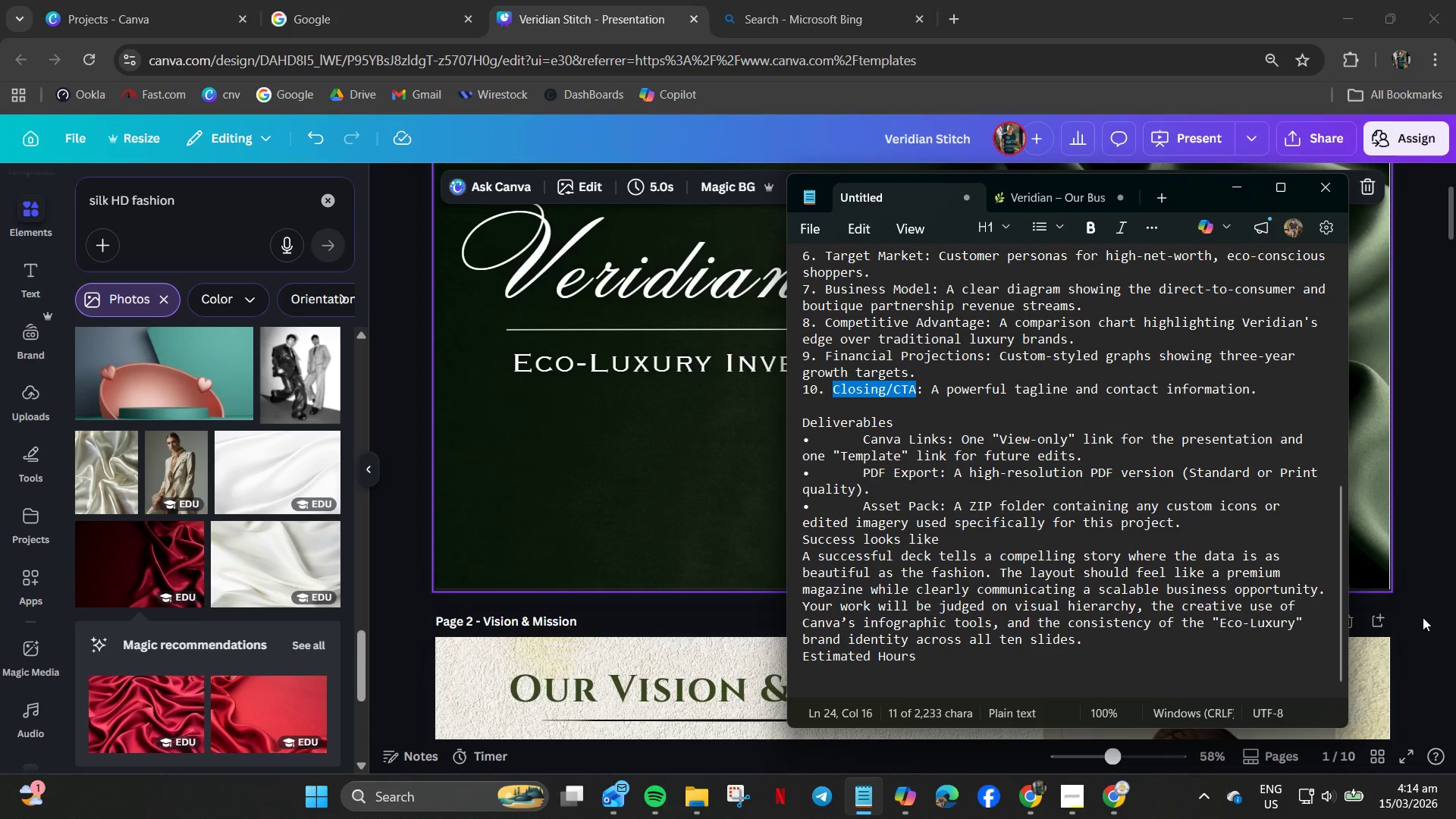 
scroll: coordinate [1431, 625], scroll_direction: up, amount: 3.0
 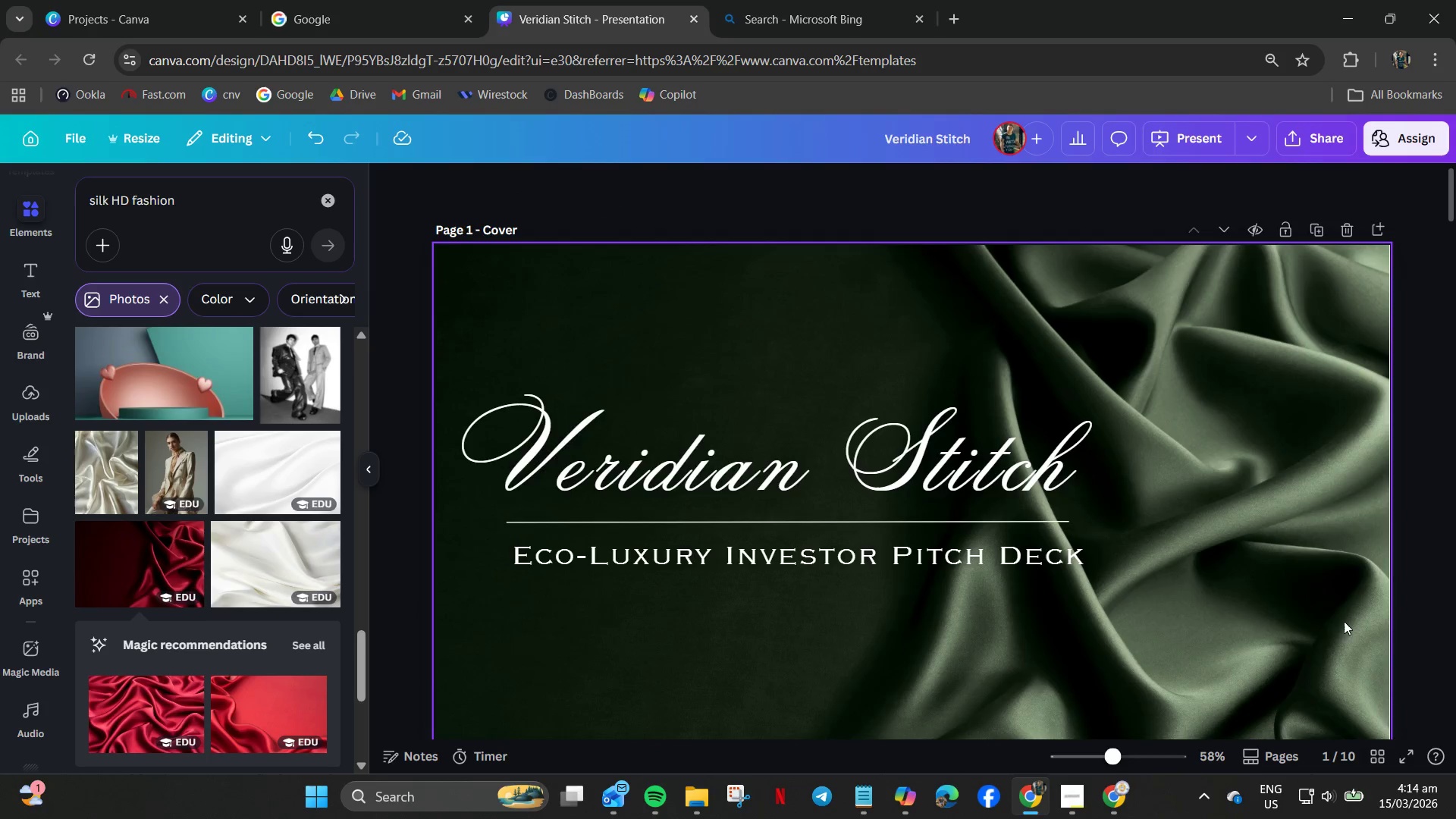 
scroll: coordinate [1354, 665], scroll_direction: down, amount: 8.0
 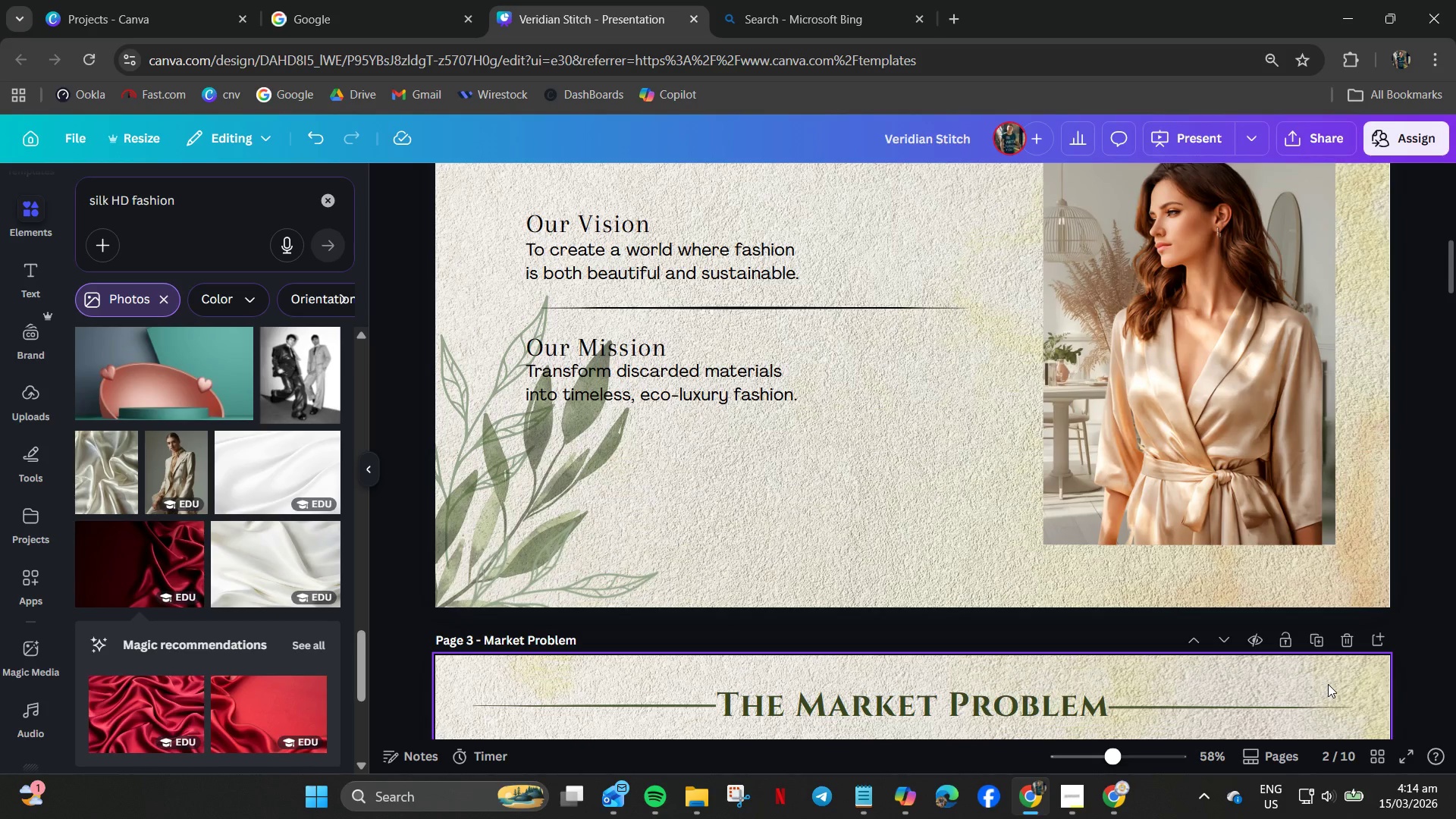 
scroll: coordinate [1282, 662], scroll_direction: up, amount: 2.0
 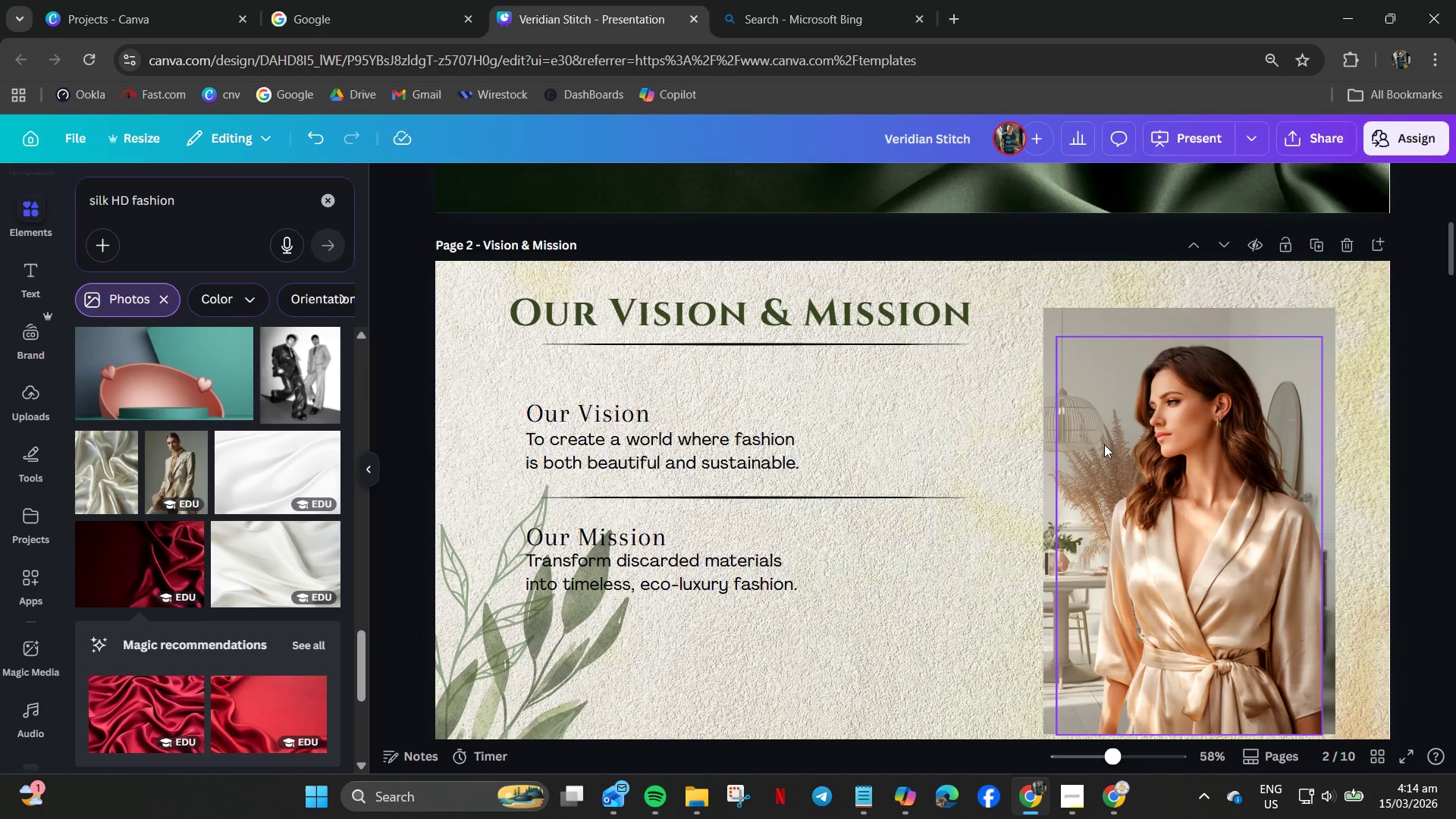 
left_click([1104, 444])
 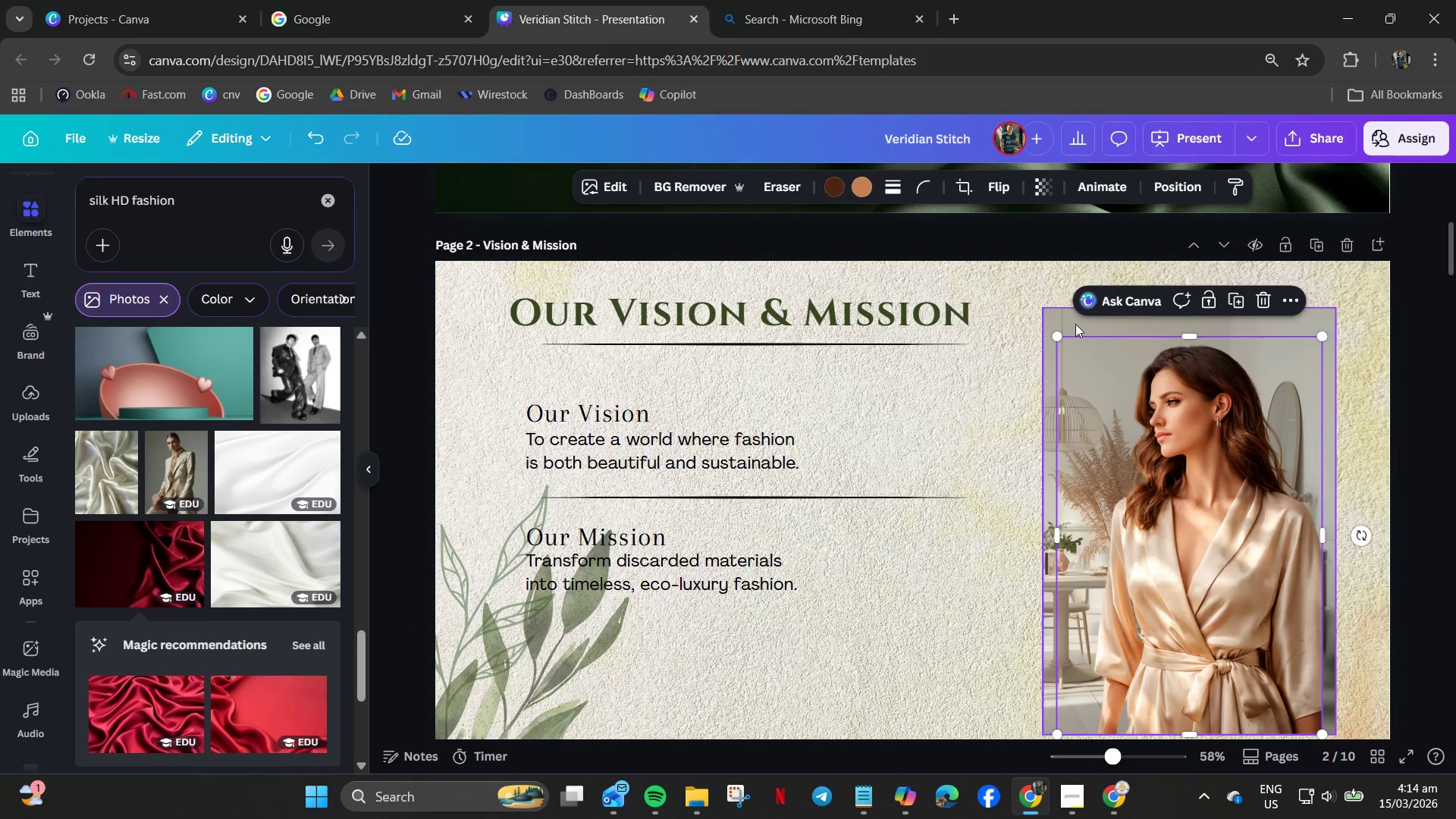 
left_click([1068, 322])
 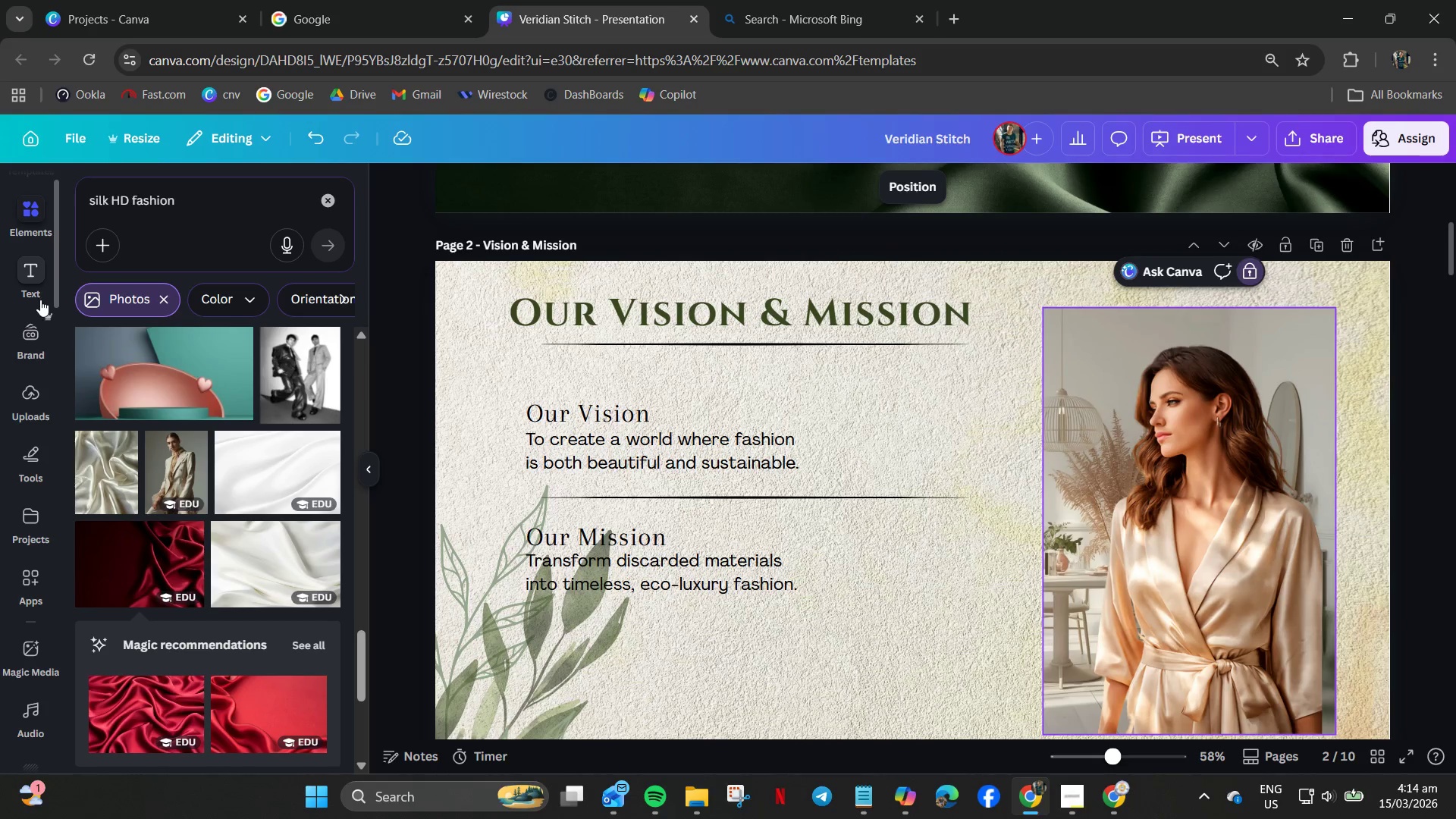 
wait(6.64)
 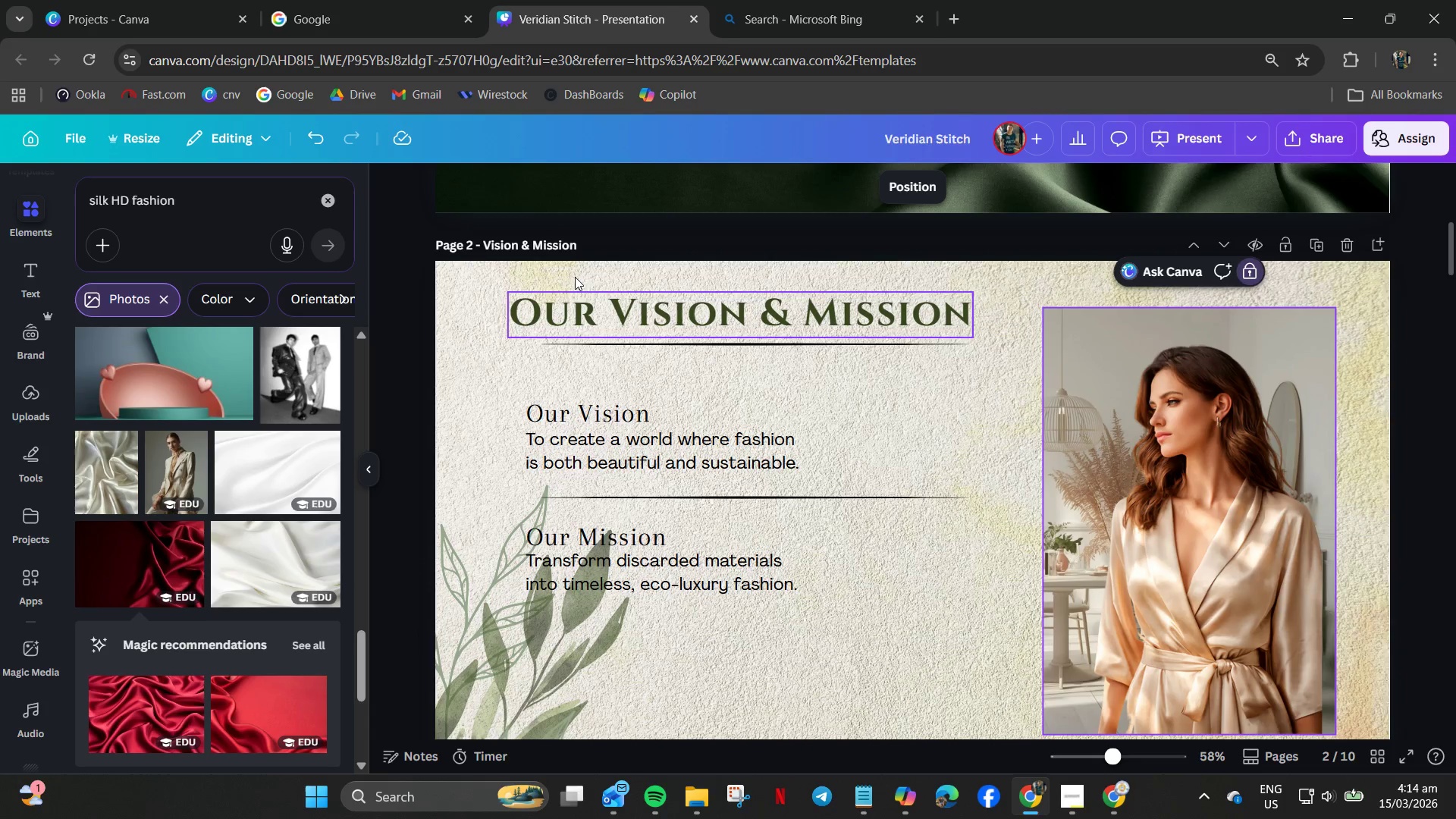 
scroll: coordinate [564, 513], scroll_direction: down, amount: 19.0
 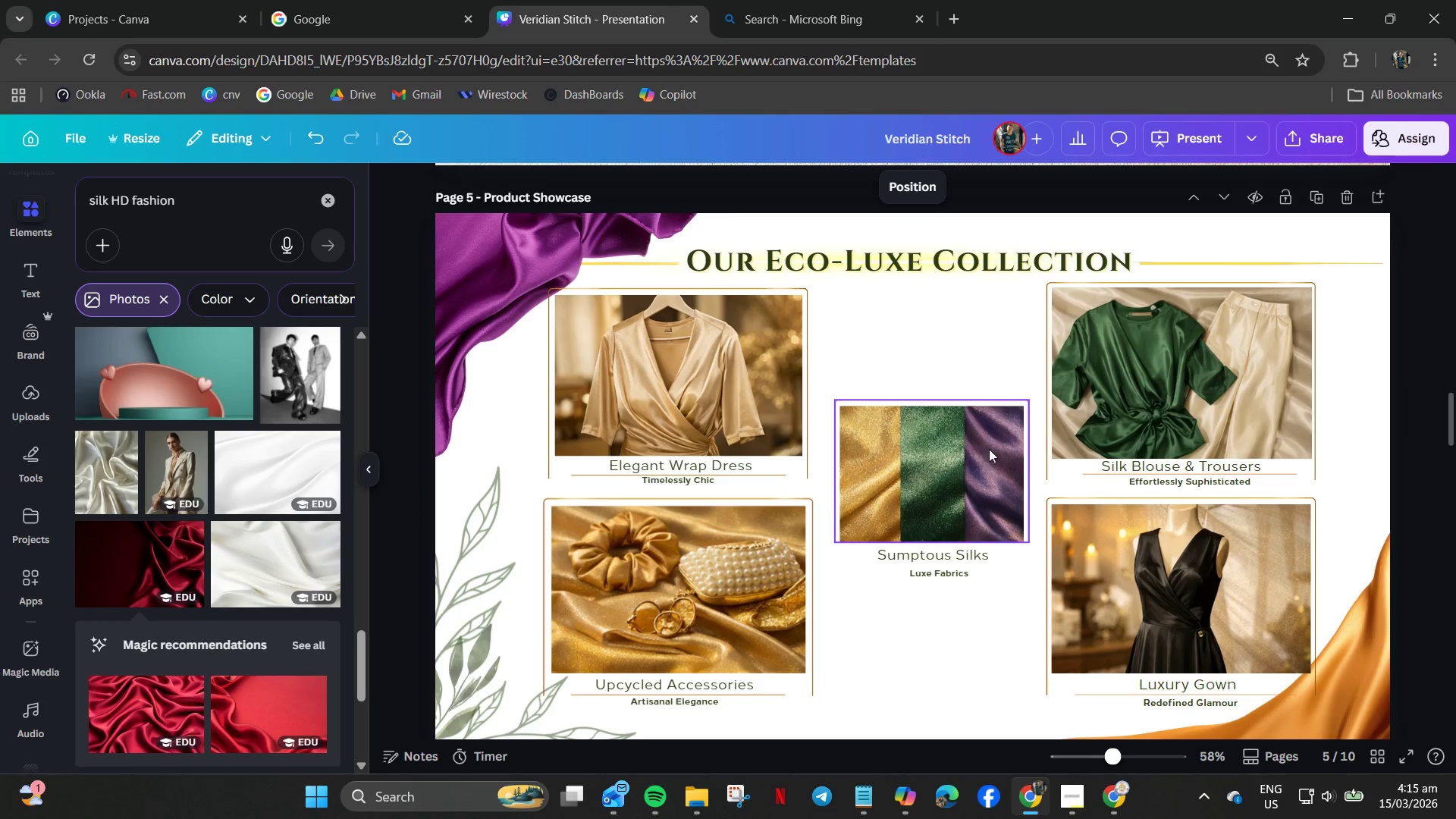 
wait(5.57)
 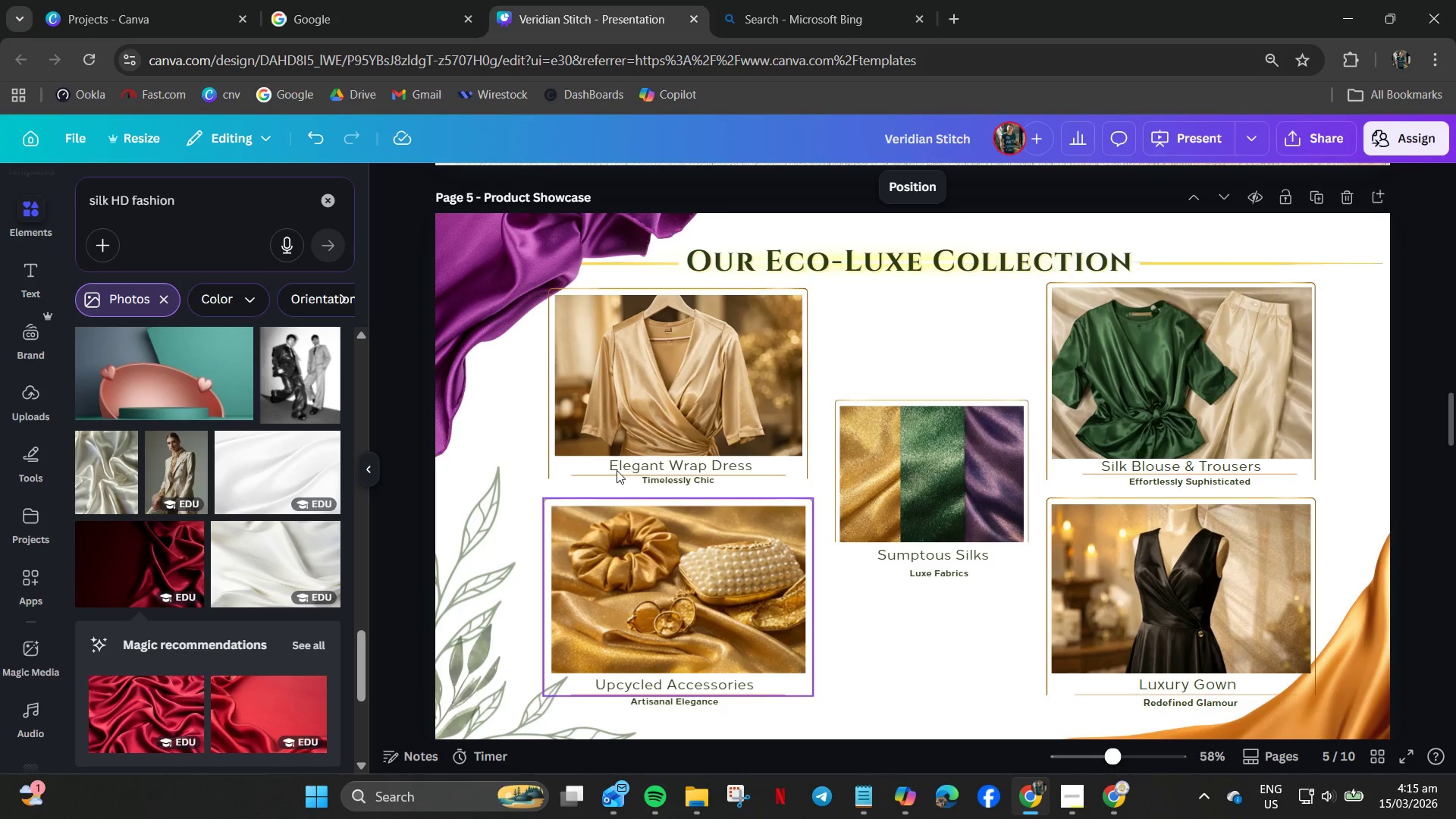 
scroll: coordinate [654, 633], scroll_direction: down, amount: 17.0
 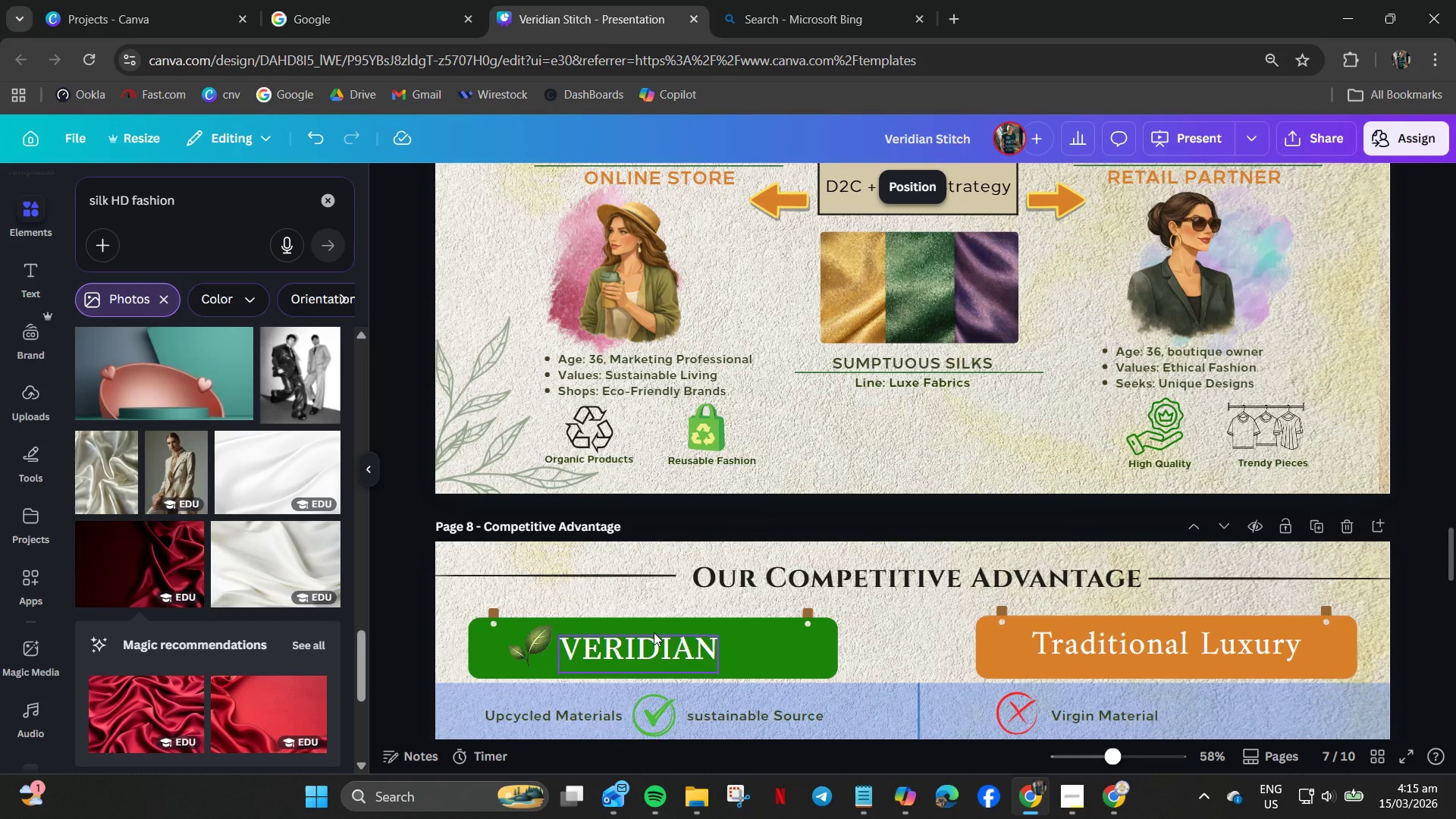 
scroll: coordinate [654, 632], scroll_direction: down, amount: 4.0
 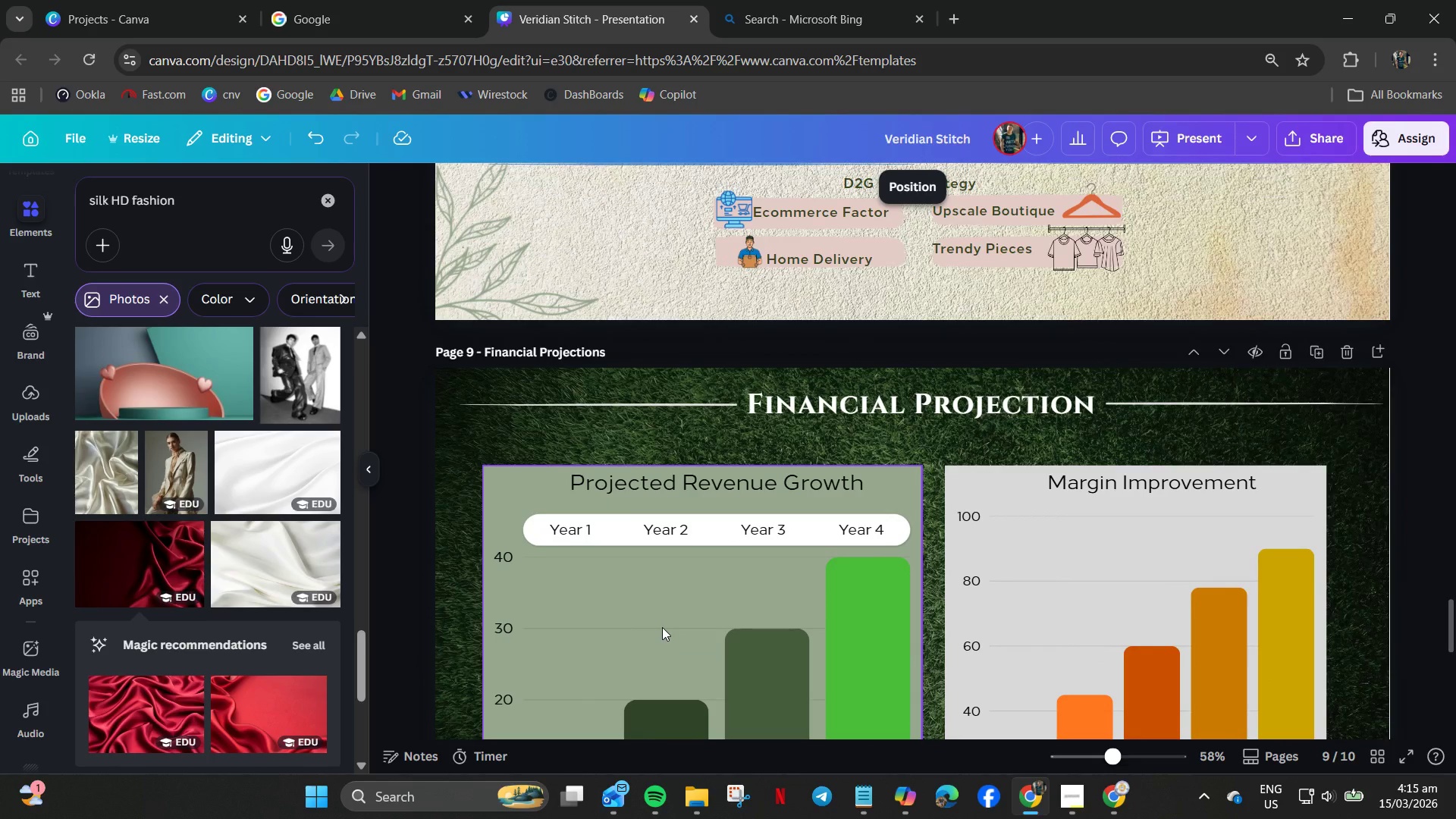 
left_click([1060, 243])
 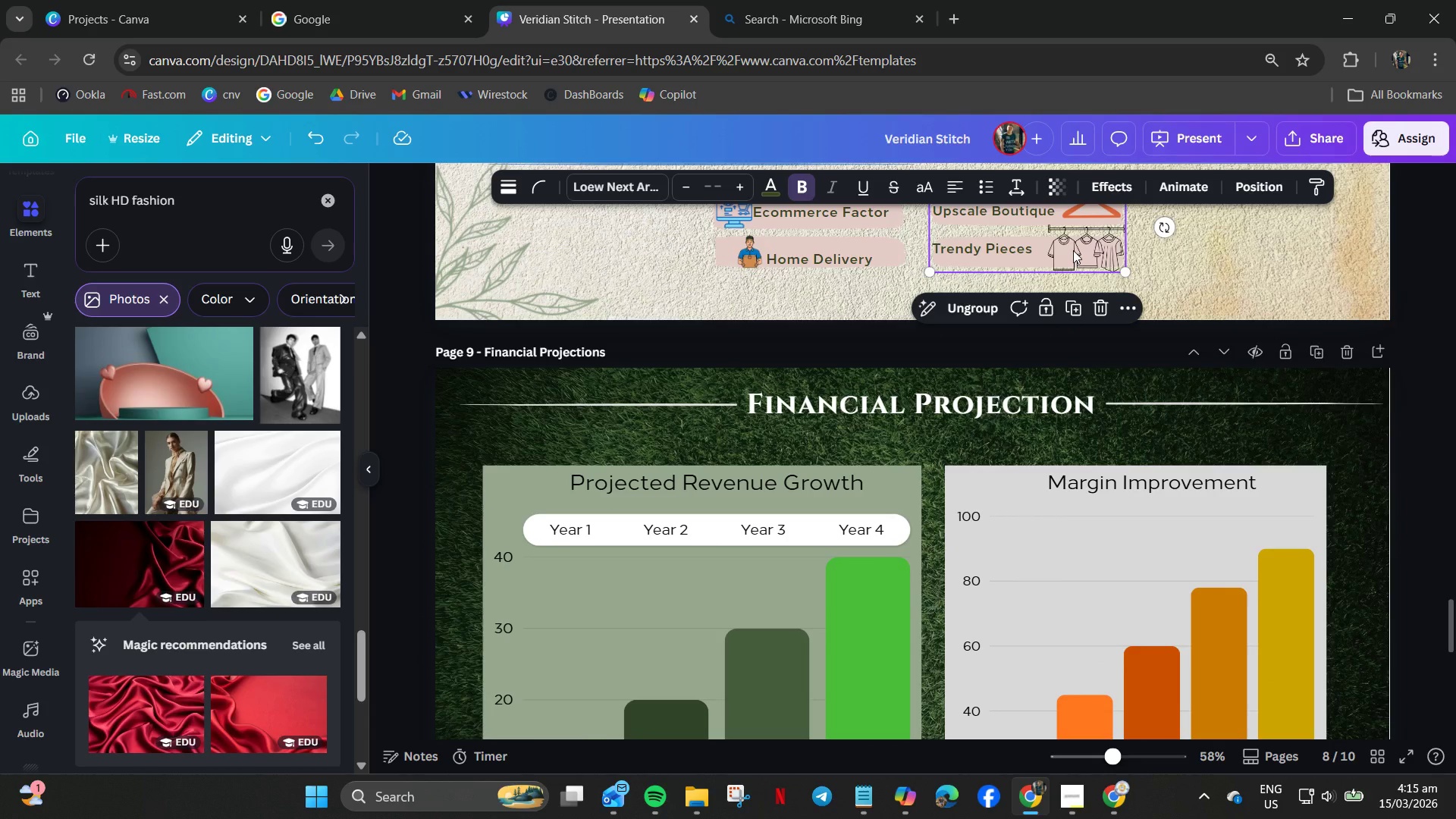 
right_click([1073, 250])
 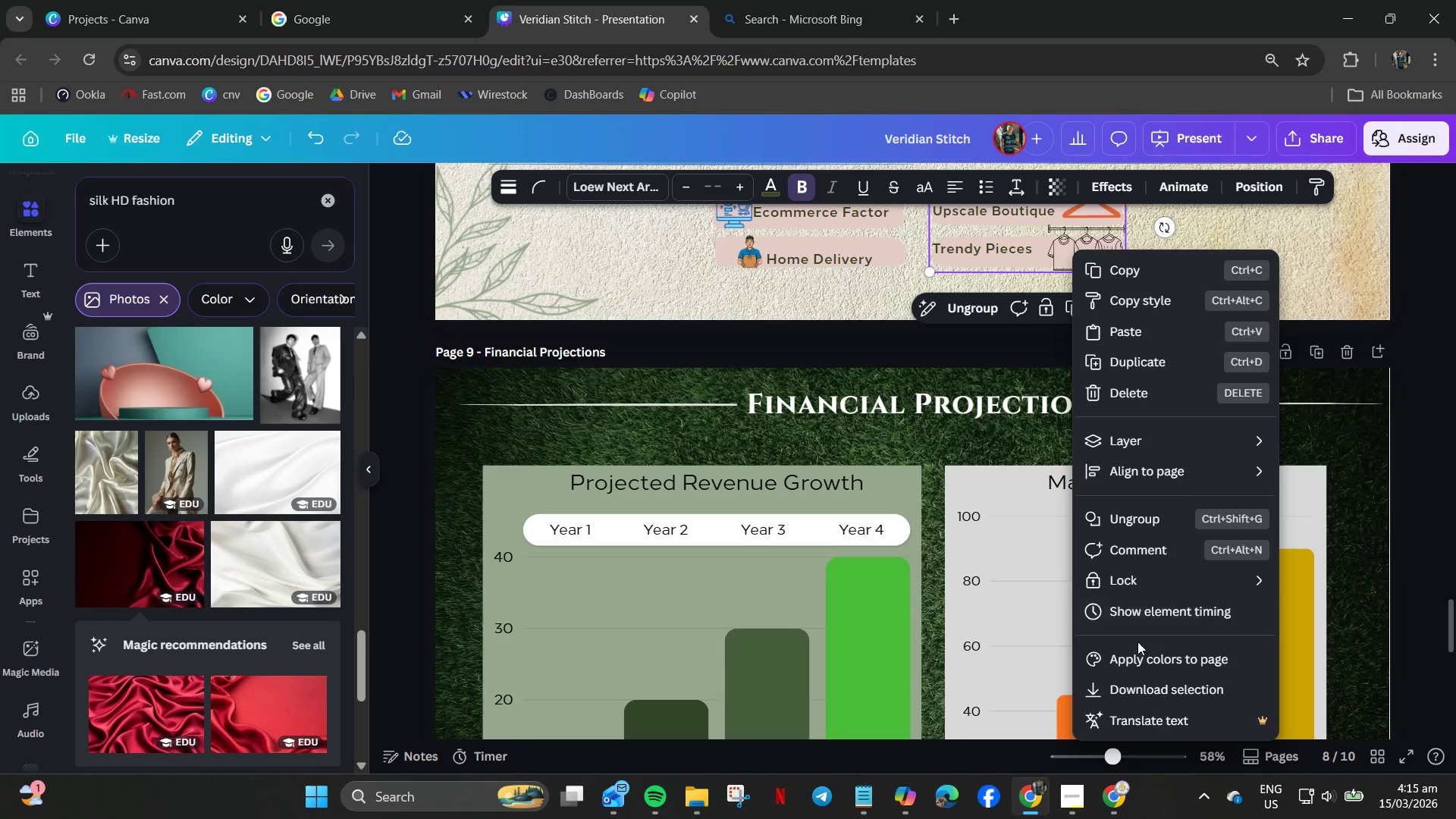 
left_click([1129, 512])
 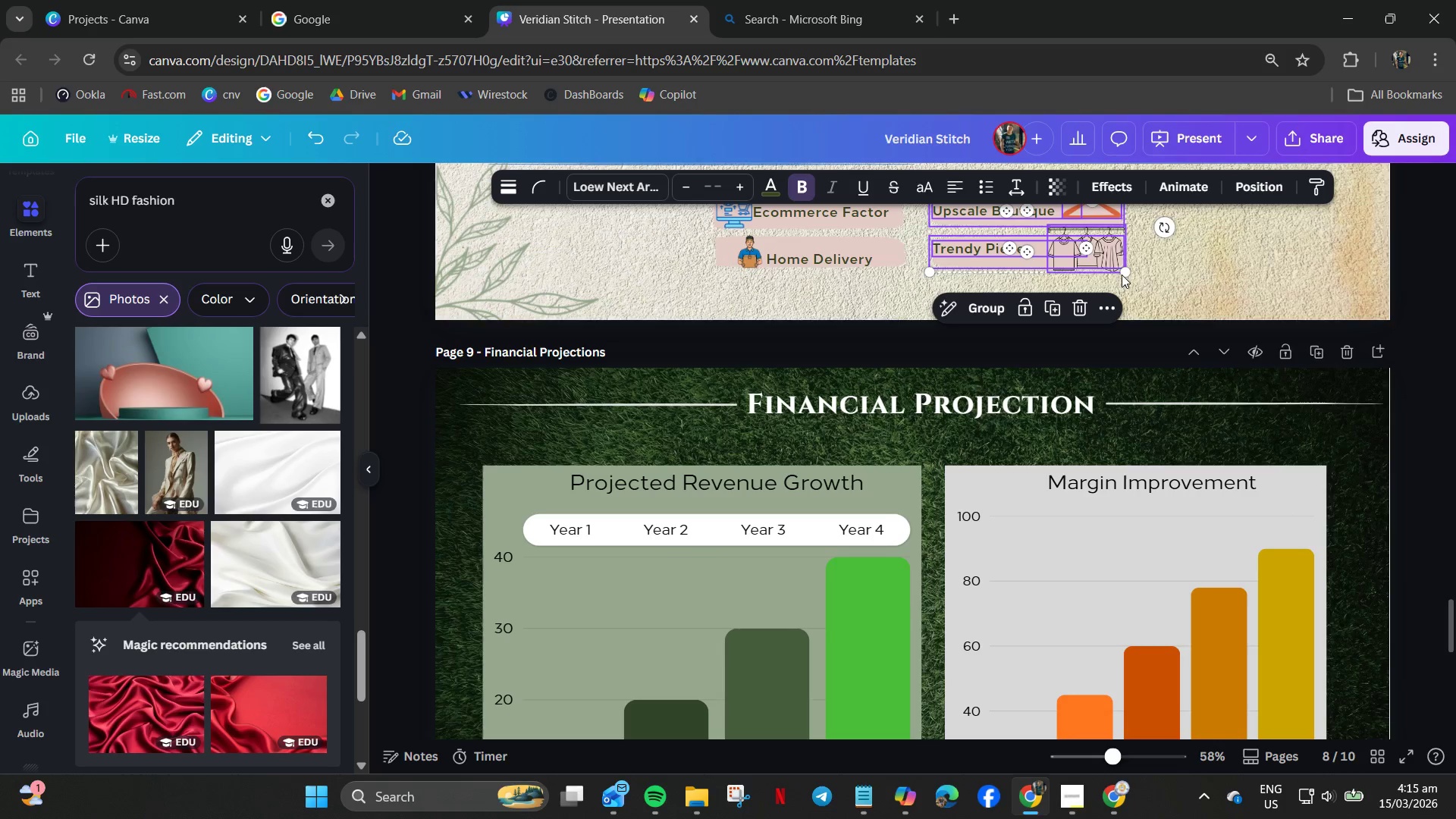 
left_click([1153, 281])
 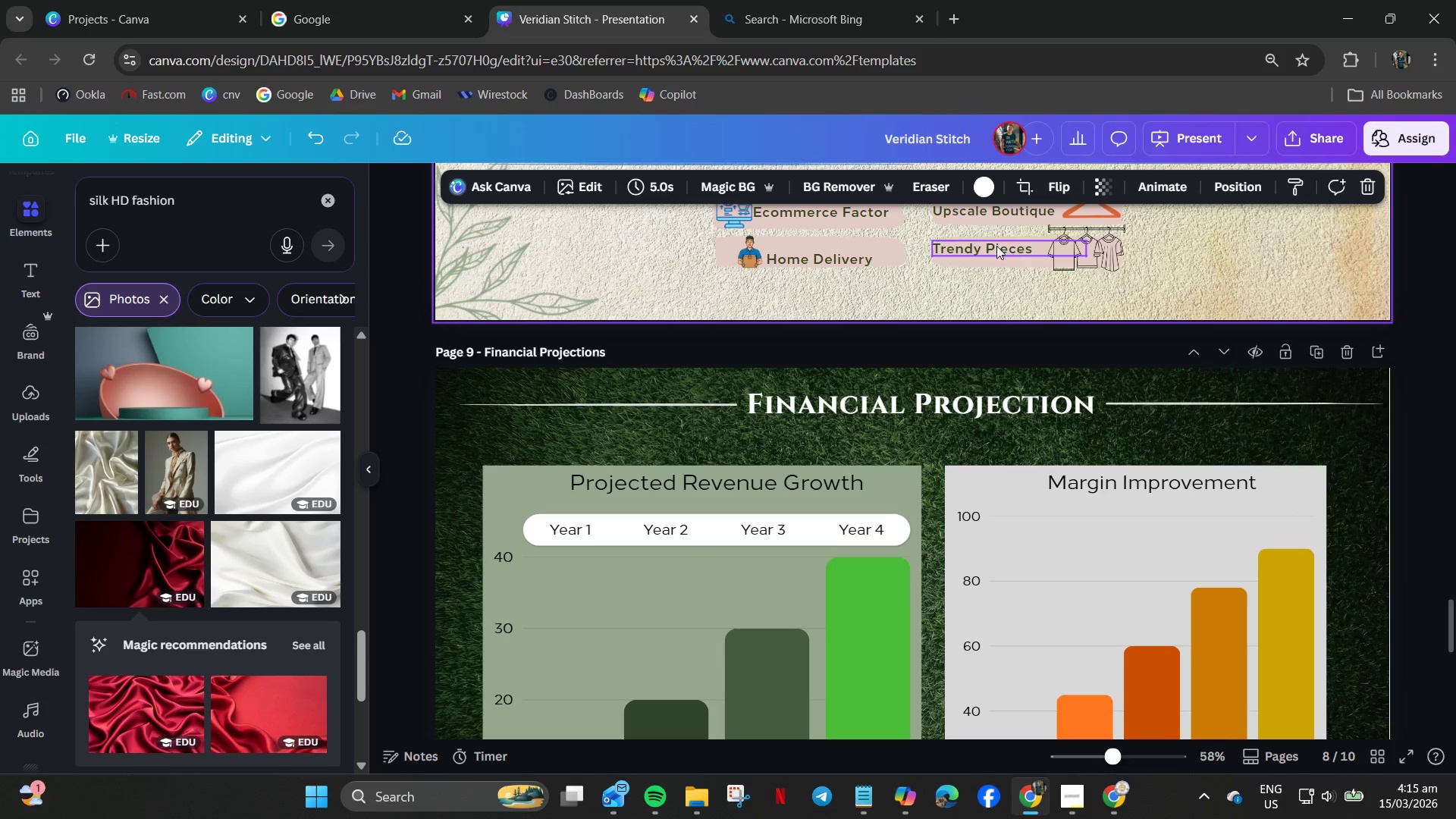 
left_click_drag(start_coordinate=[990, 243], to_coordinate=[994, 246])
 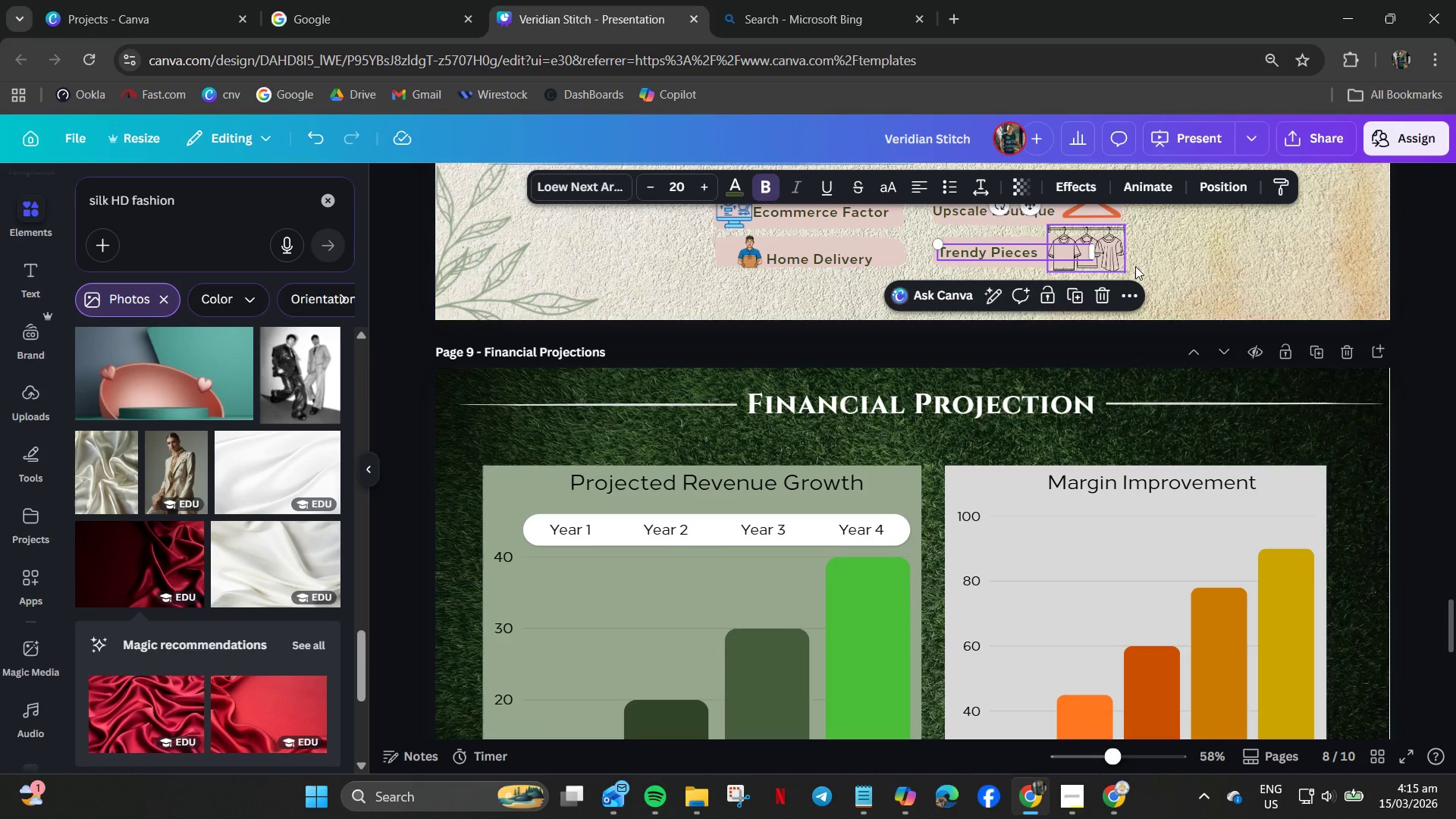 
left_click([1199, 269])
 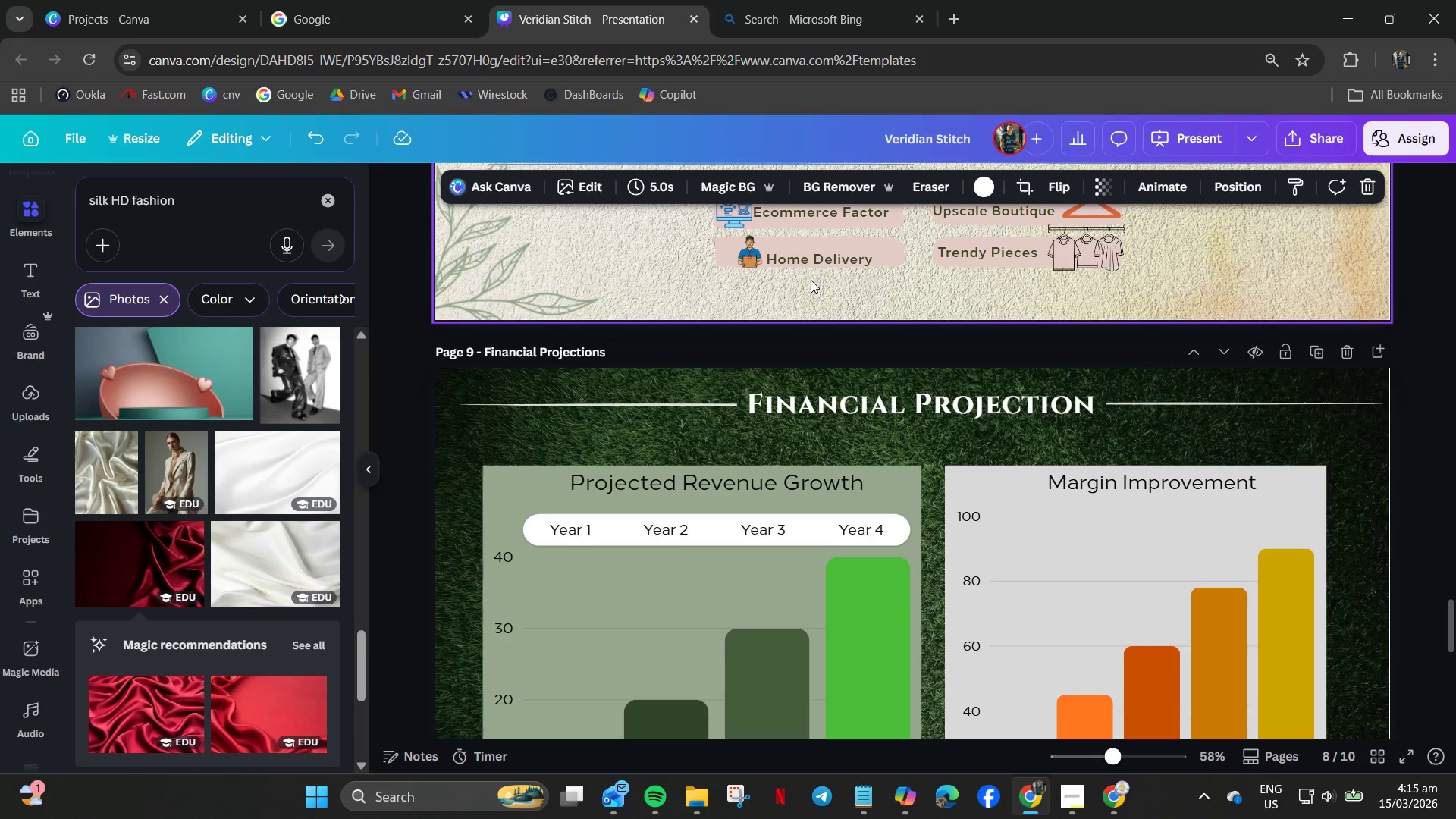 
left_click([797, 259])
 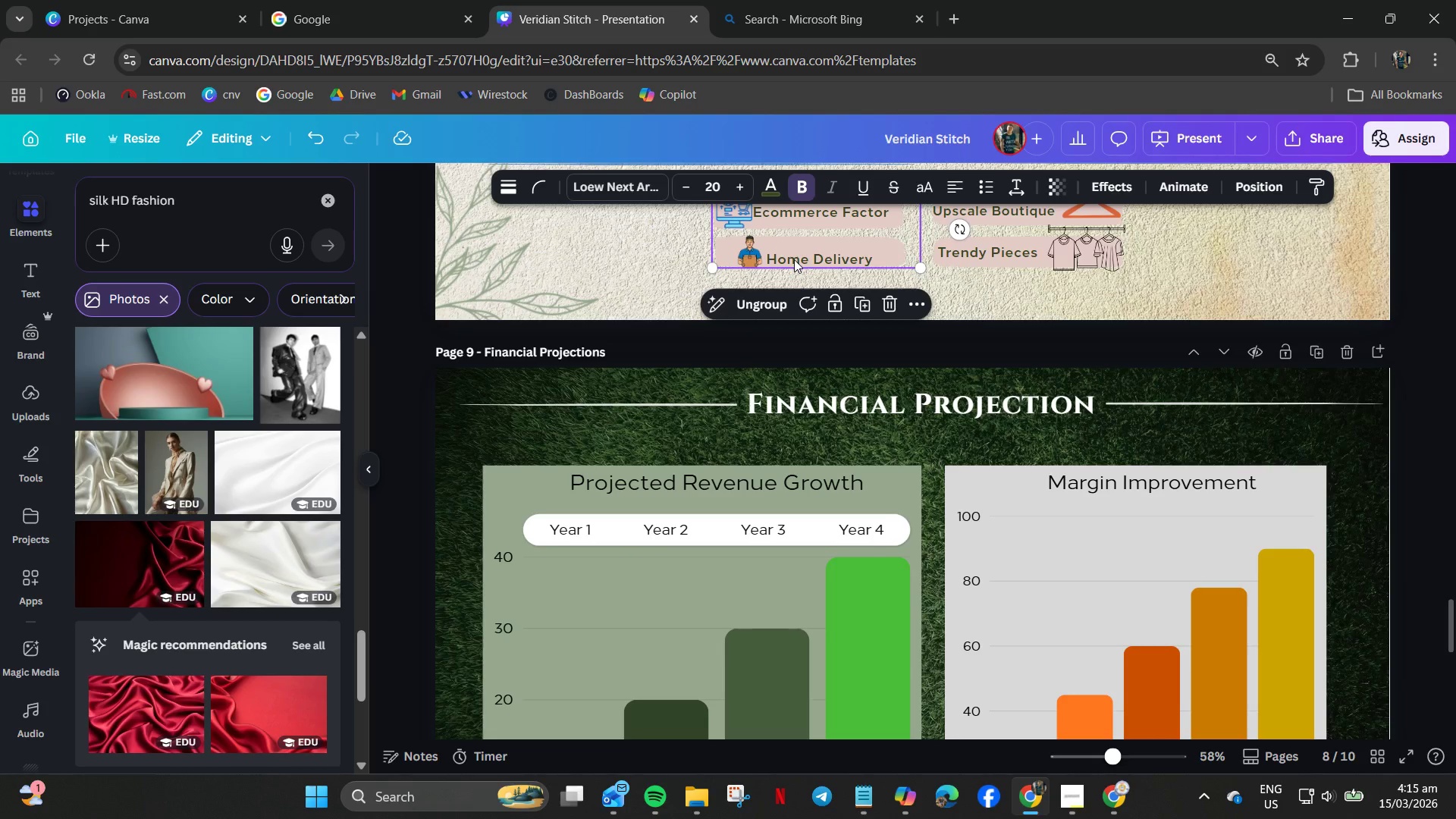 
right_click([794, 259])
 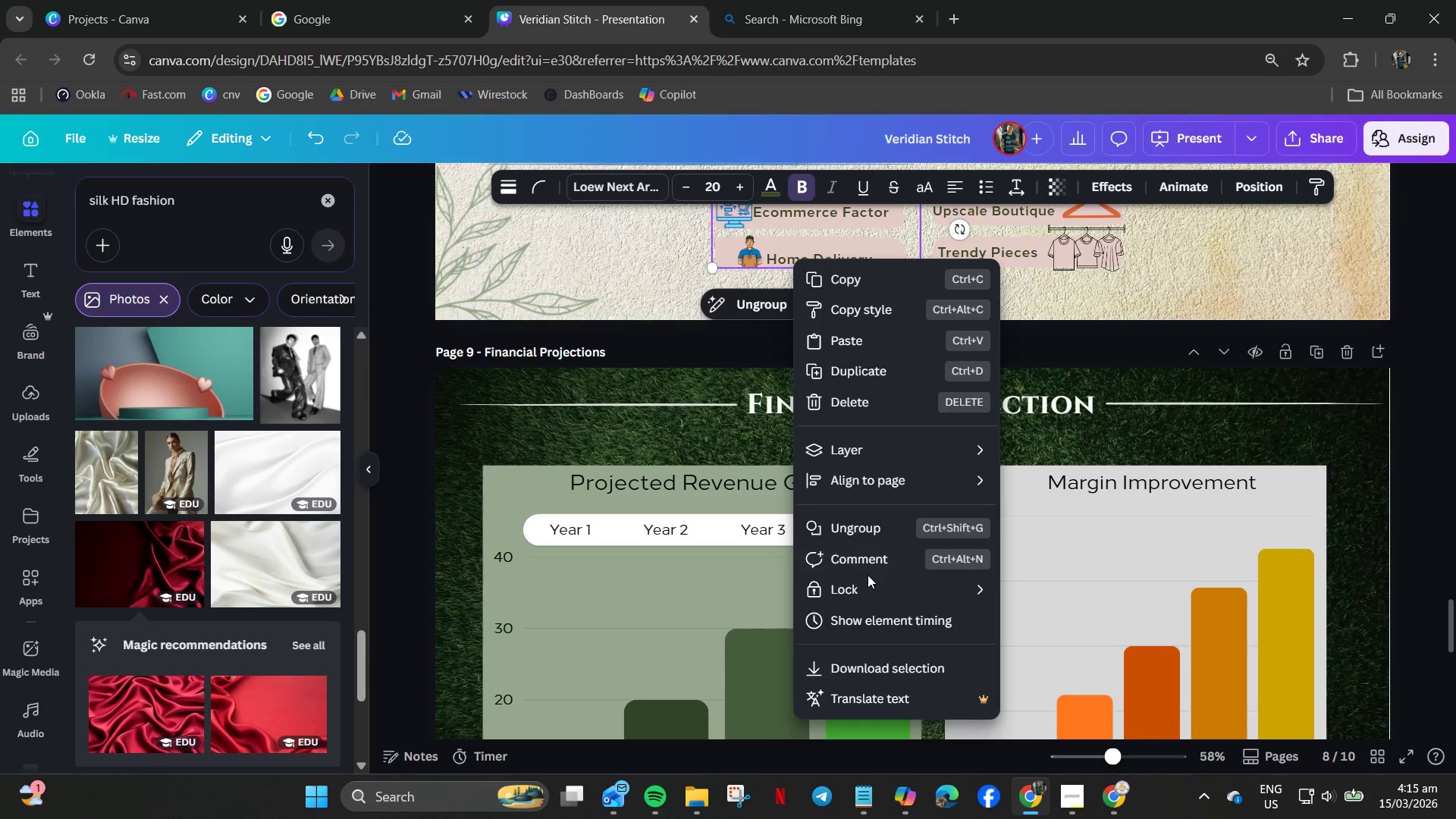 
left_click([855, 532])
 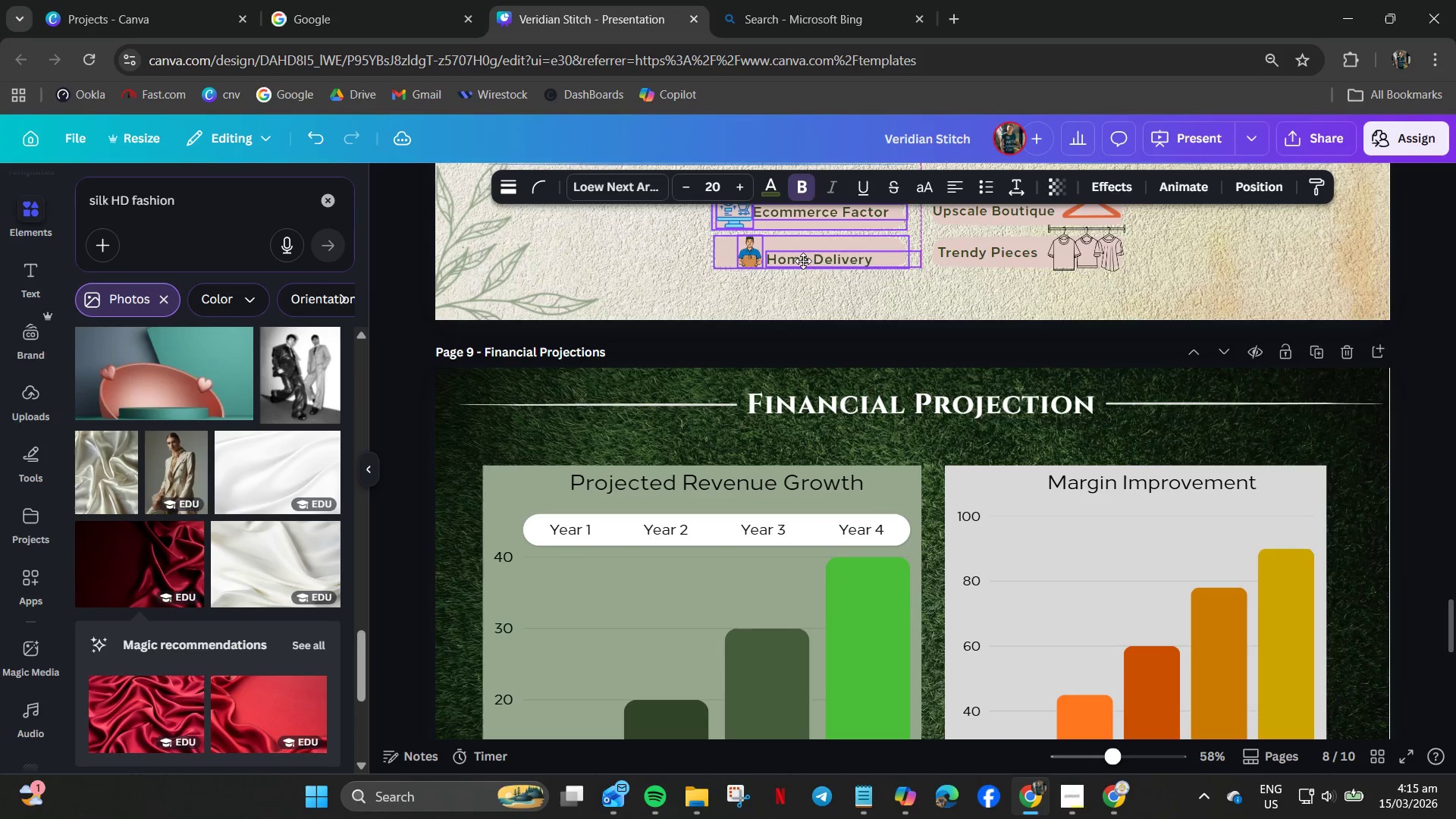 
left_click([802, 261])
 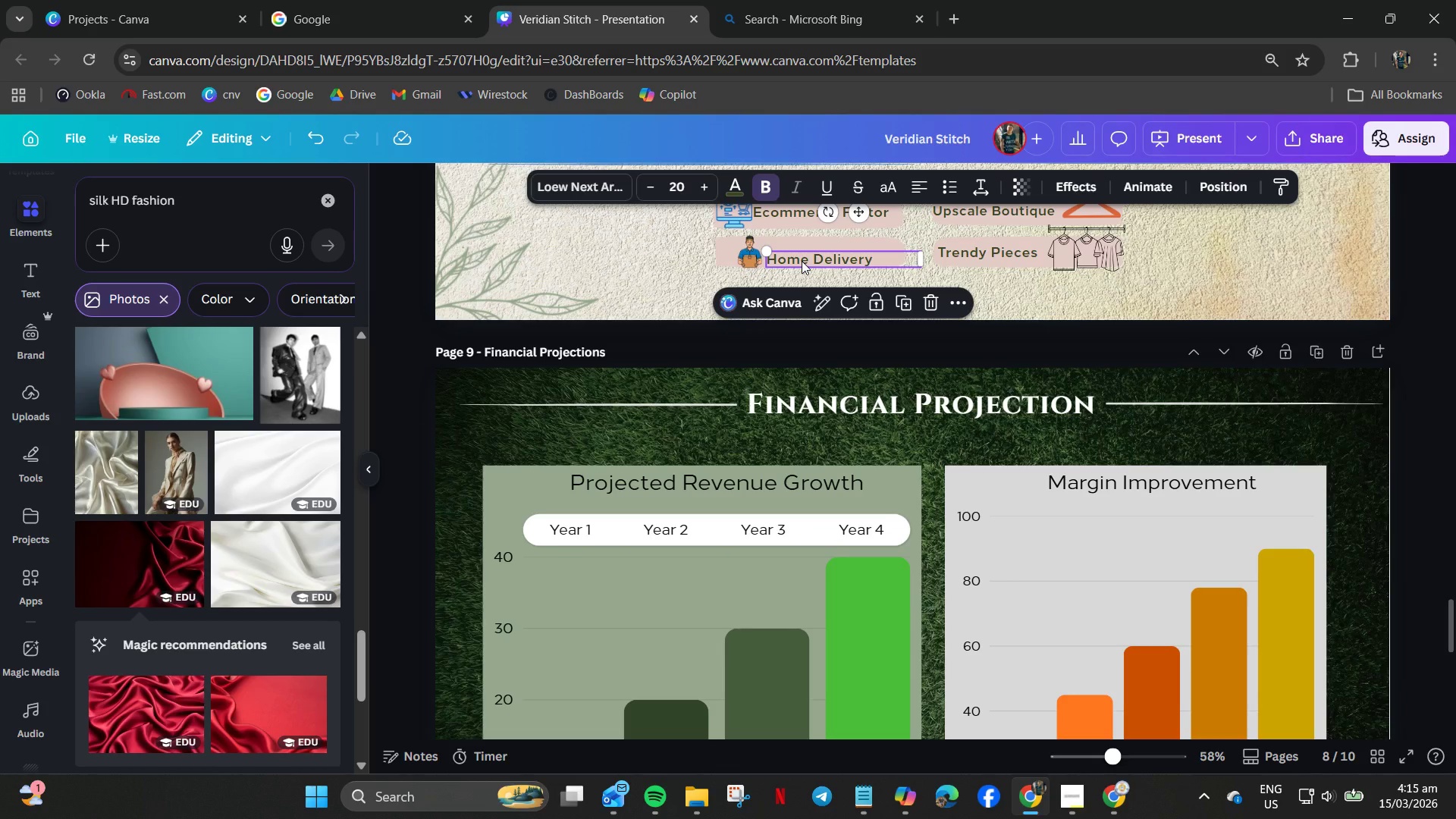 
left_click_drag(start_coordinate=[802, 261], to_coordinate=[802, 255])
 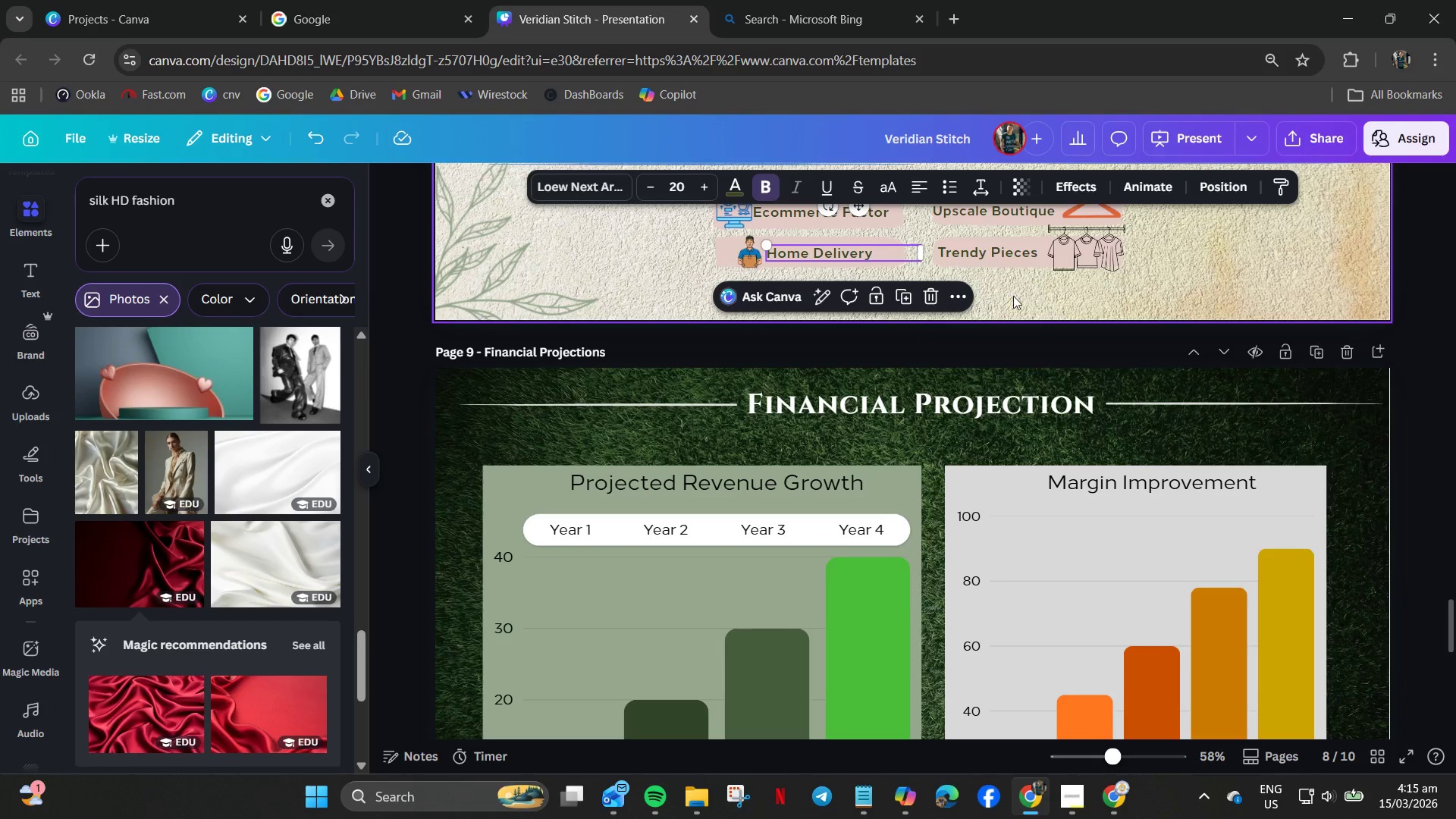 
left_click([1022, 298])
 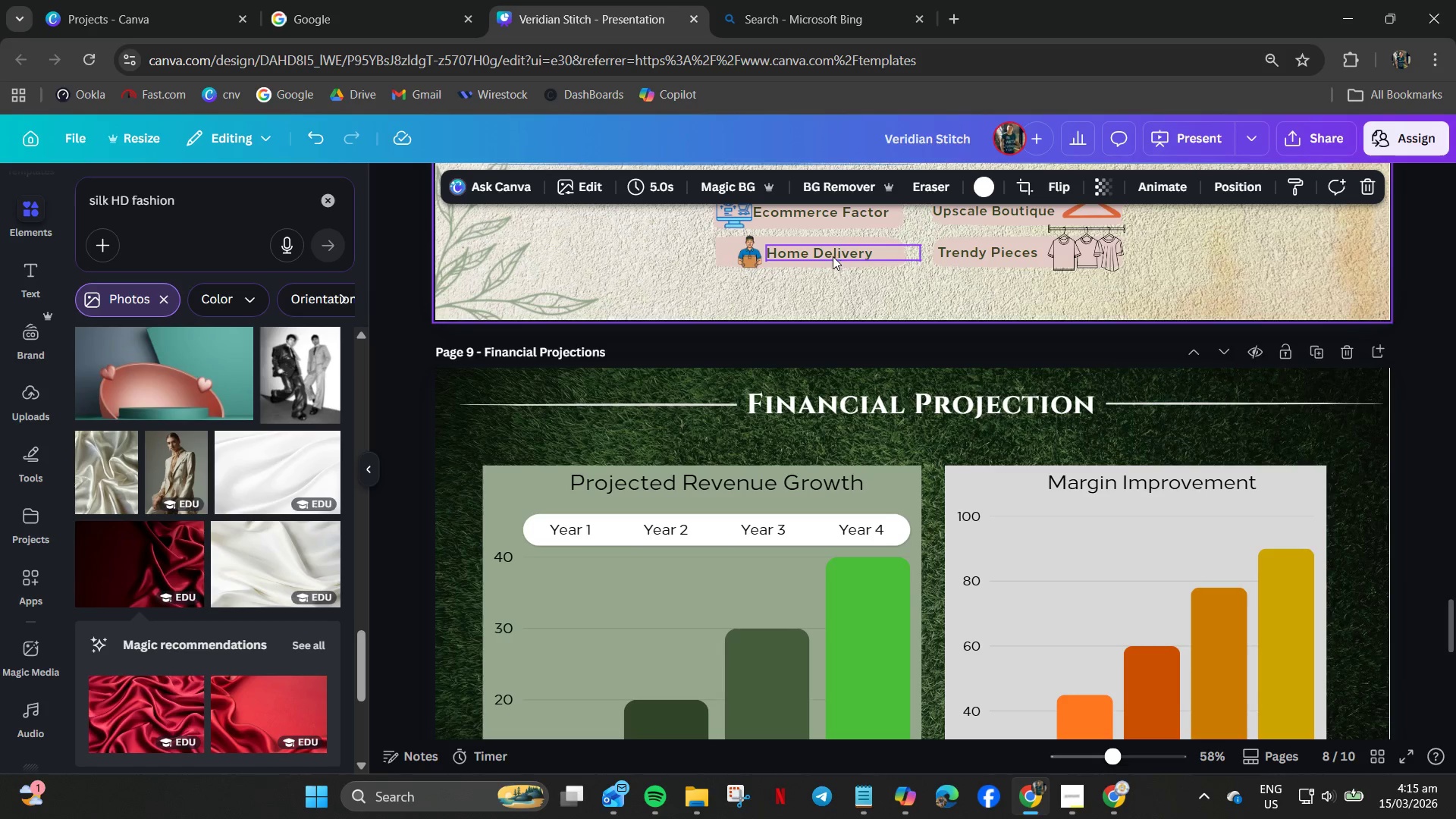 
scroll: coordinate [835, 276], scroll_direction: up, amount: 1.0
 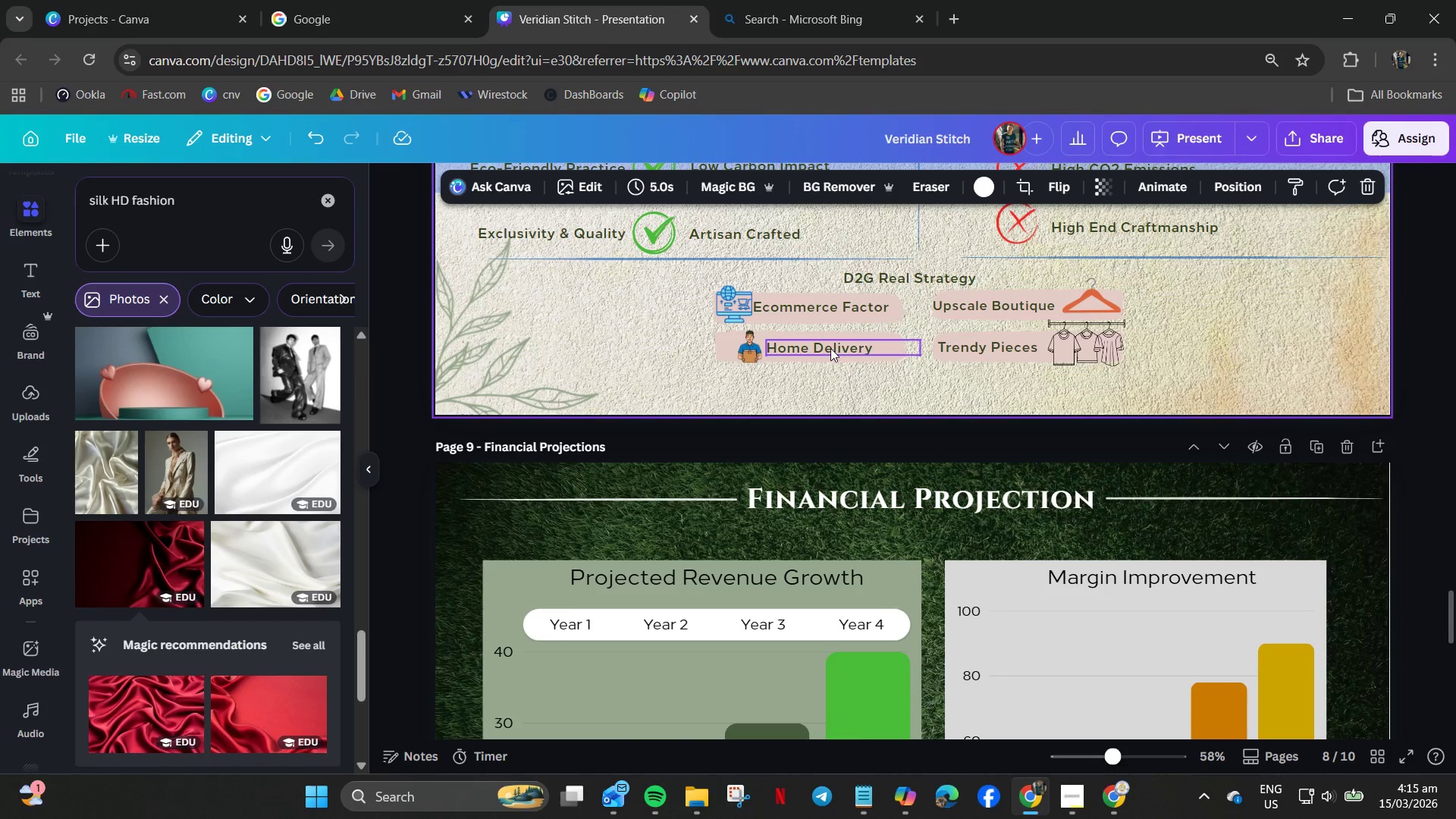 
left_click([830, 348])
 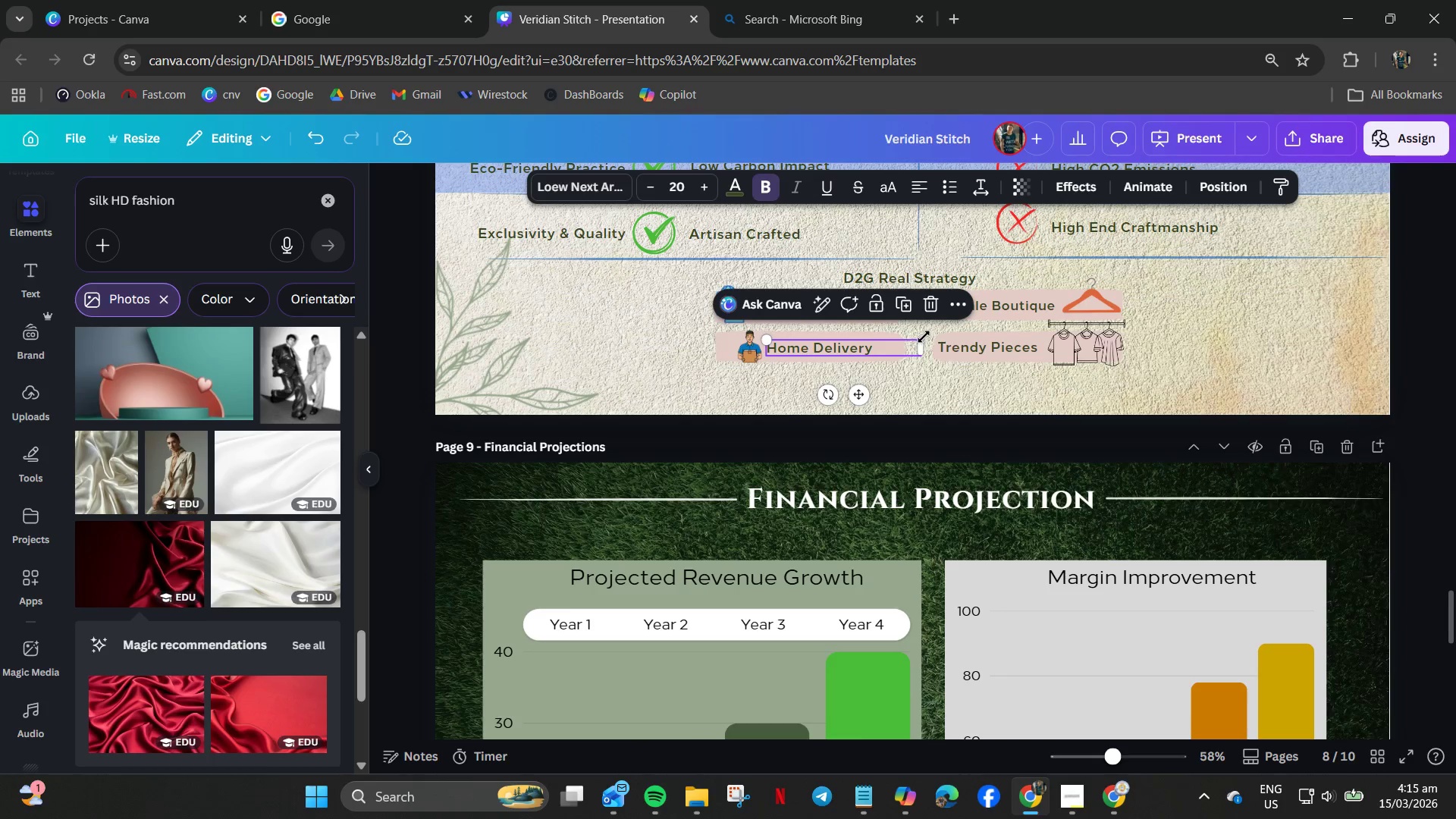 
left_click_drag(start_coordinate=[923, 344], to_coordinate=[896, 342])
 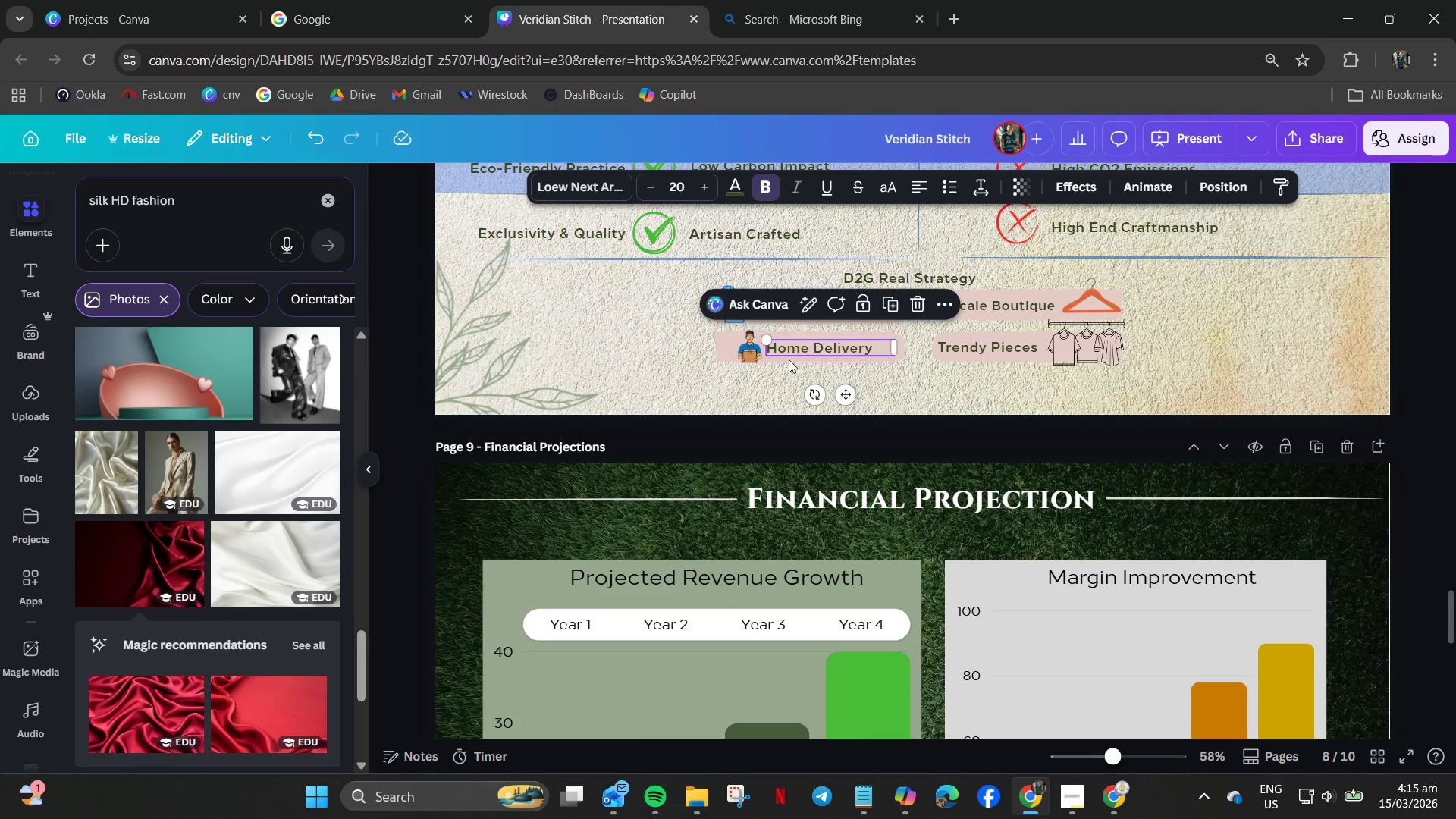 
left_click_drag(start_coordinate=[752, 354], to_coordinate=[742, 353])
 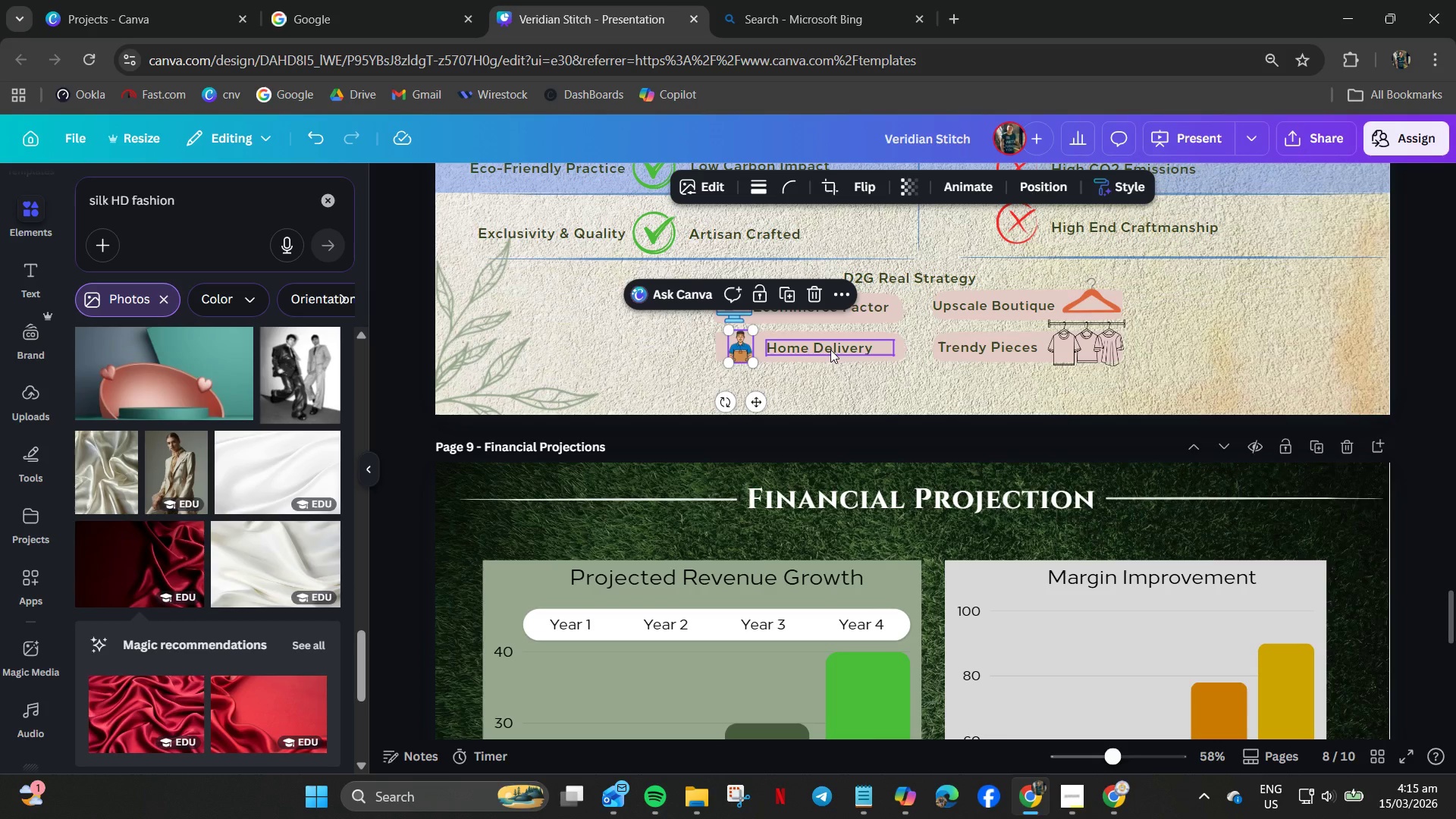 
left_click([946, 374])
 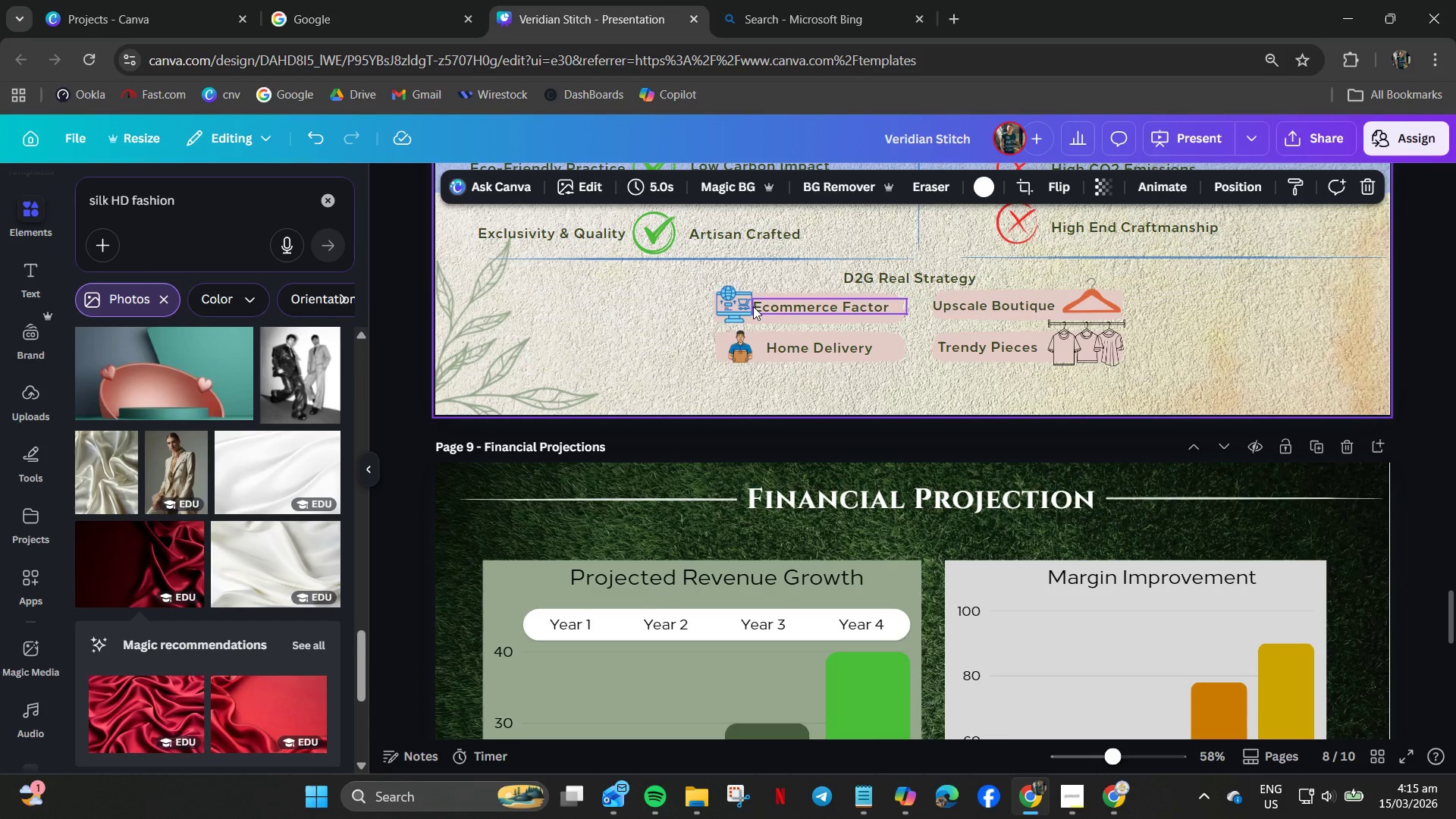 
left_click([748, 306])
 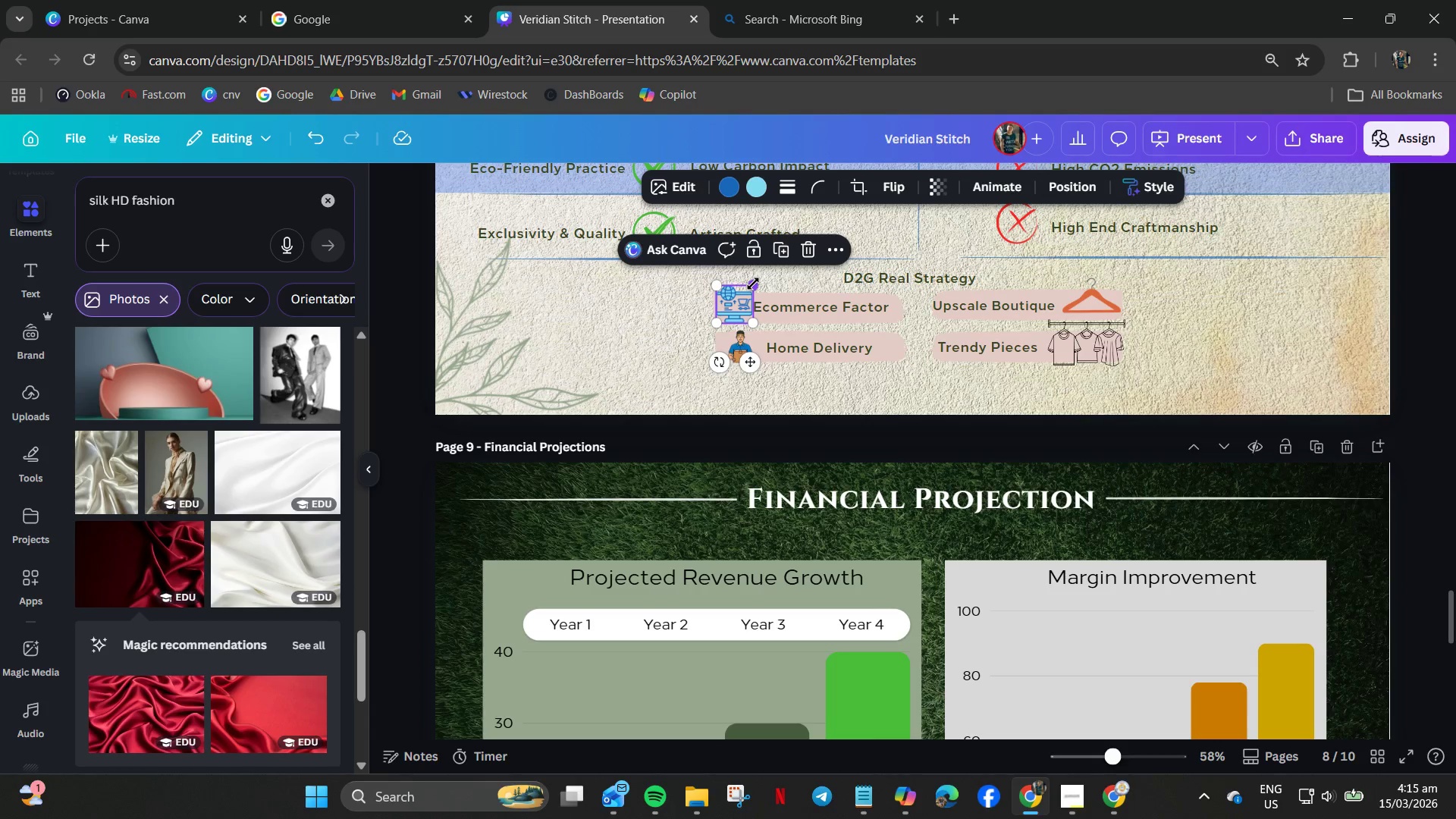 
left_click_drag(start_coordinate=[753, 284], to_coordinate=[748, 295])
 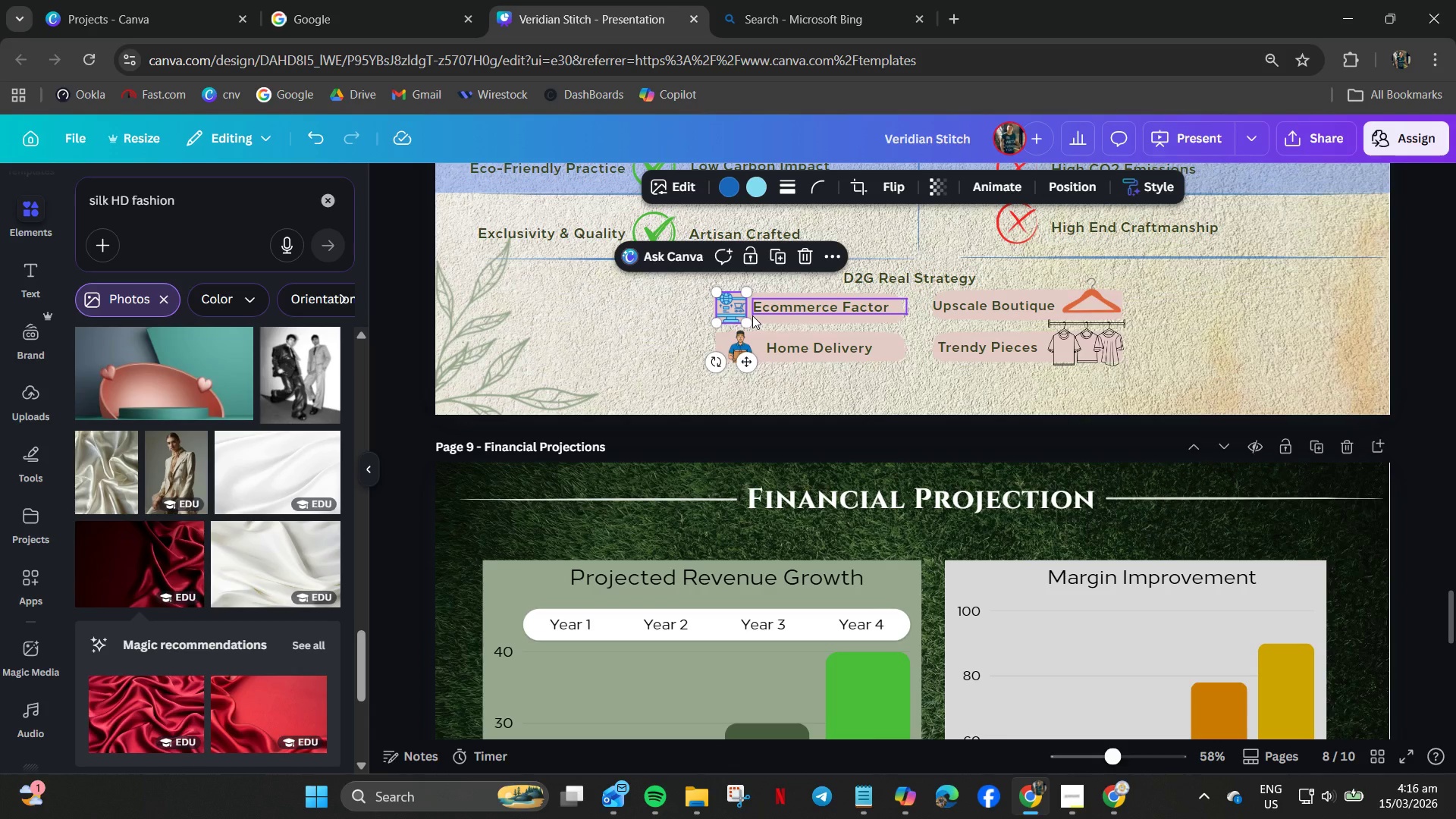 
key(ArrowRight)
 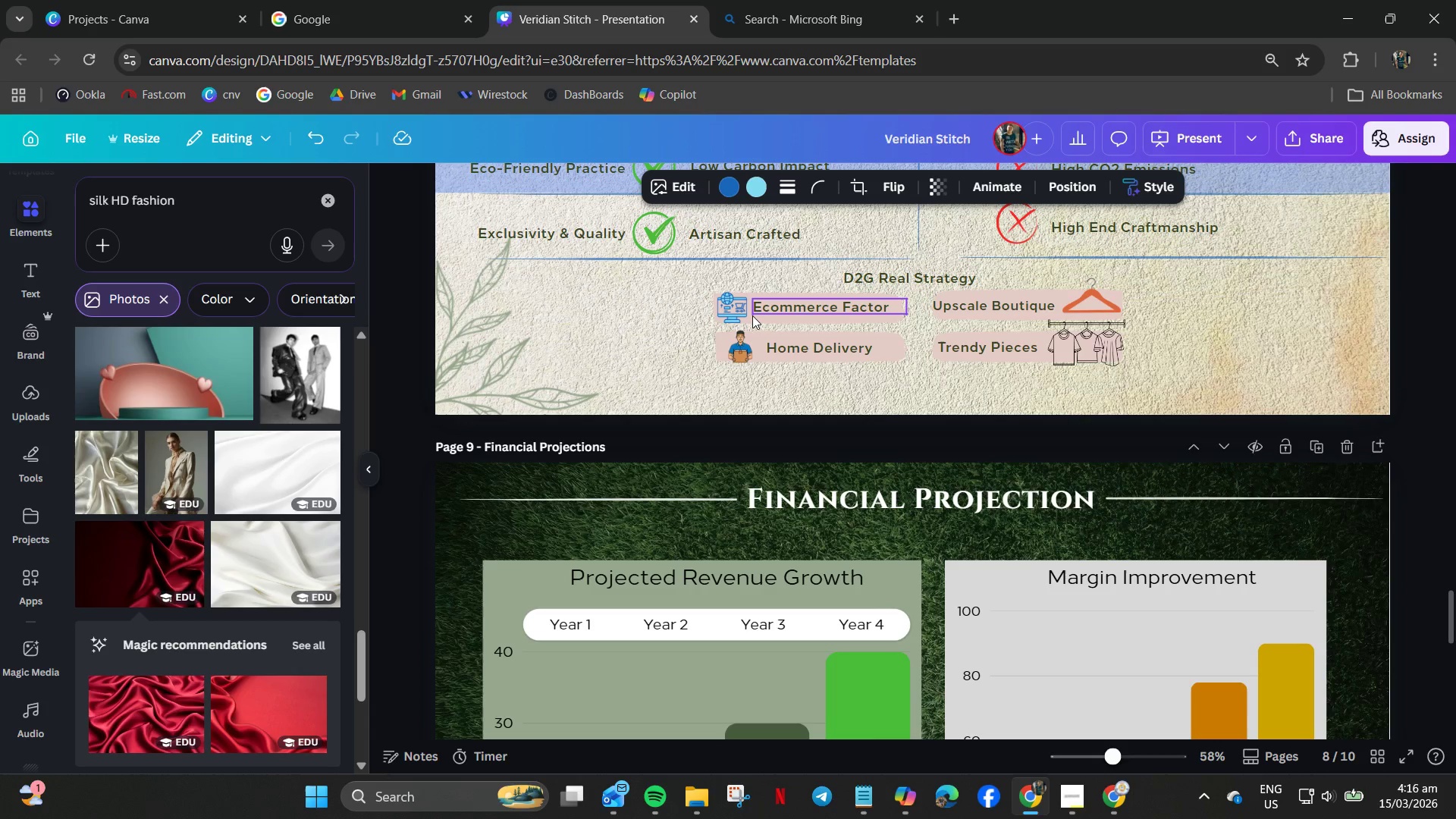 
key(ArrowRight)
 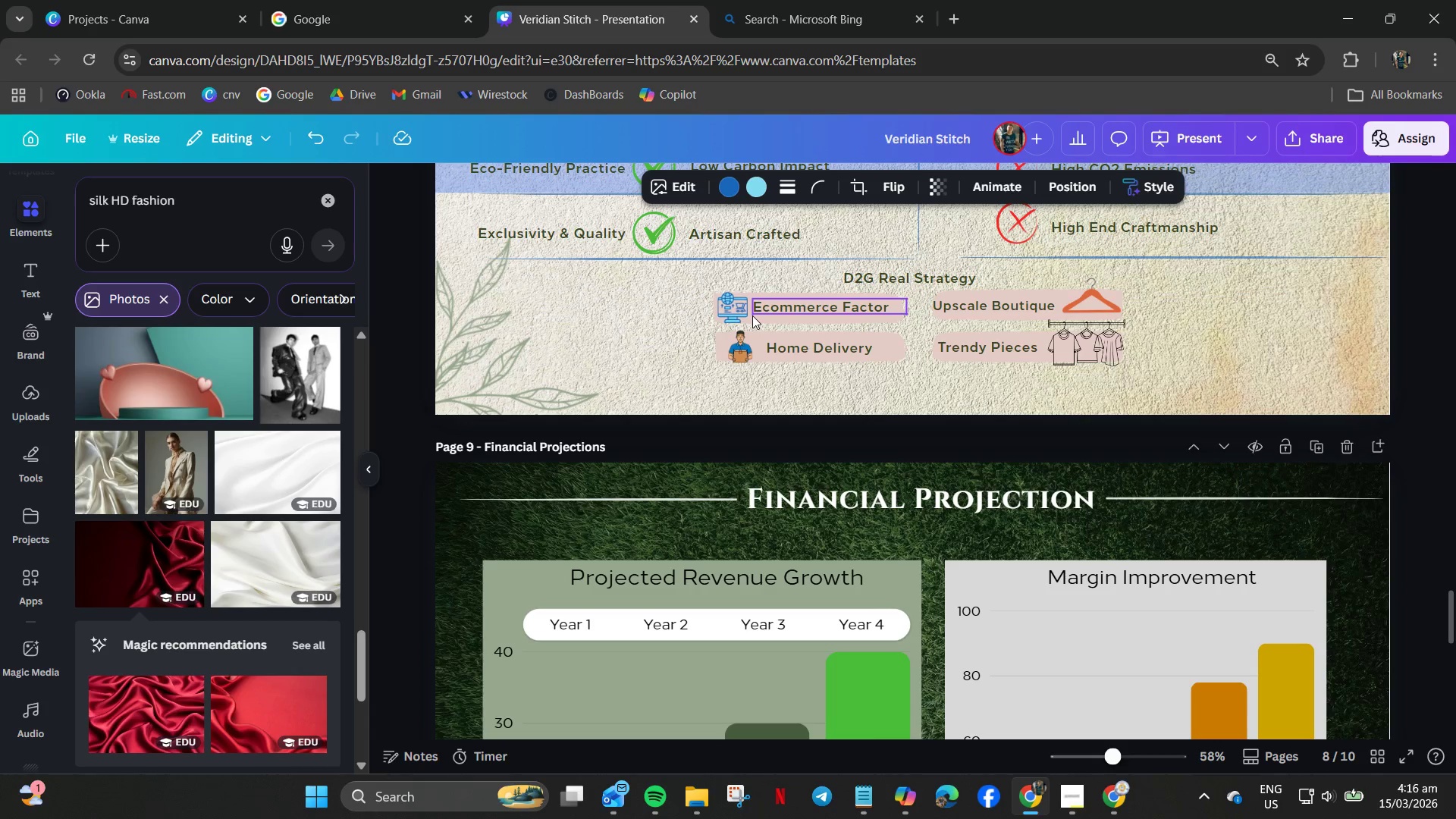 
key(ArrowRight)
 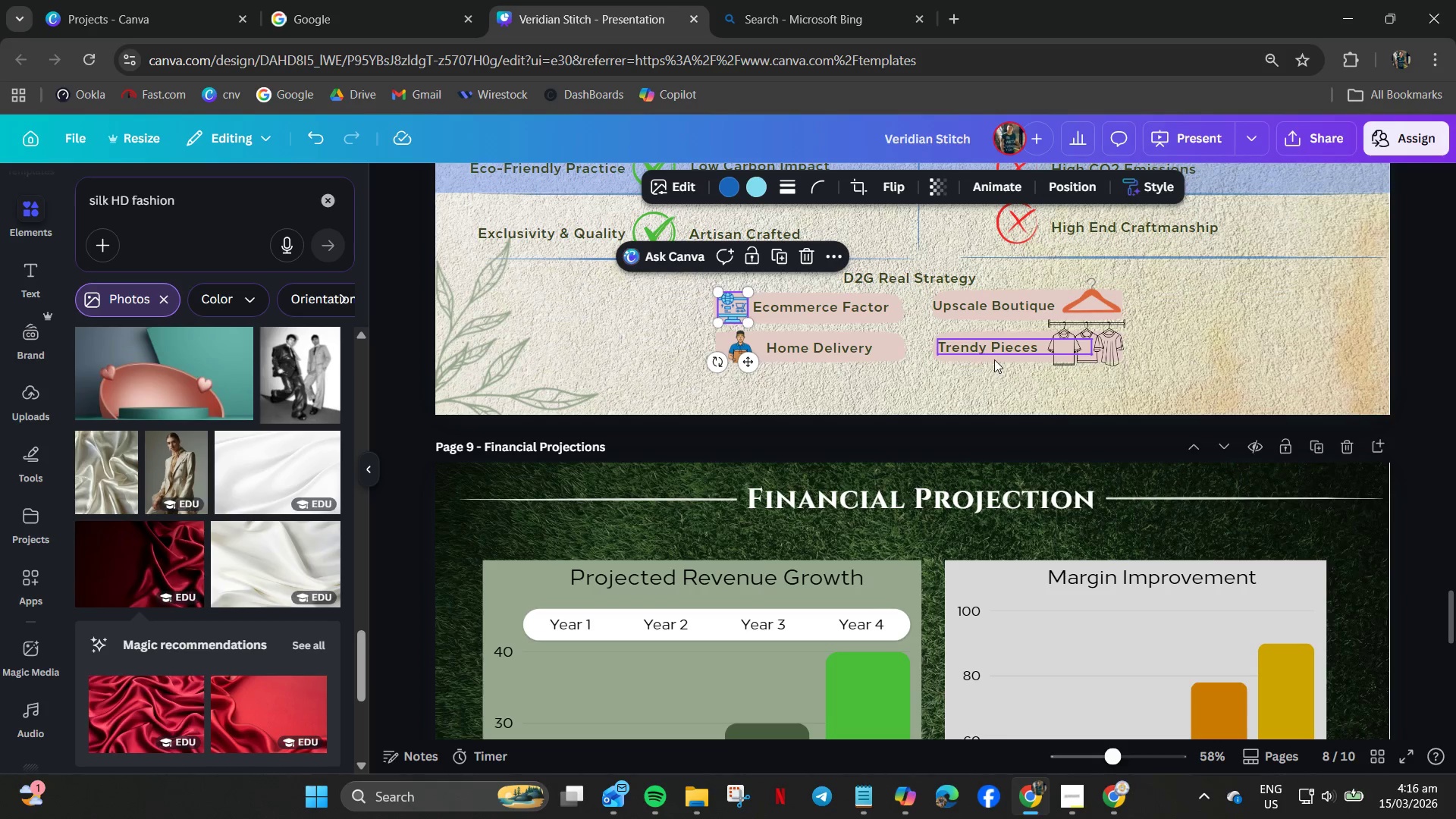 
left_click([923, 397])
 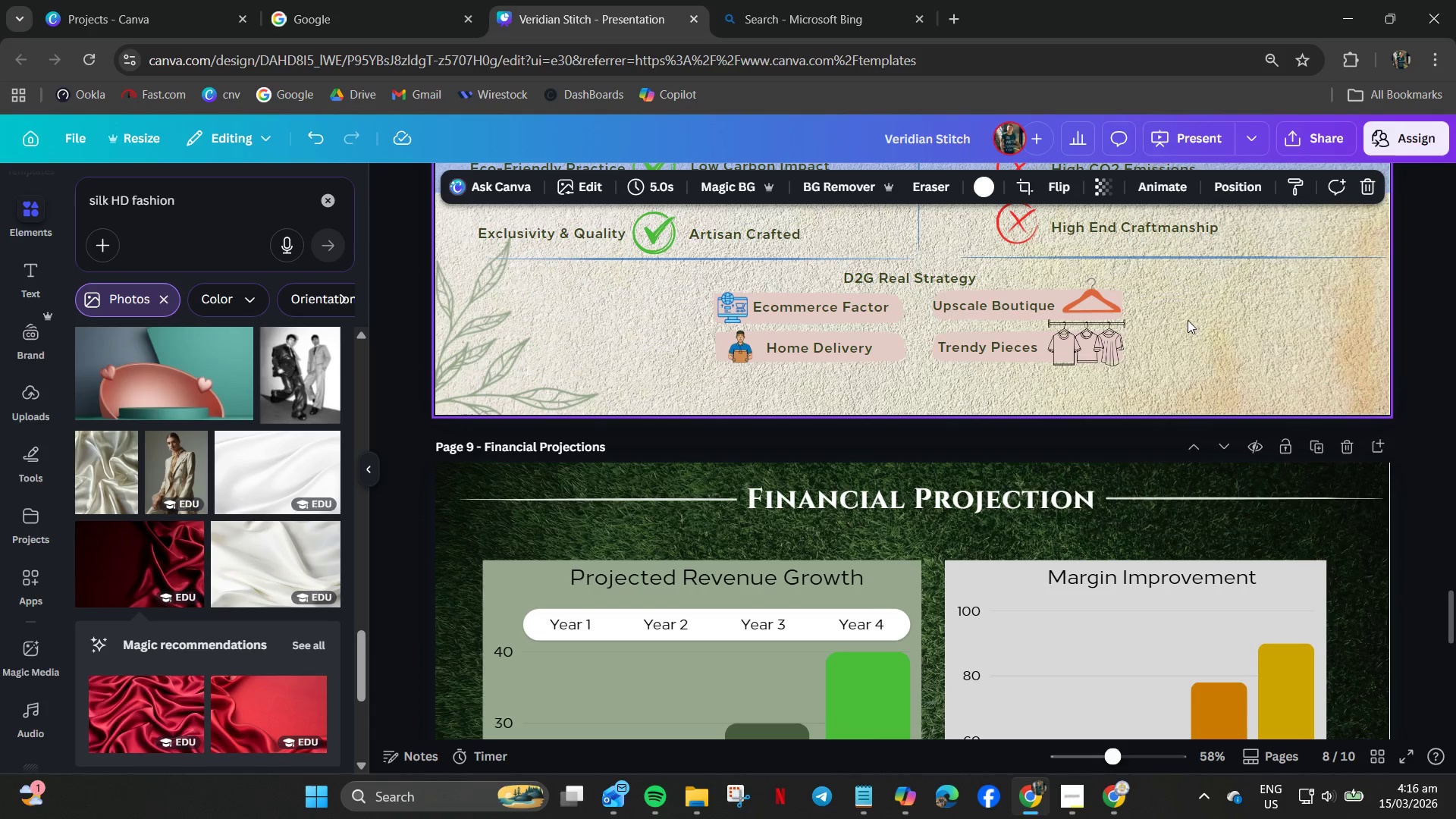 
wait(8.56)
 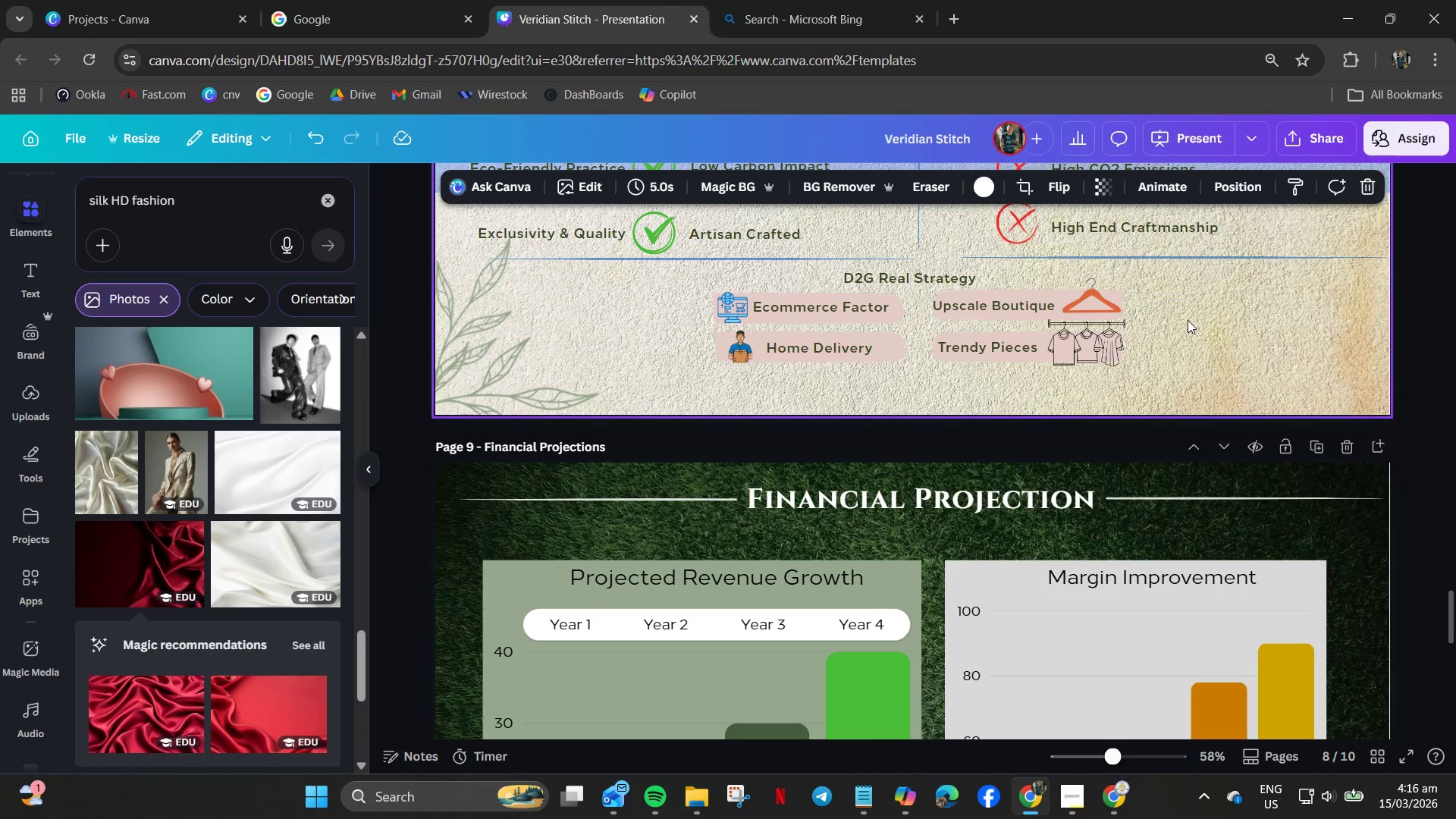 
left_click([1183, 324])
 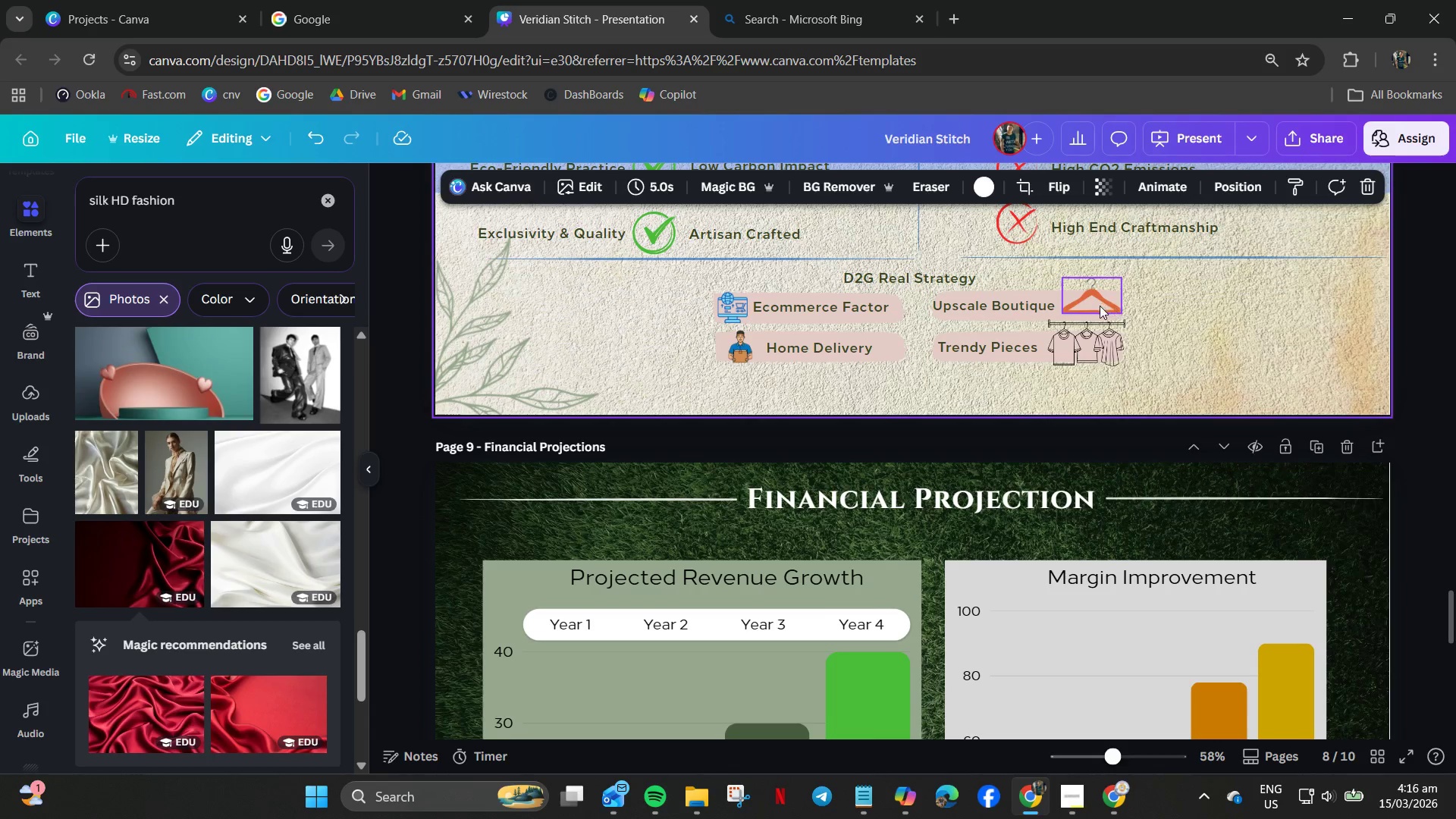 
left_click([1100, 306])
 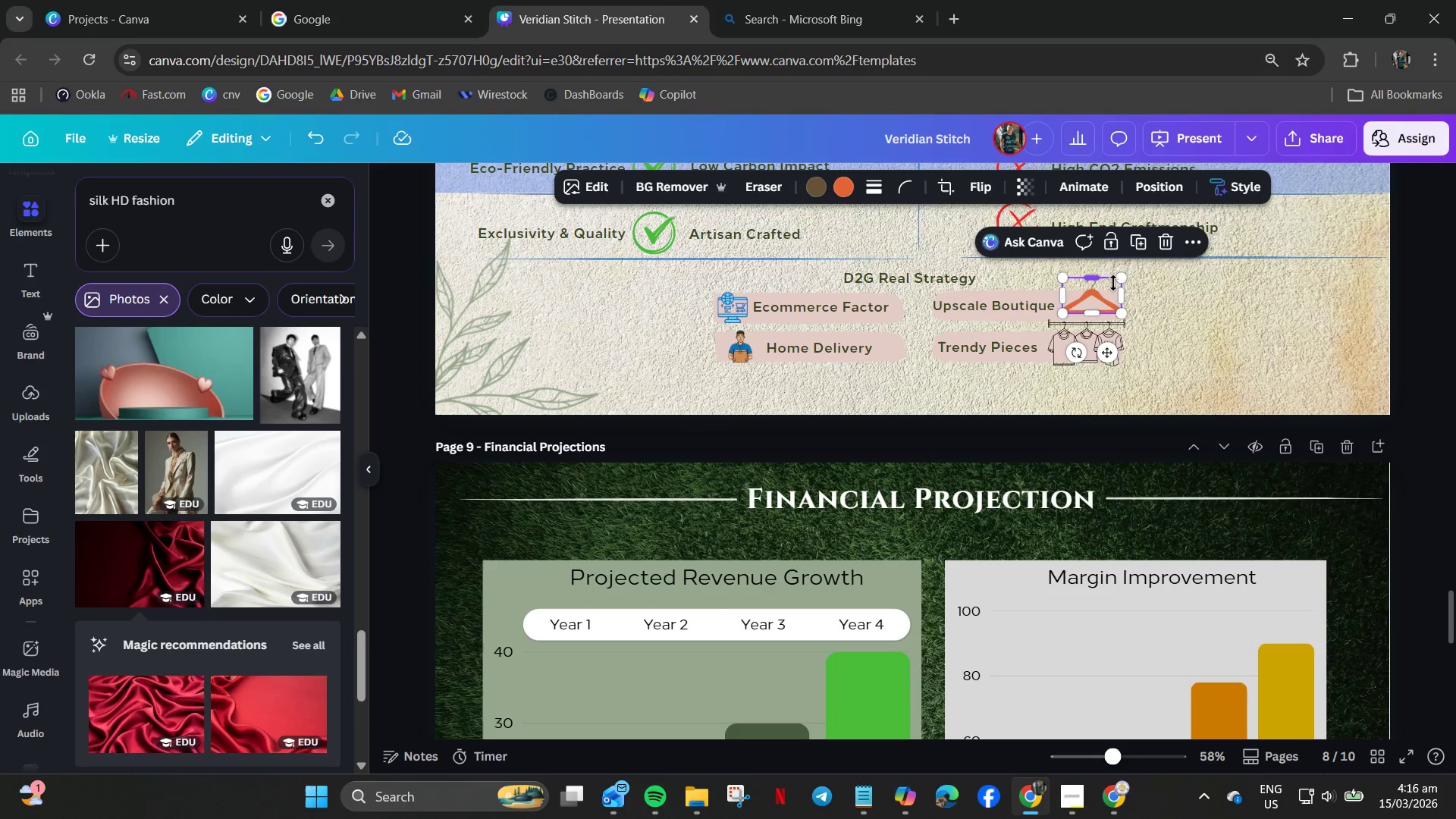 
left_click_drag(start_coordinate=[1119, 281], to_coordinate=[1111, 302])
 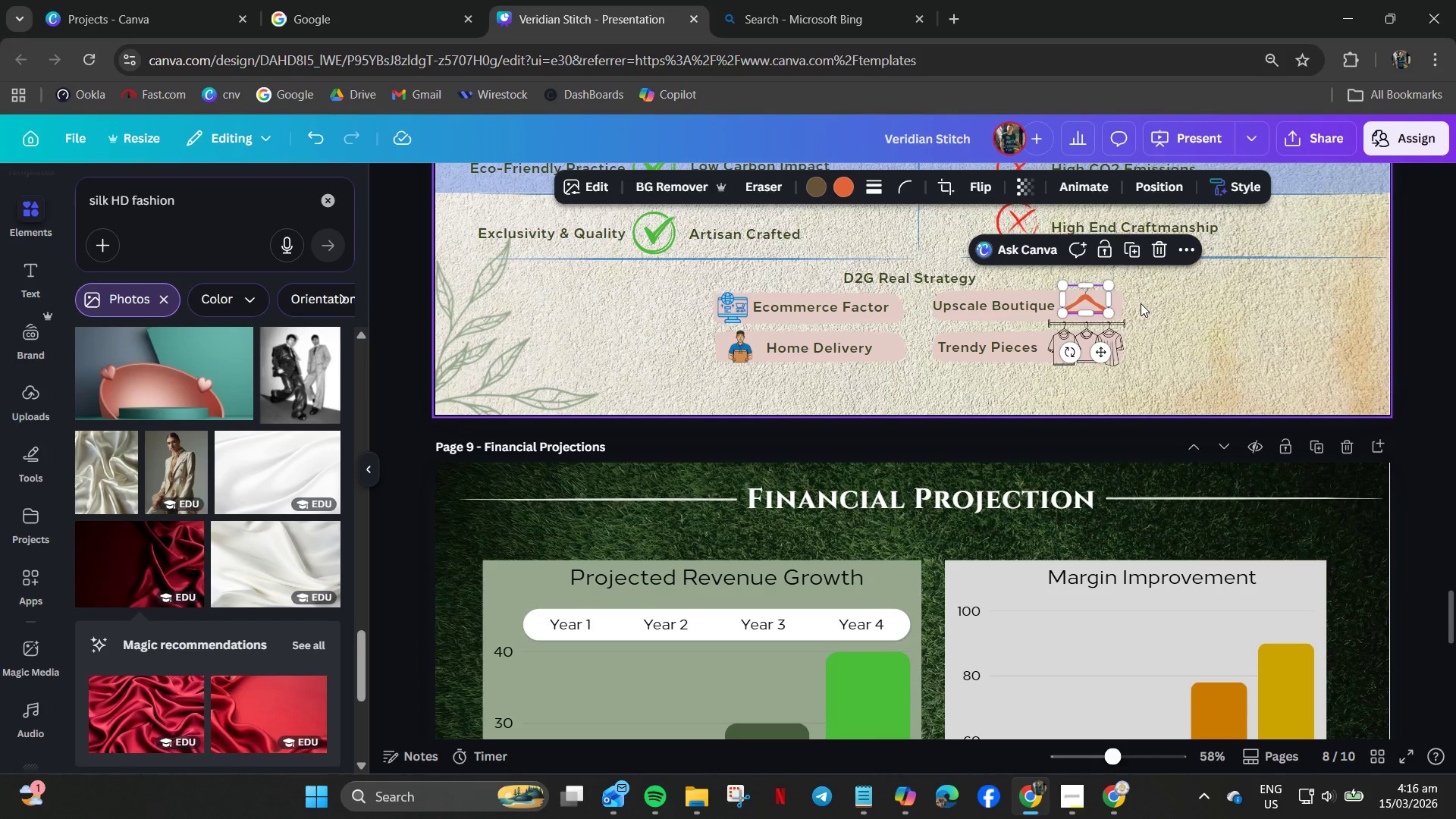 
left_click([1142, 304])
 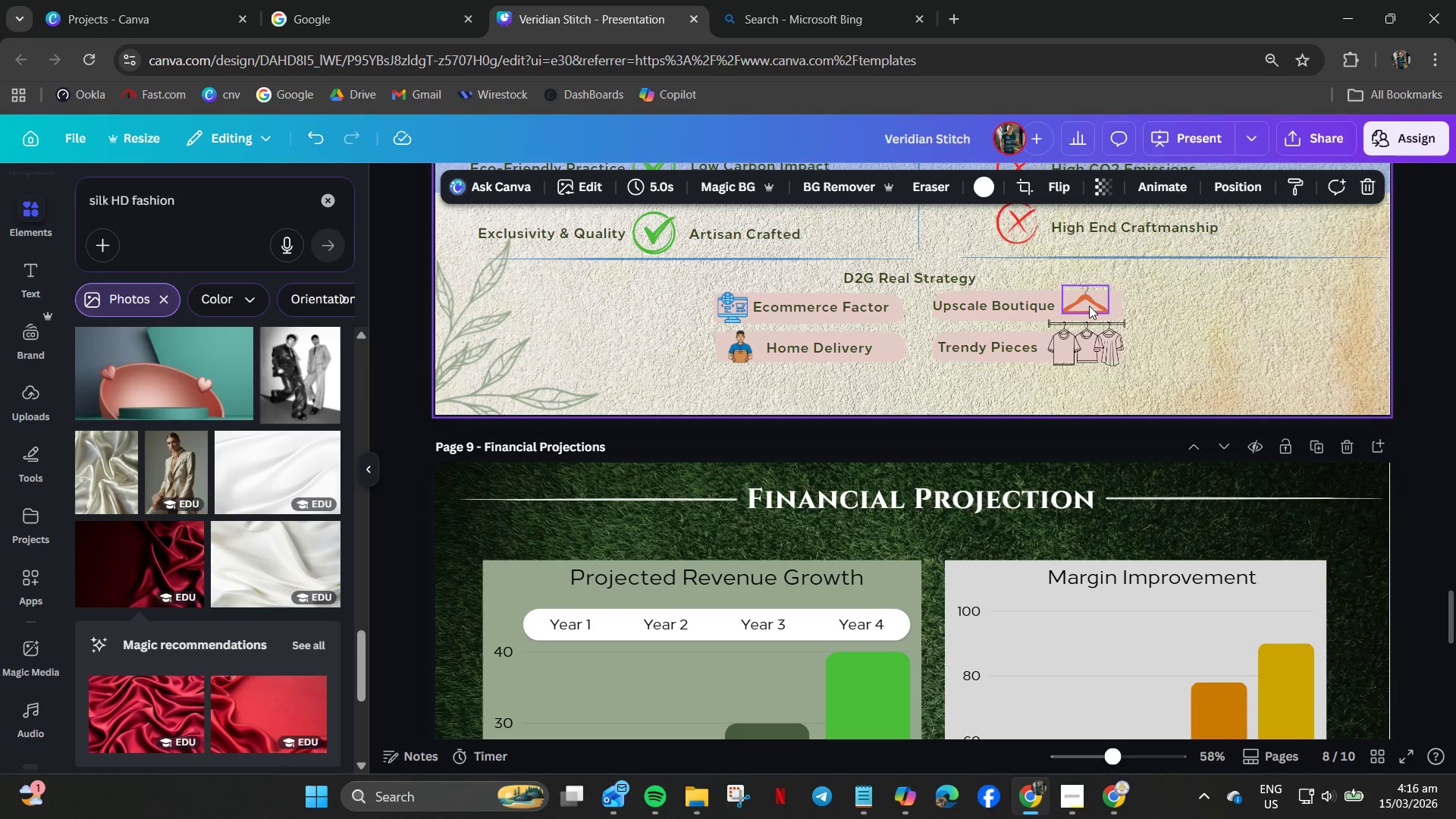 
left_click([1089, 306])
 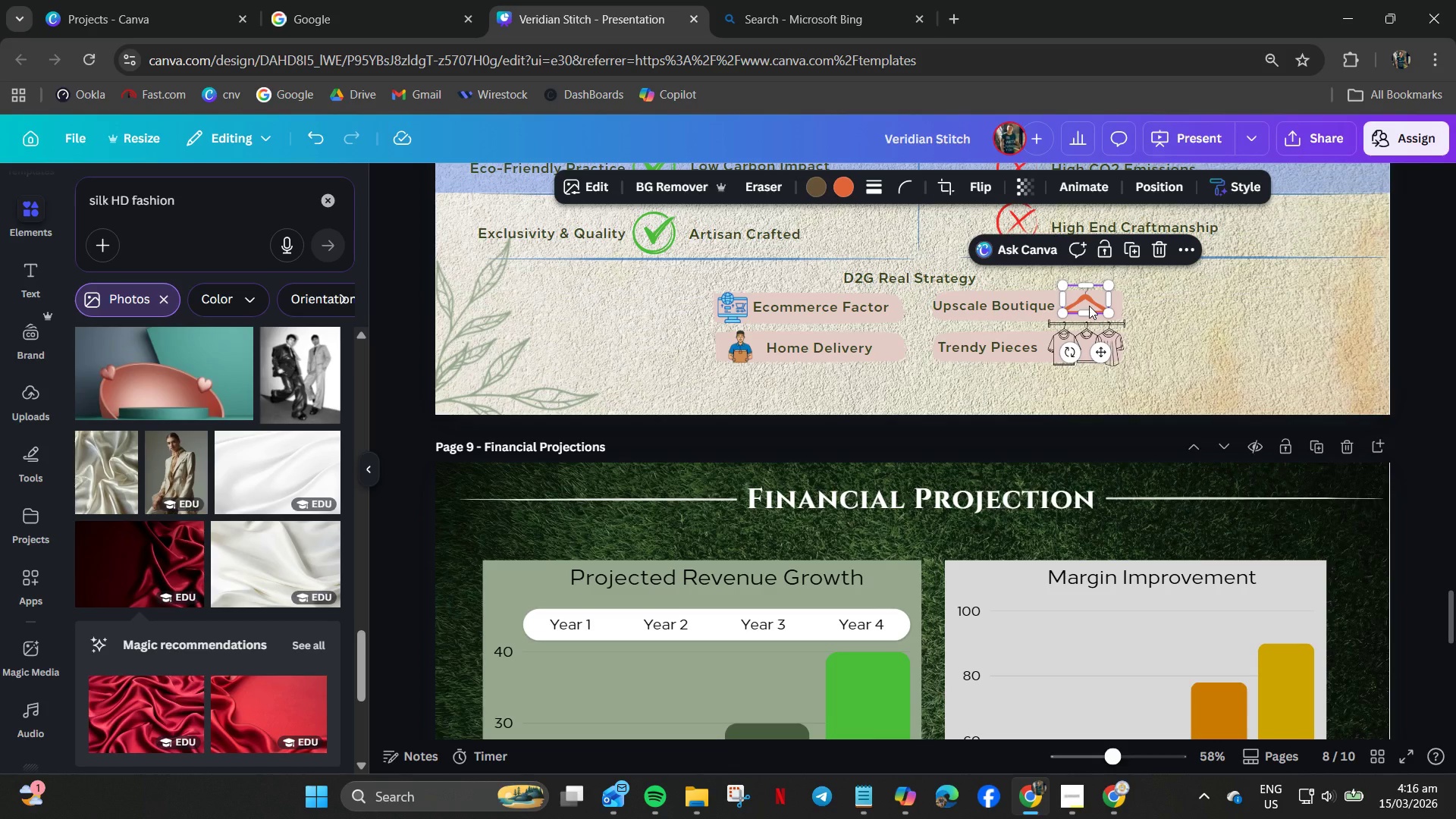 
key(ArrowDown)
 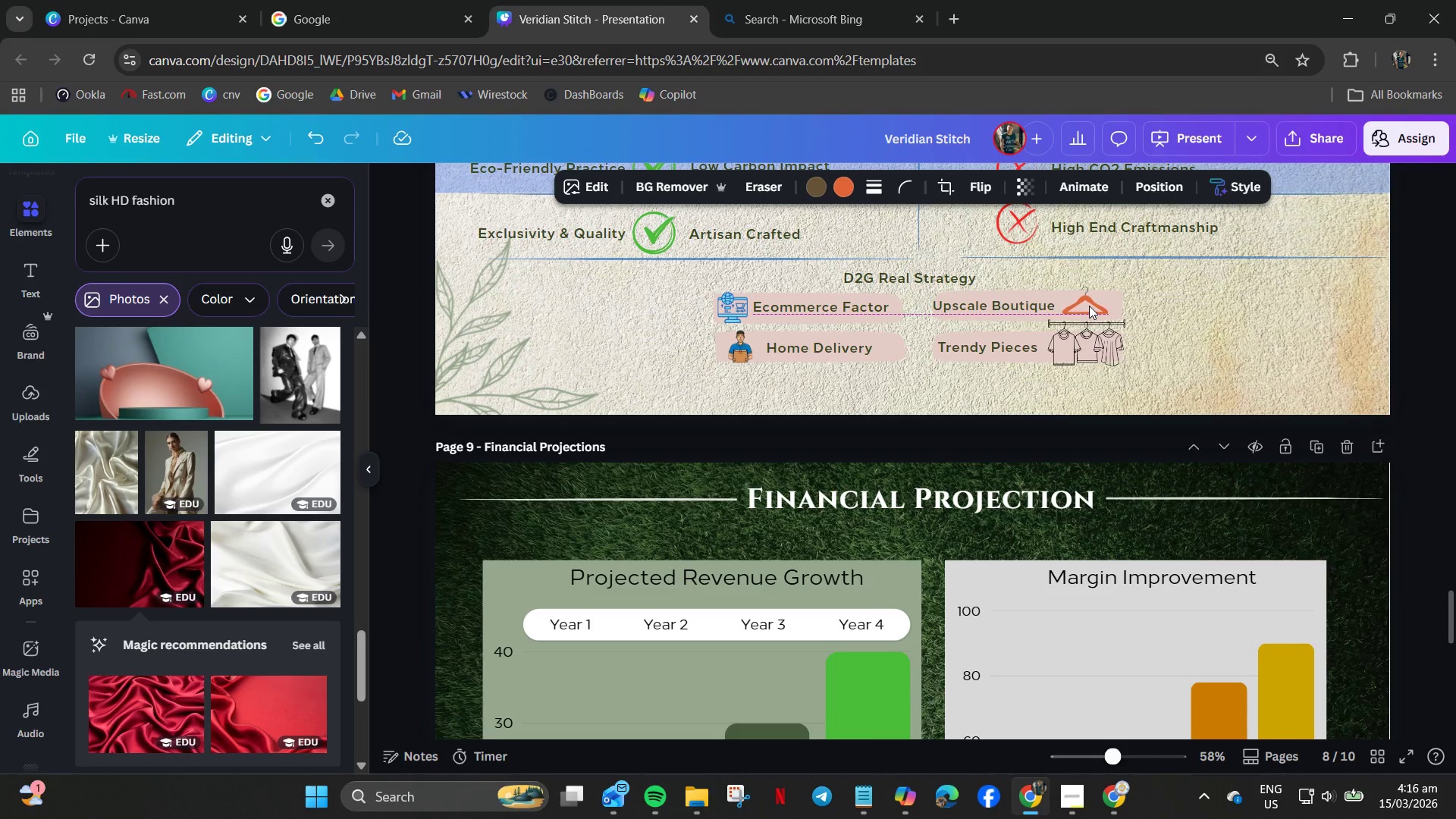 
key(ArrowDown)
 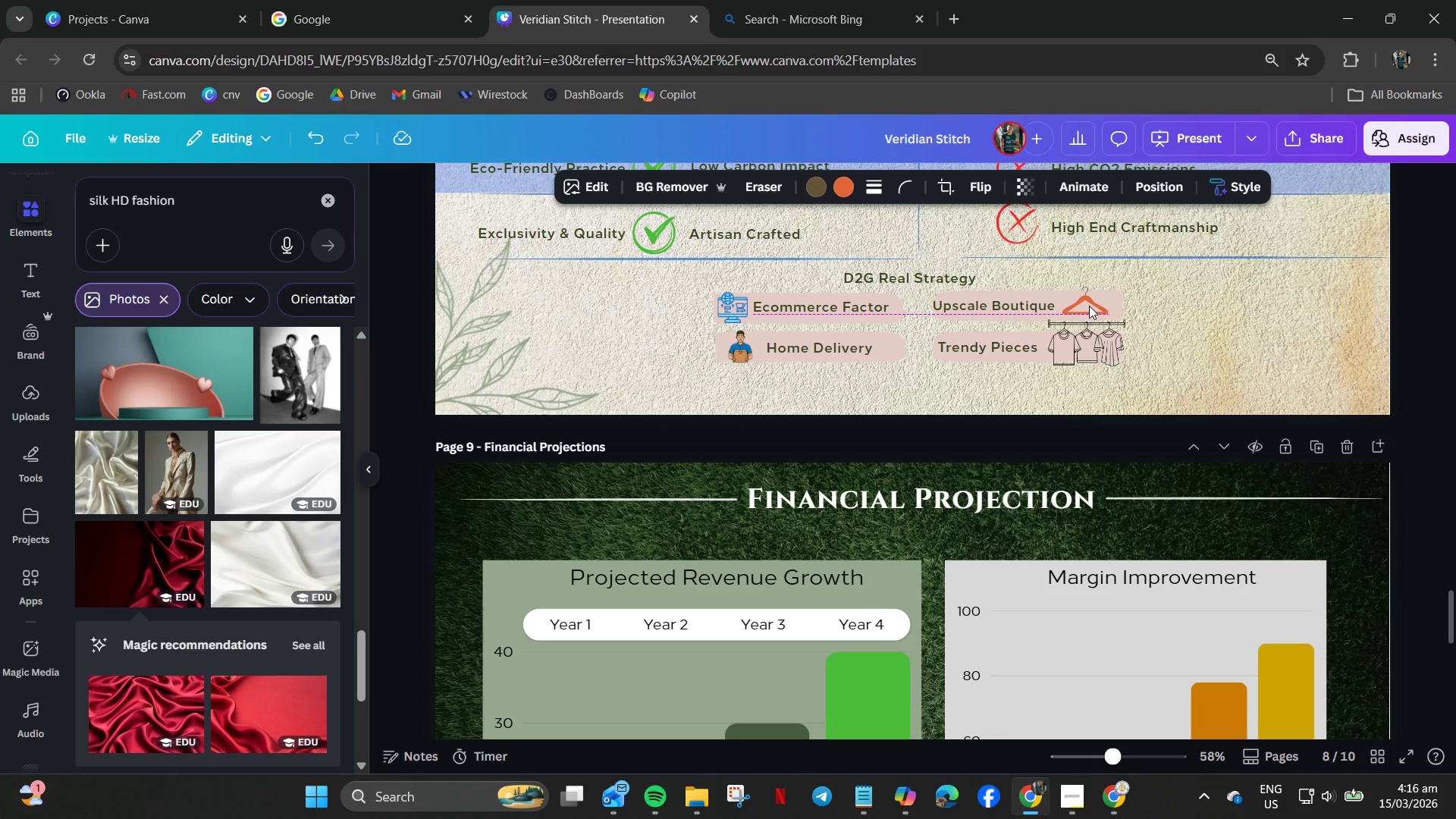 
key(ArrowDown)
 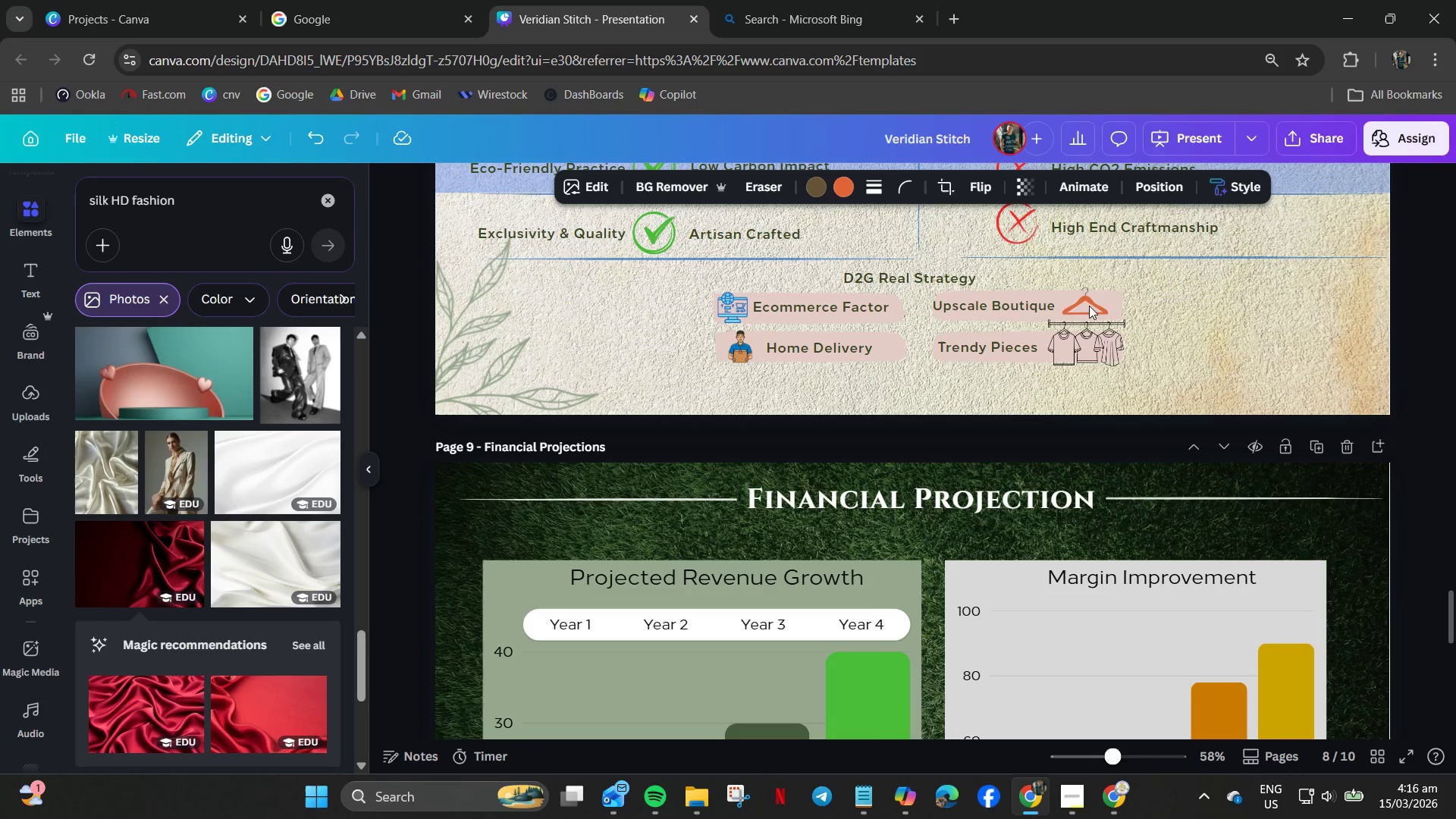 
key(ArrowDown)
 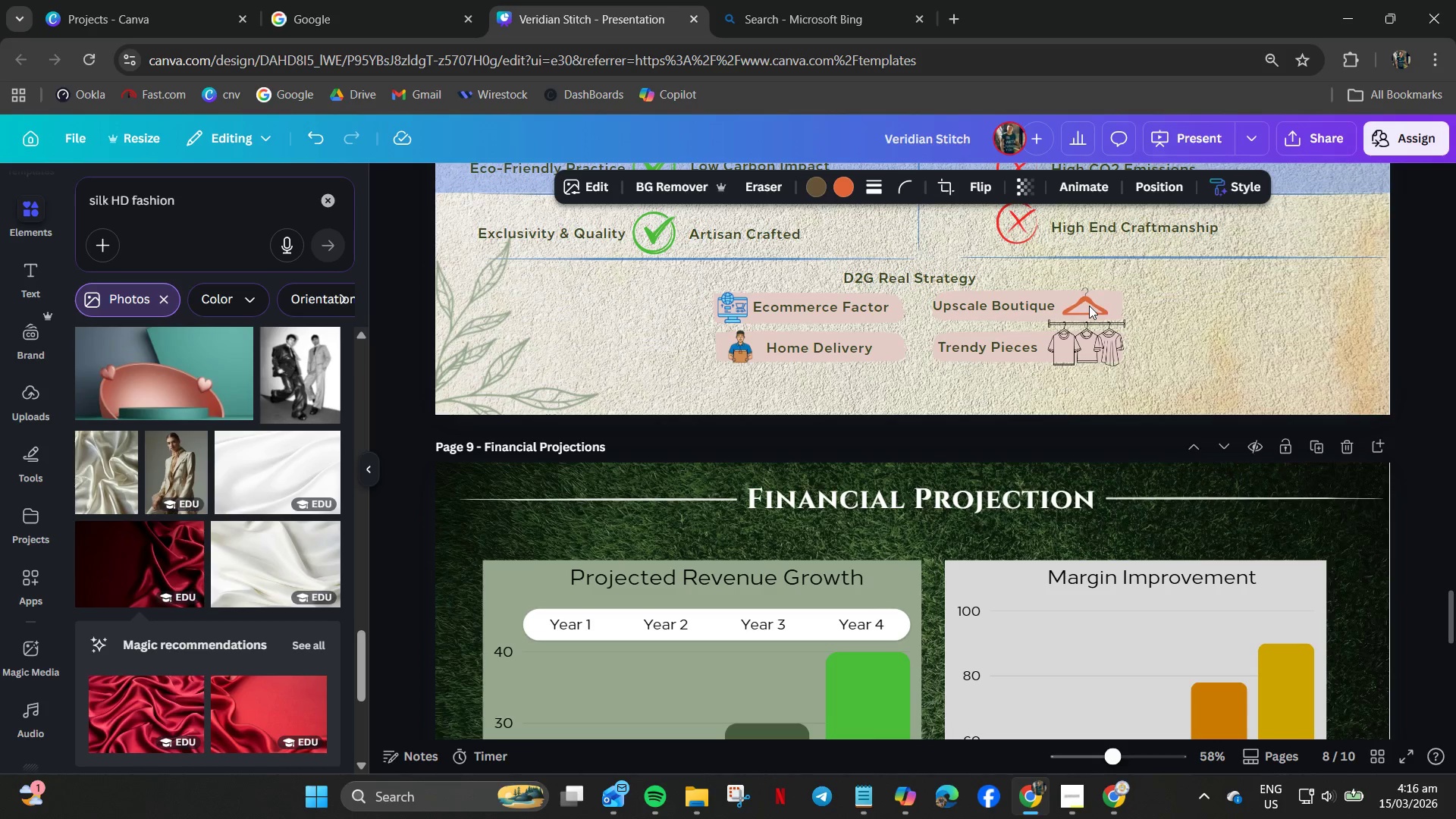 
key(ArrowDown)
 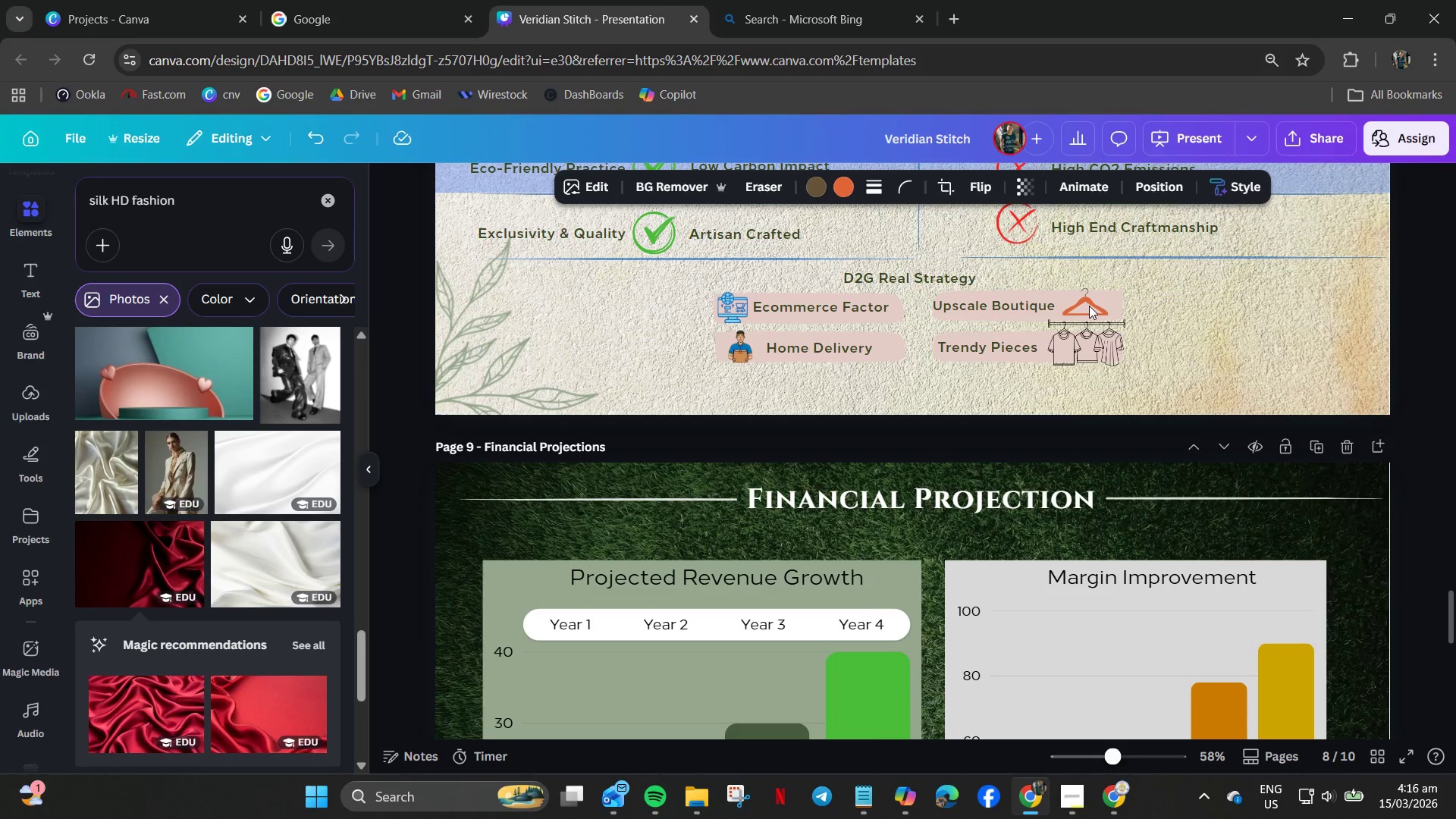 
key(ArrowDown)
 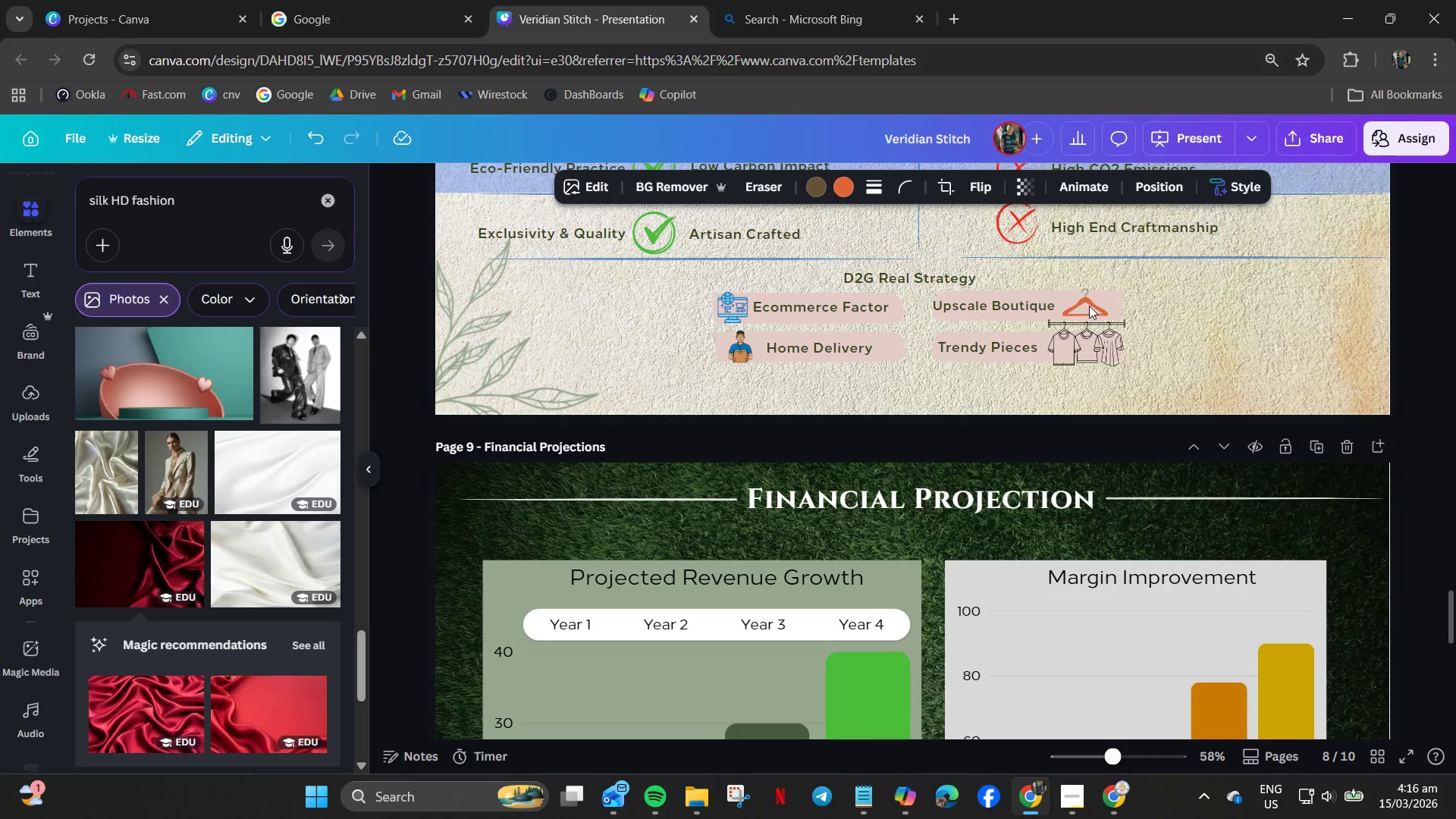 
key(ArrowDown)
 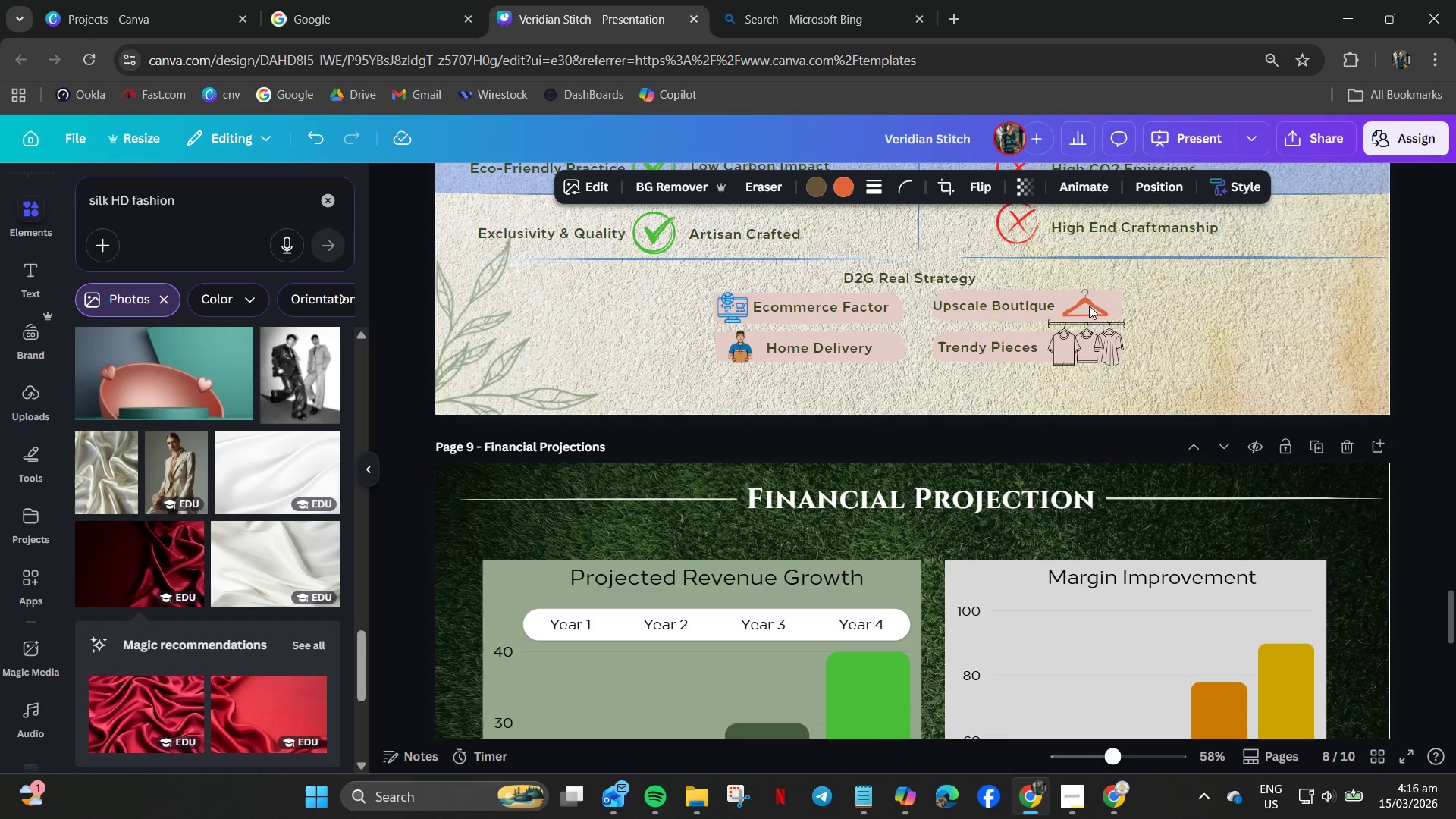 
key(ArrowDown)
 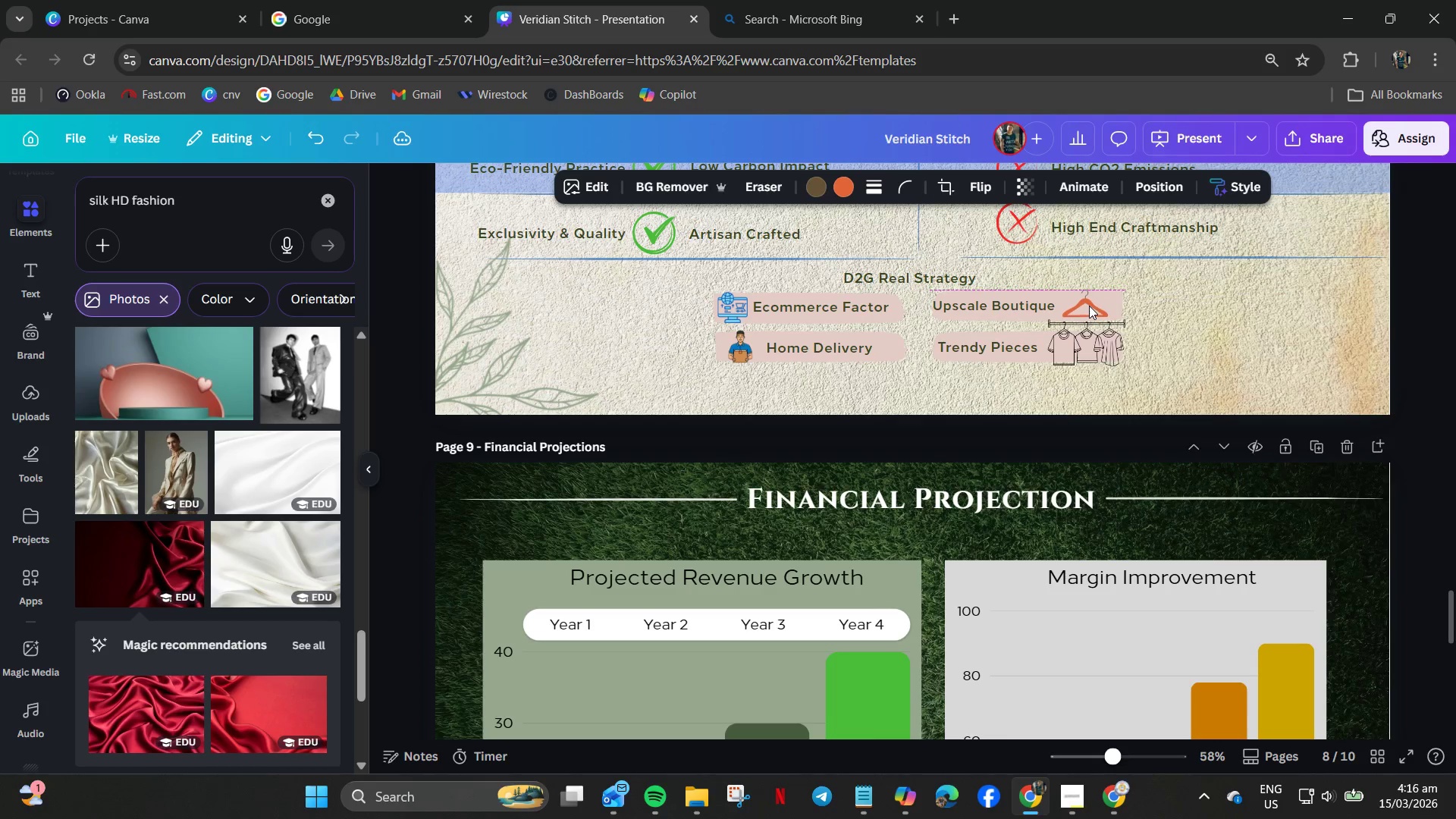 
key(ArrowDown)
 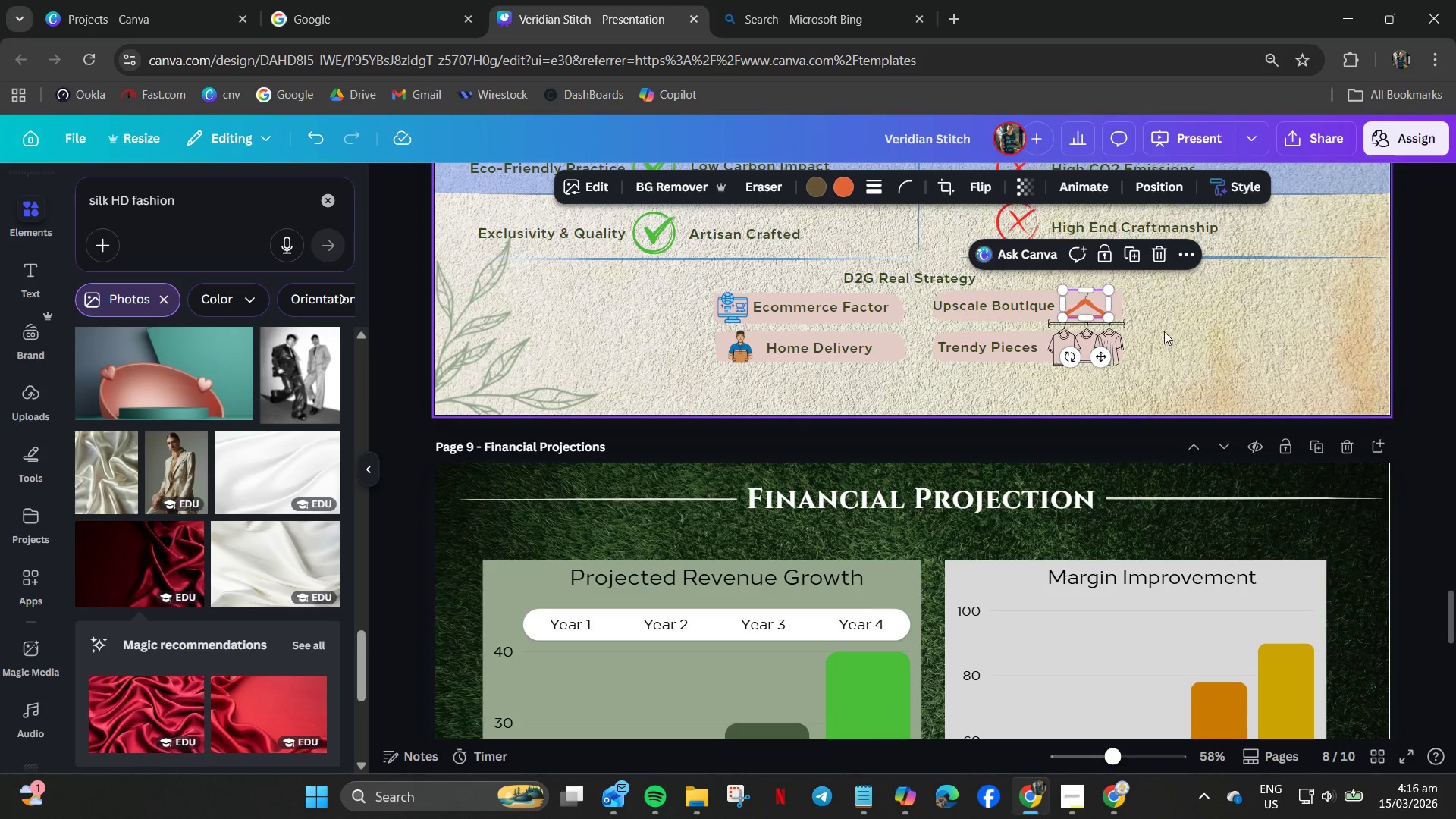 
left_click([1106, 342])
 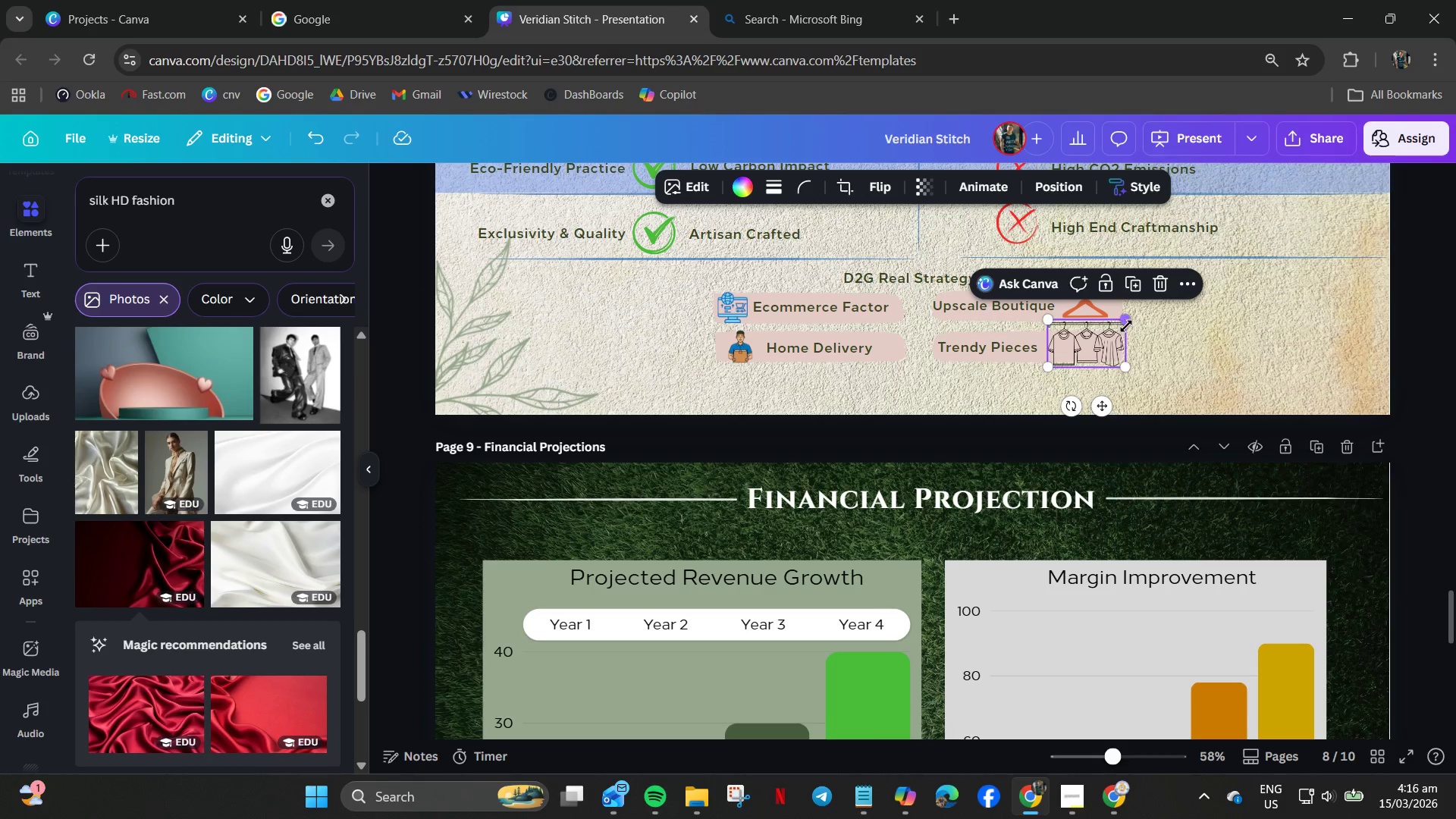 
left_click_drag(start_coordinate=[1126, 324], to_coordinate=[1120, 340])
 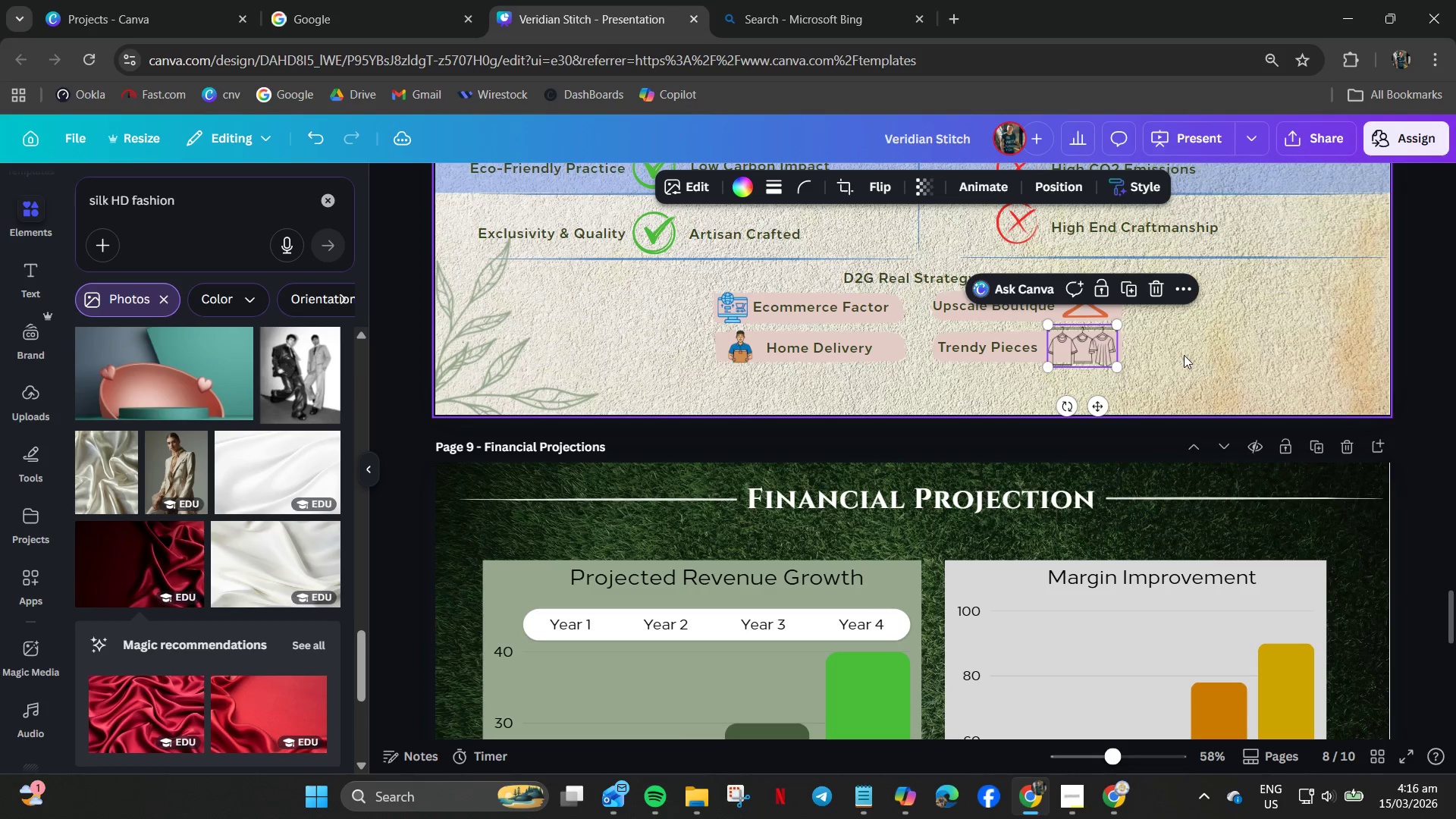 
left_click([1184, 355])
 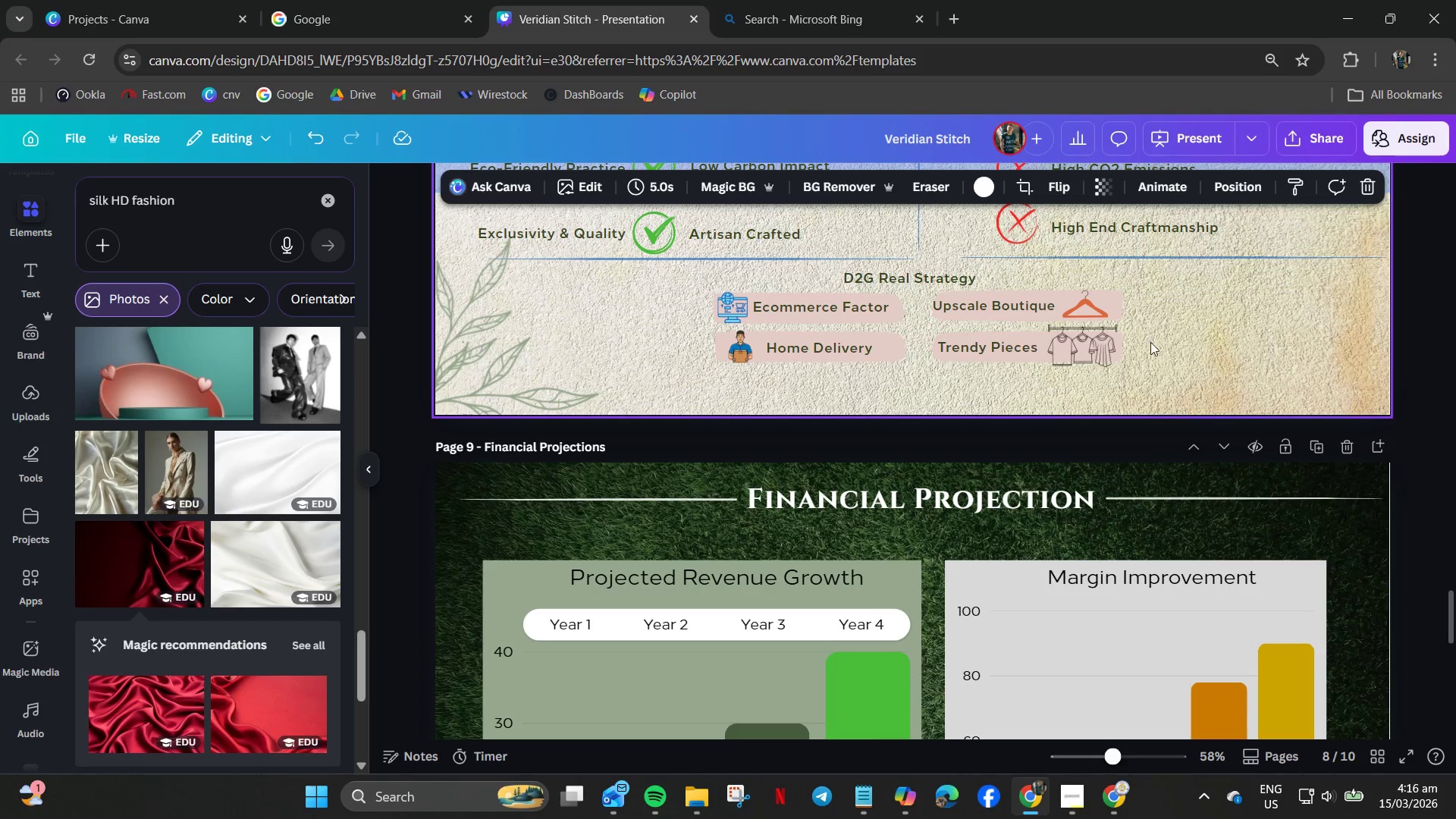 
left_click([1150, 356])
 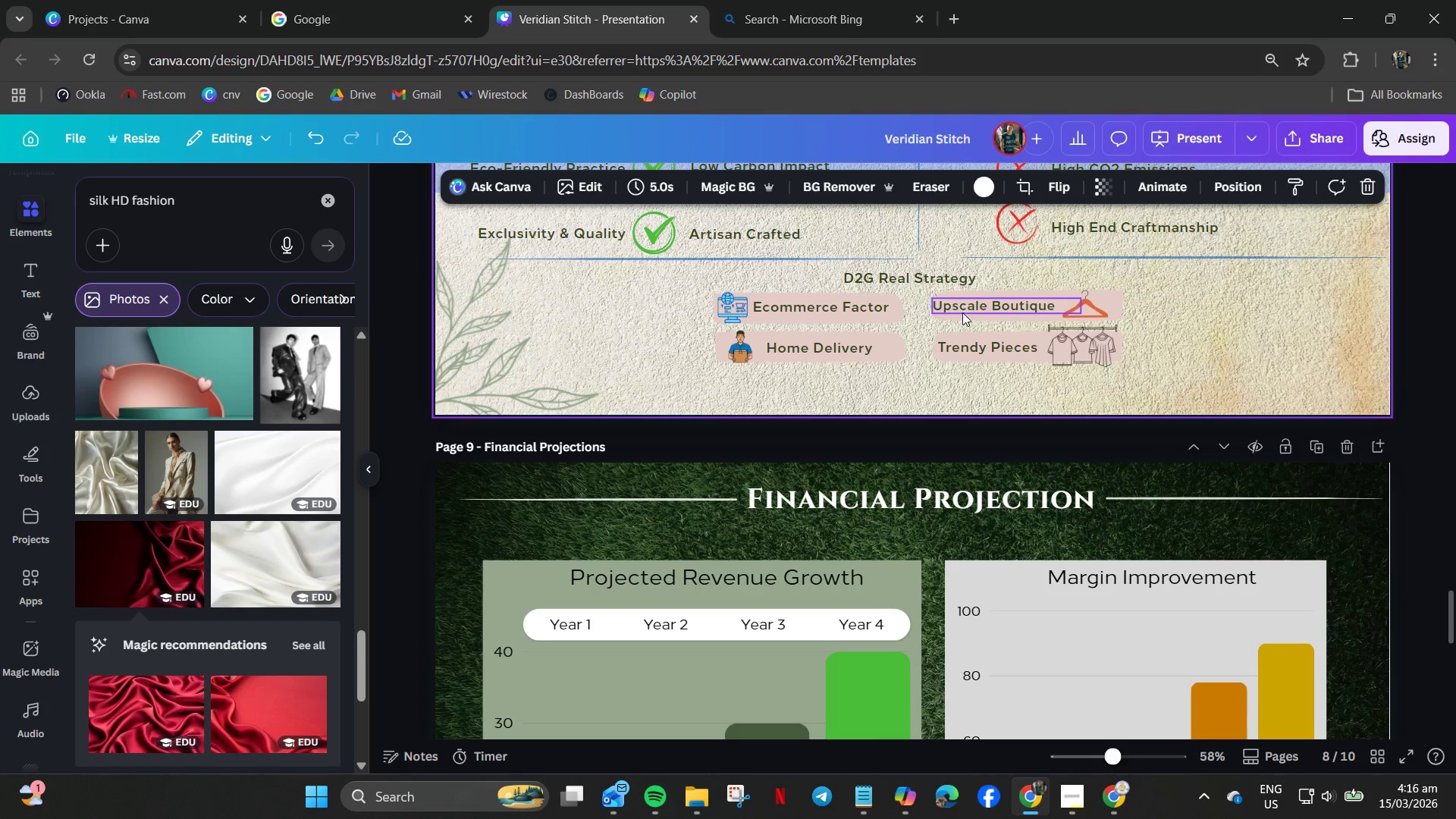 
left_click([919, 277])
 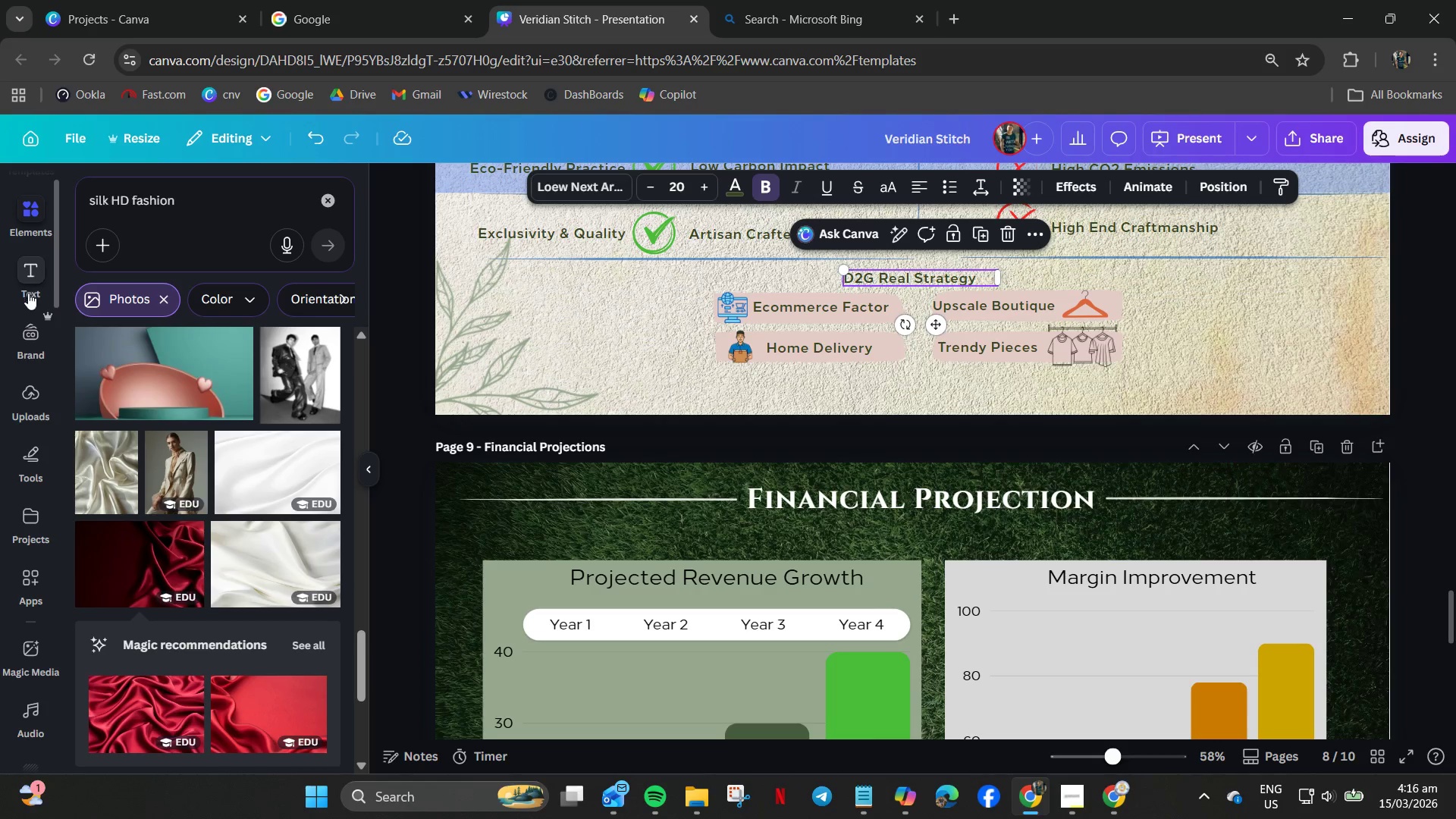 
left_click([29, 386])
 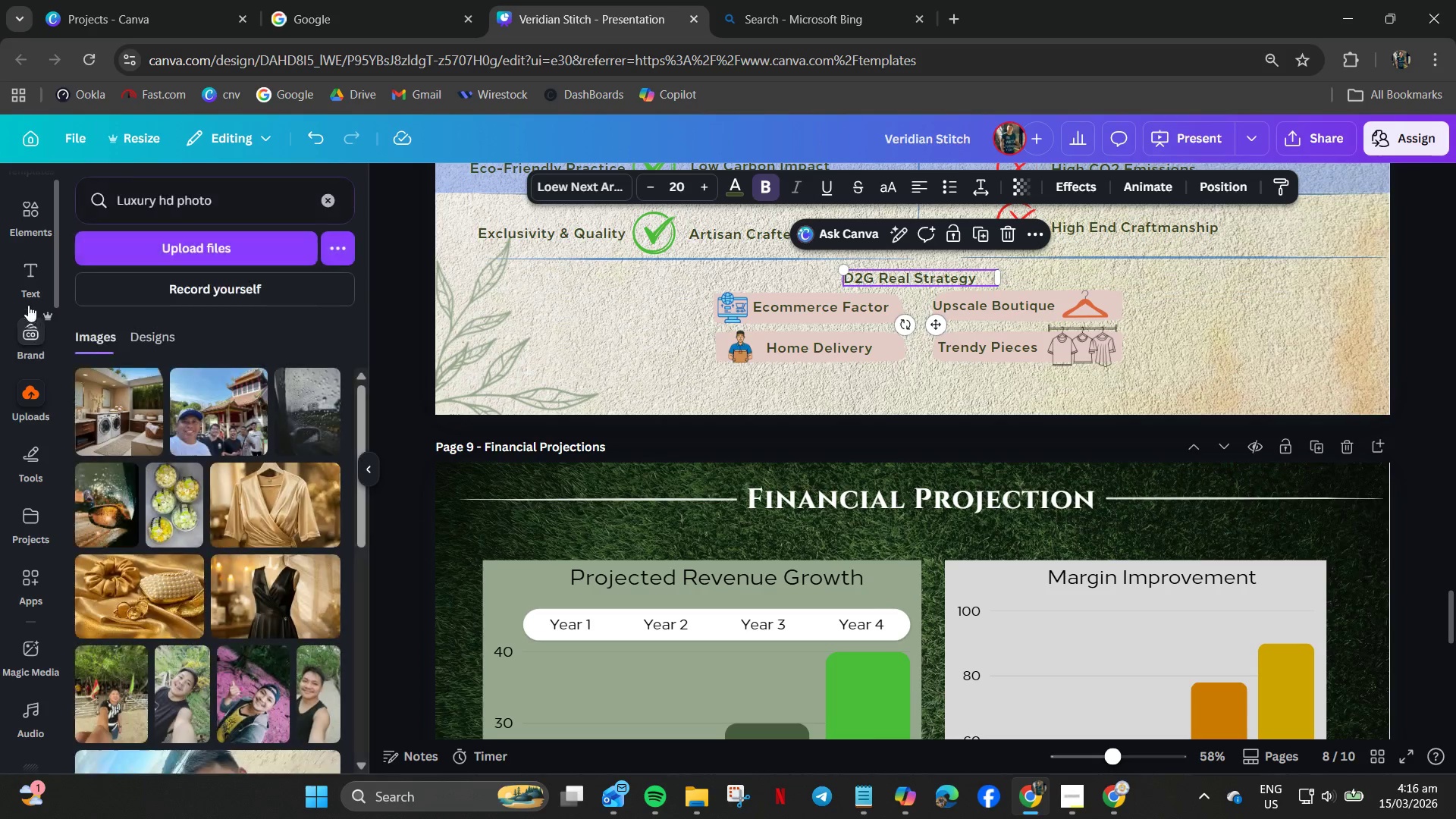 
left_click([27, 271])
 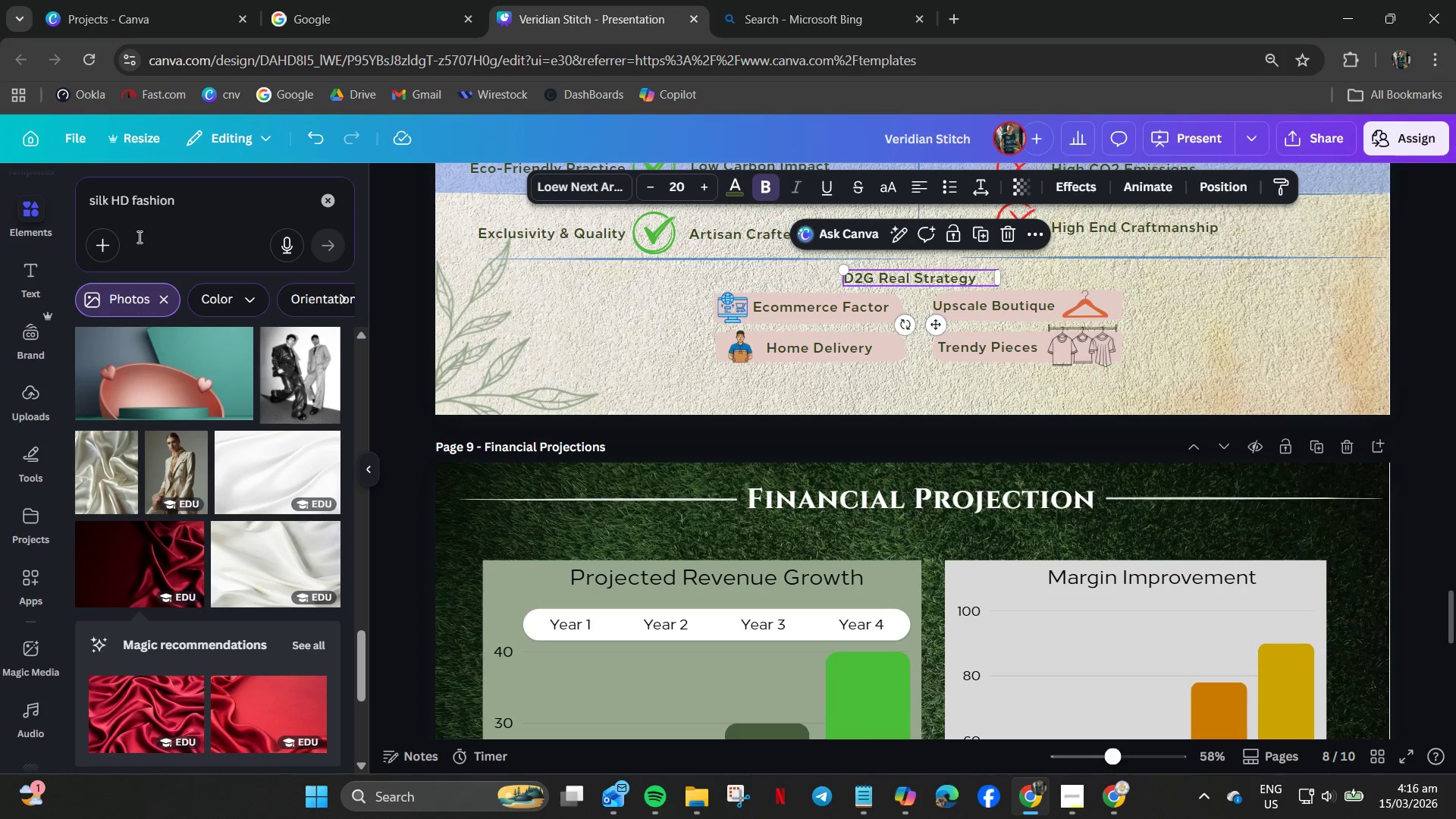 
left_click([325, 204])
 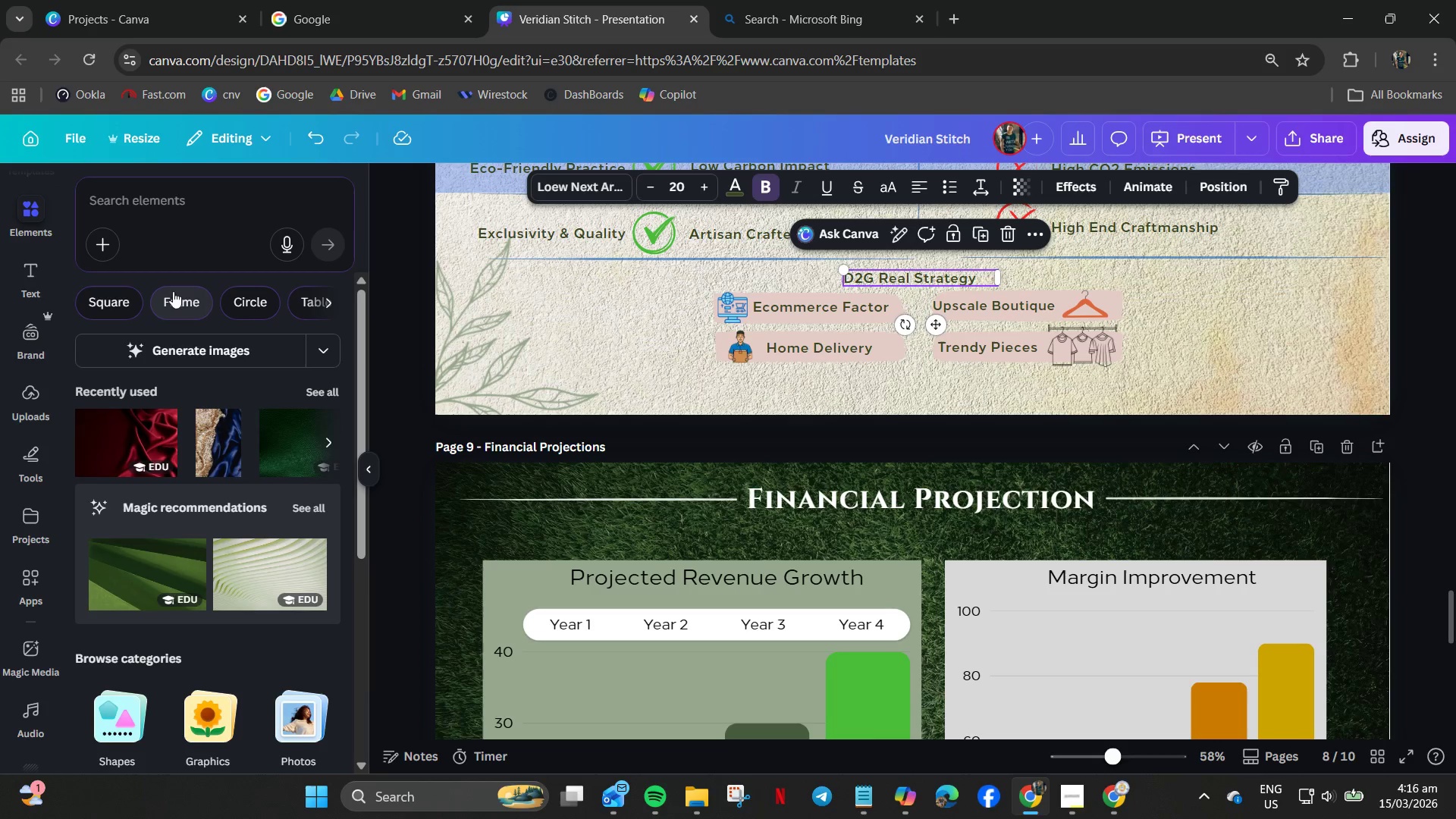 
scroll: coordinate [182, 448], scroll_direction: down, amount: 5.0
 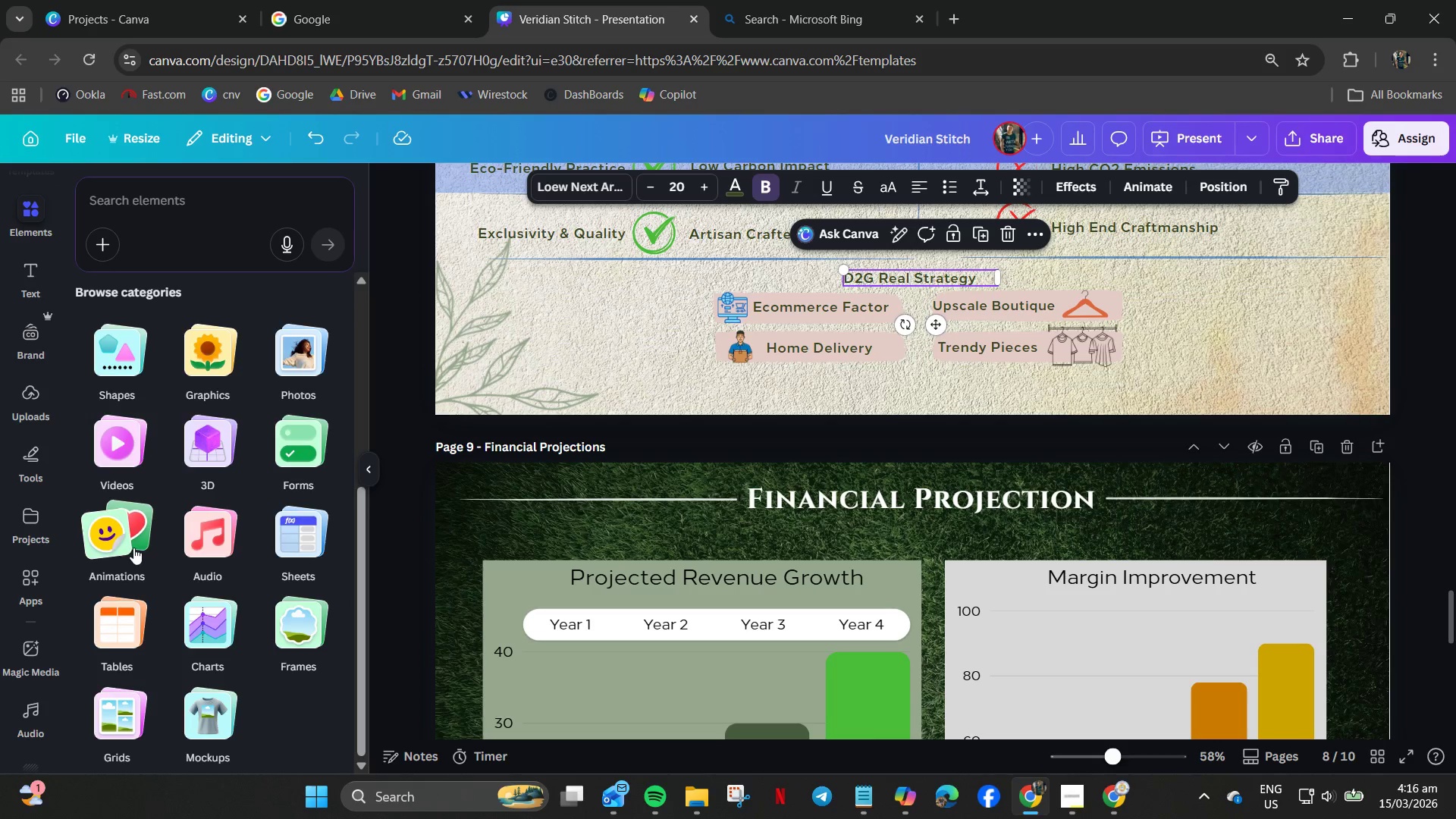 
mouse_move([133, 362])
 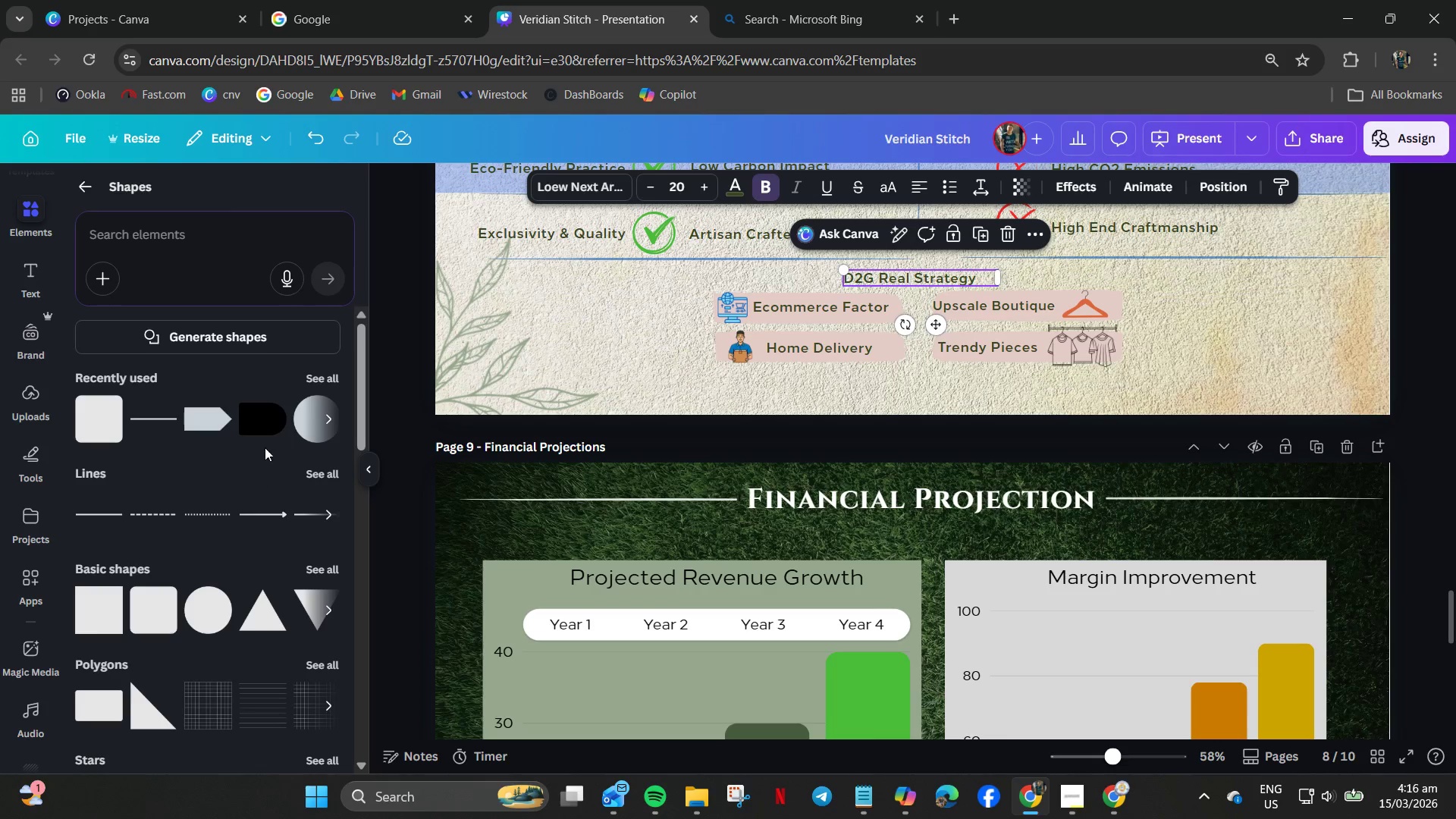 
left_click([325, 372])
 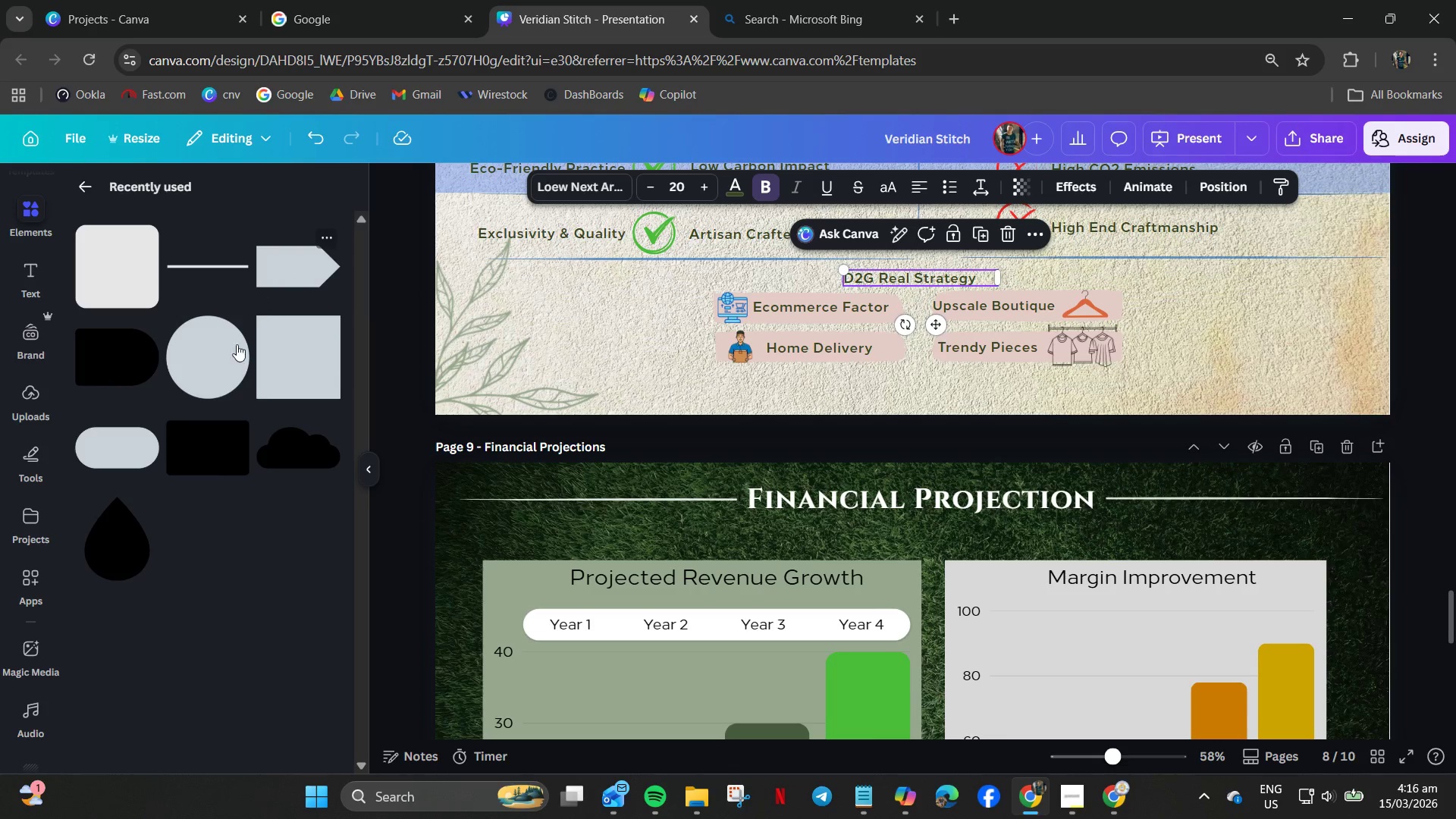 
wait(7.59)
 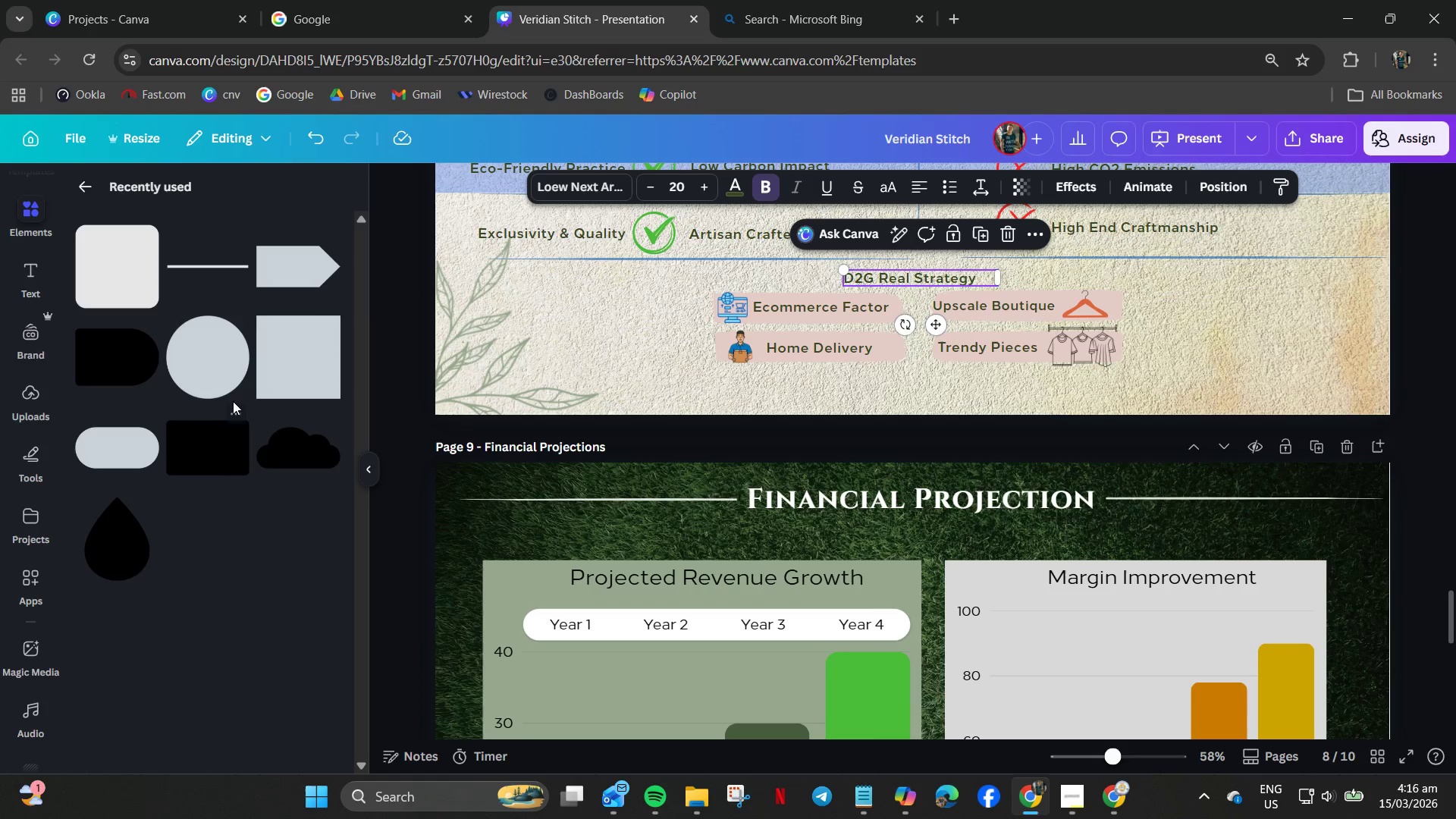 
scroll: coordinate [199, 483], scroll_direction: down, amount: 4.0
 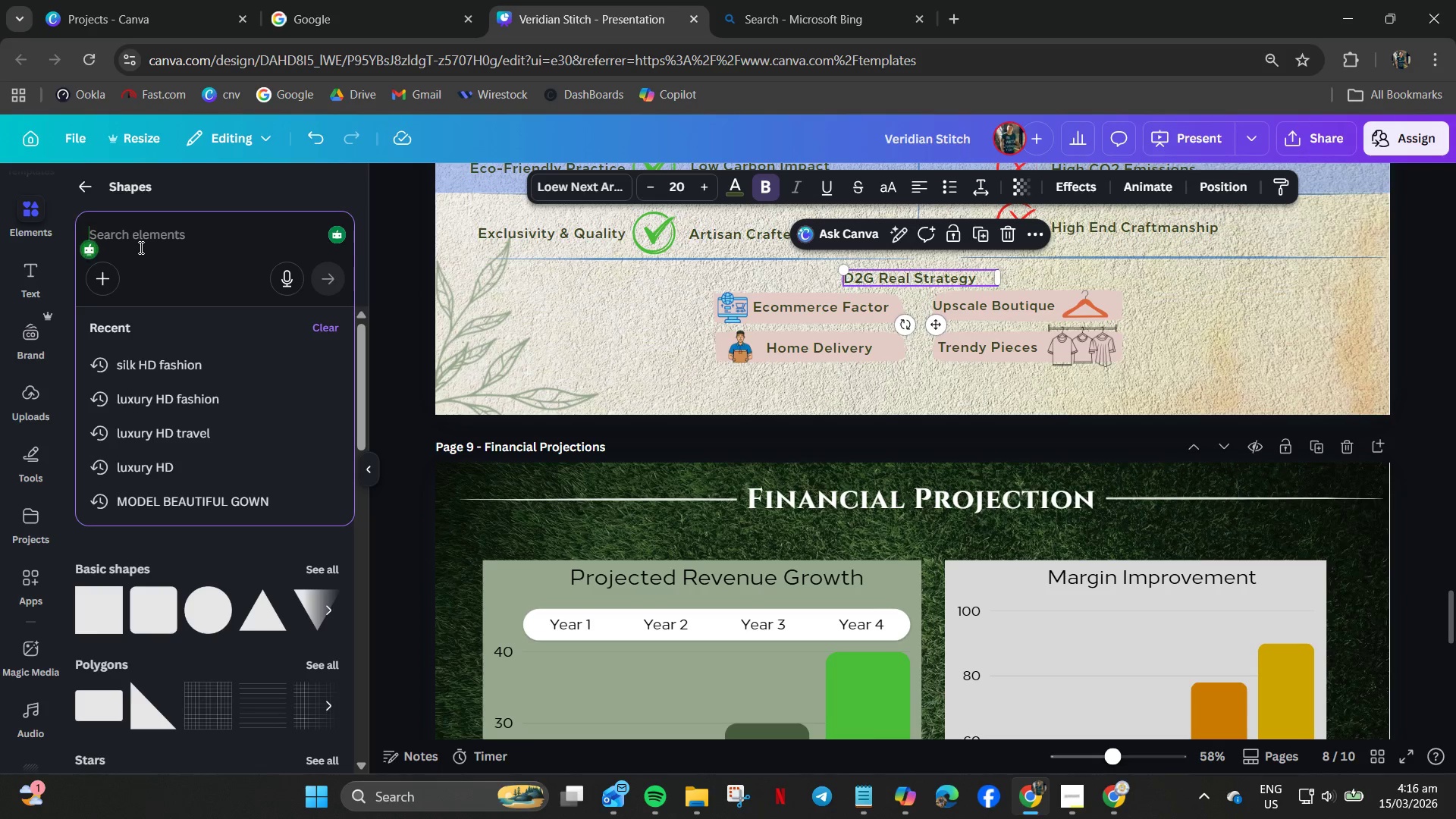 
type(high)
 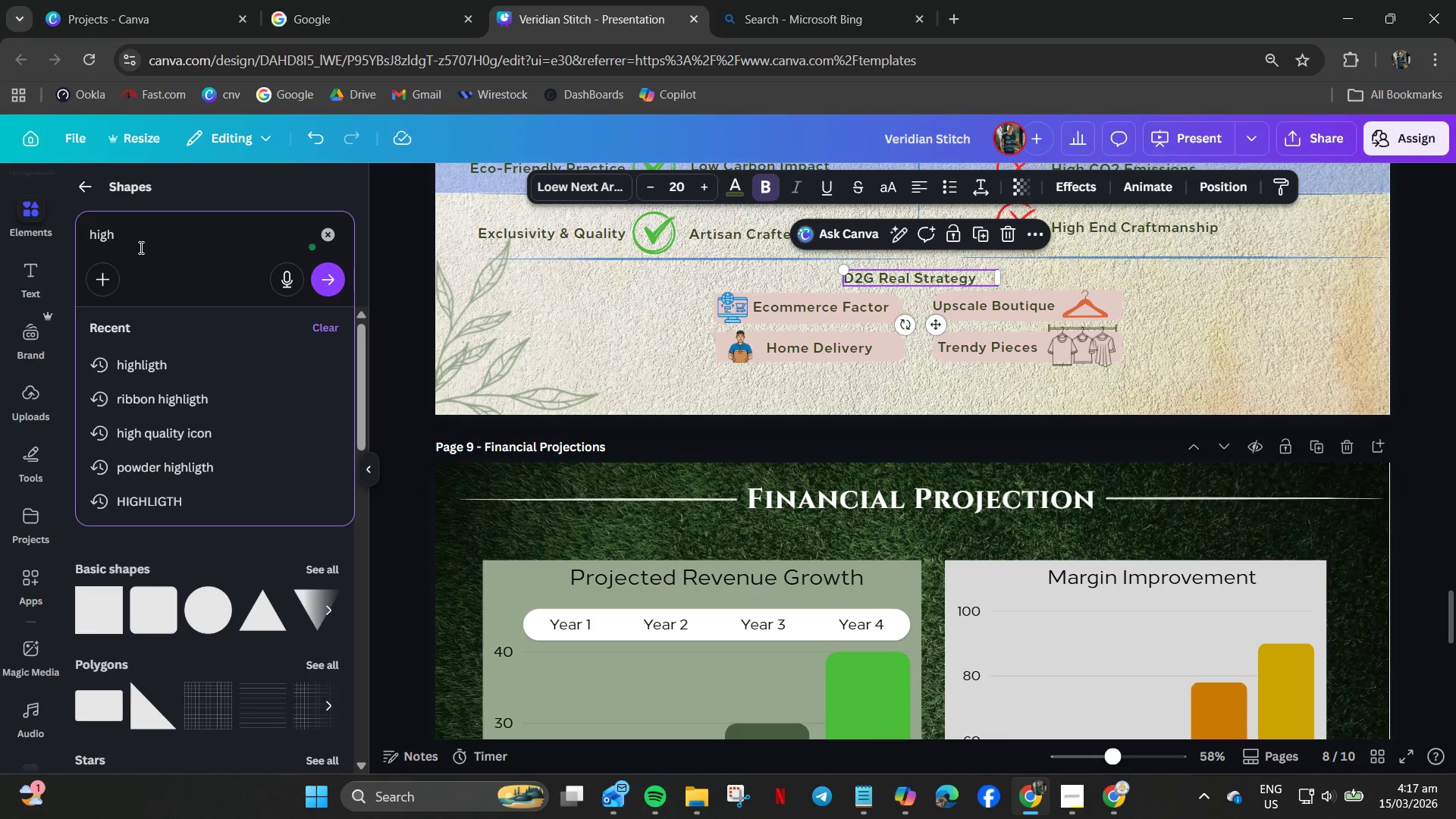 
key(ArrowDown)
 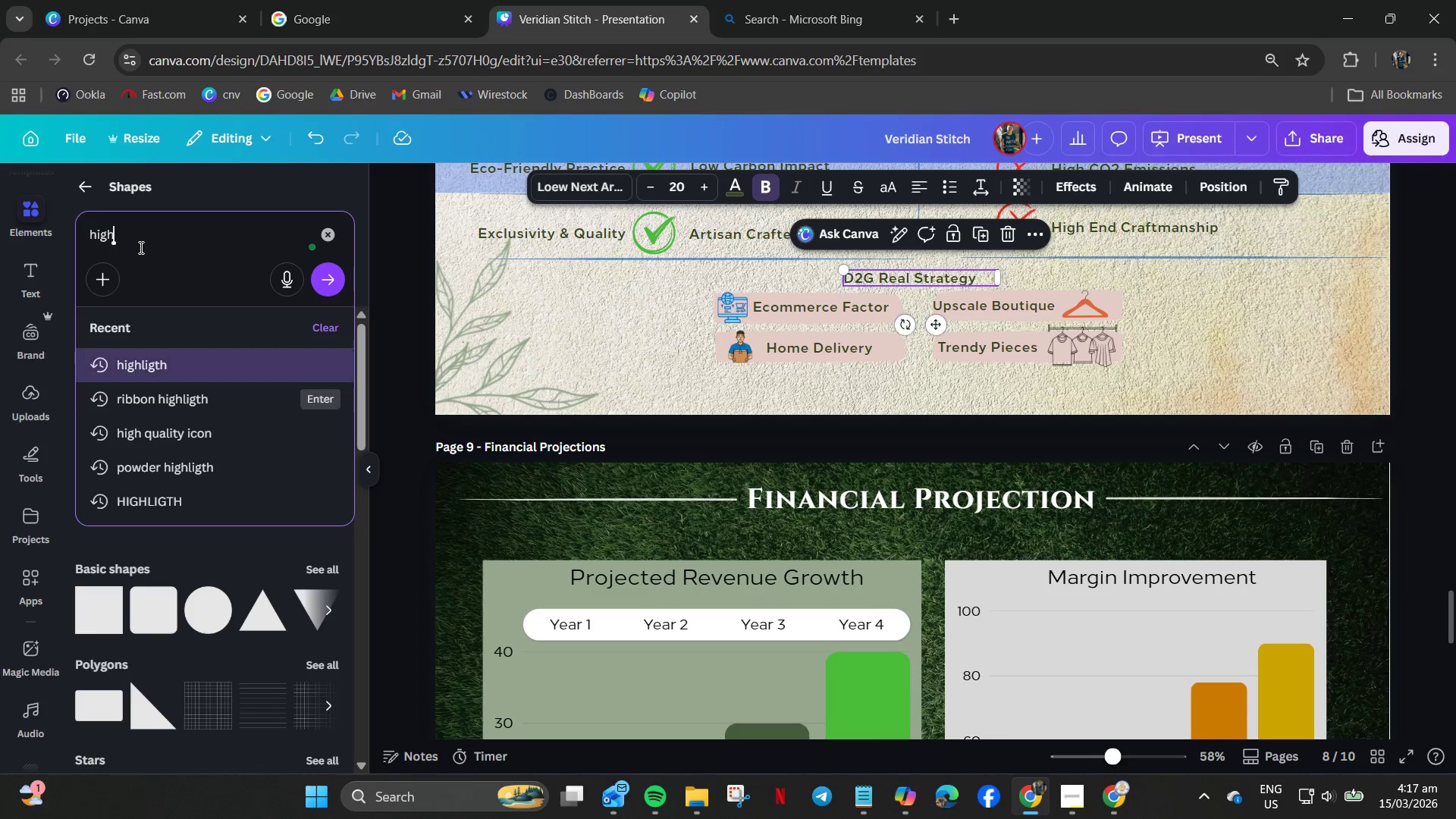 
key(ArrowDown)
 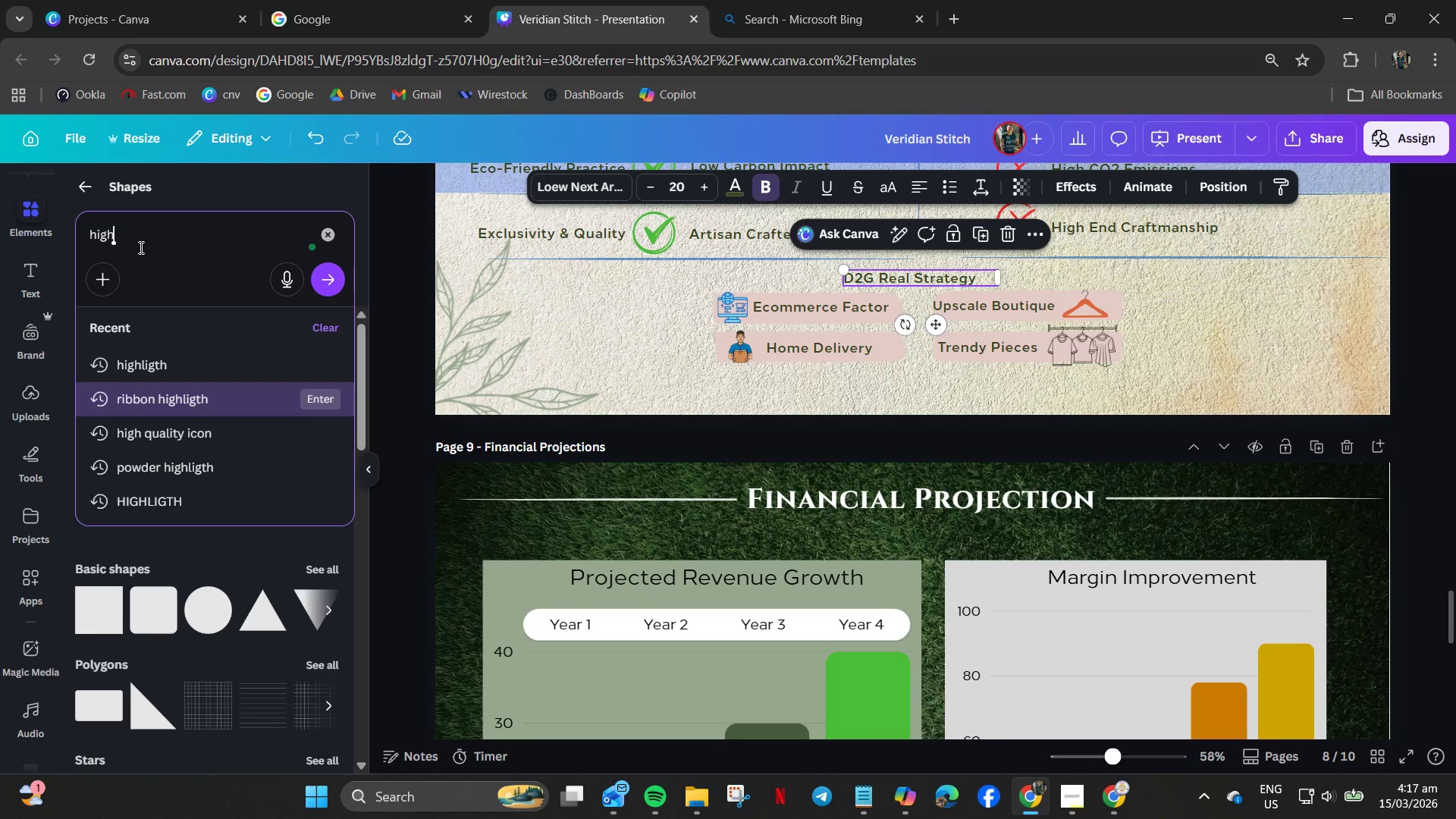 
key(ArrowUp)
 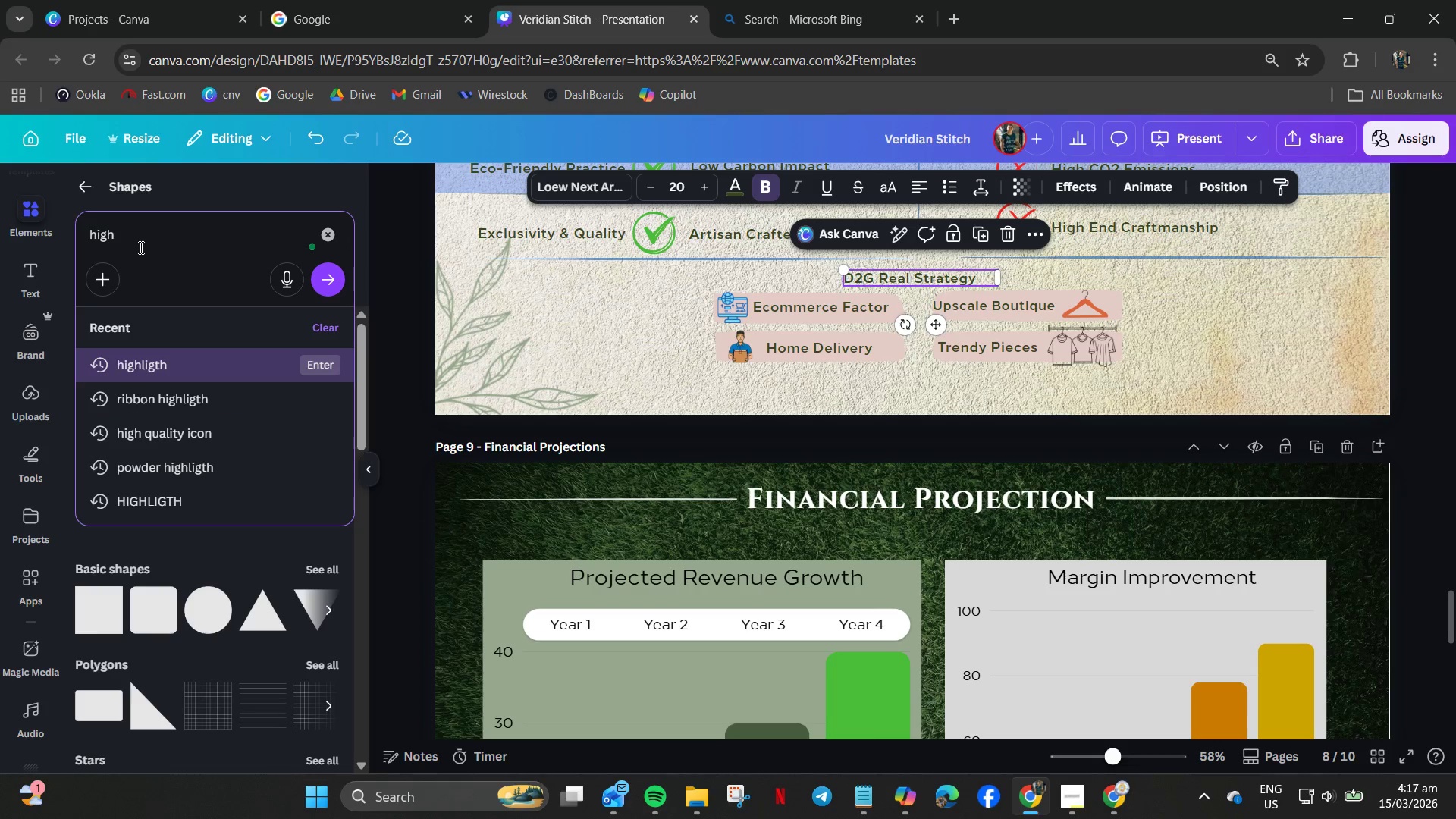 
key(Enter)
 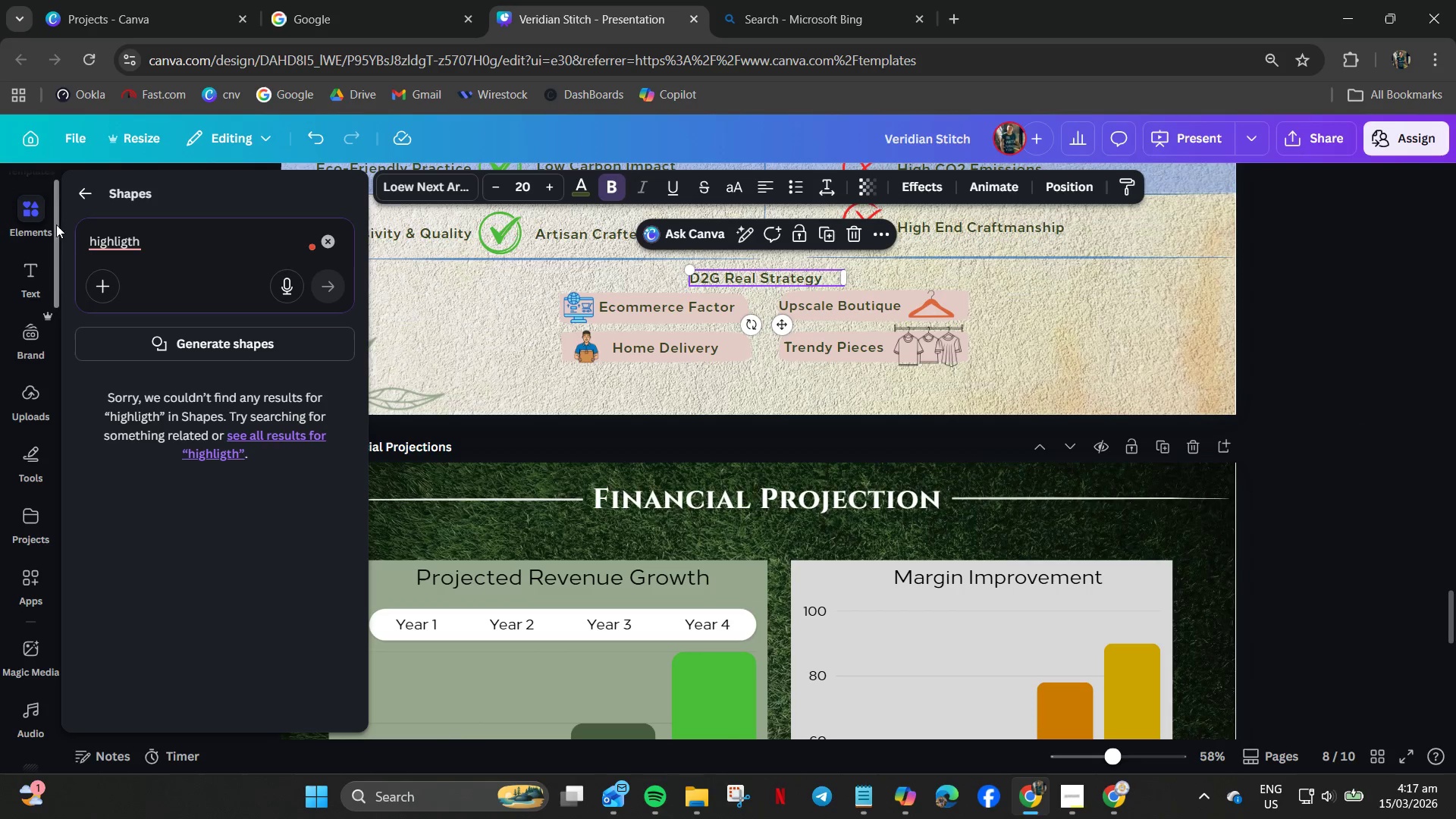 
left_click([85, 193])
 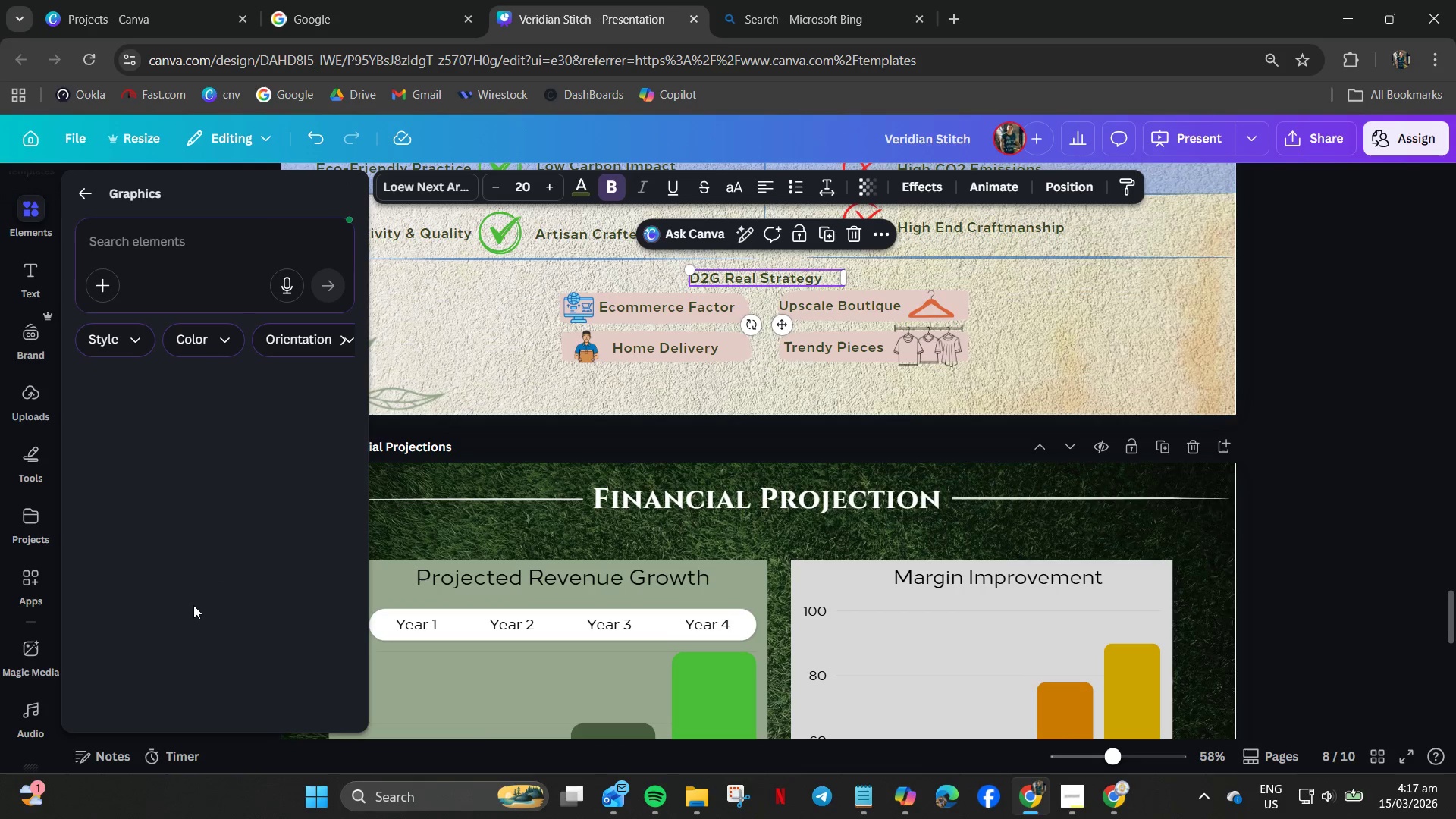 
left_click([151, 254])
 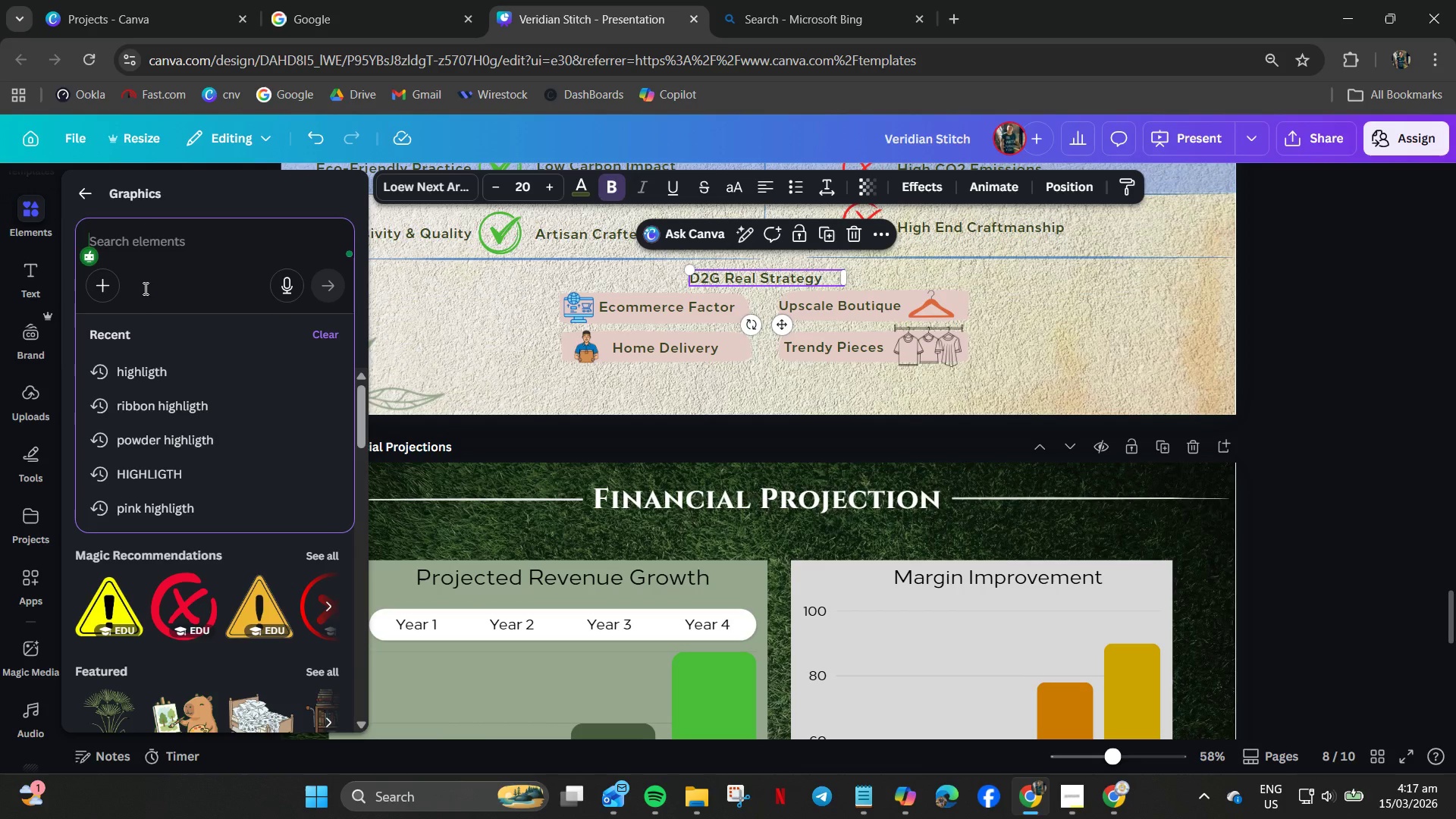 
mouse_move([139, 372])
 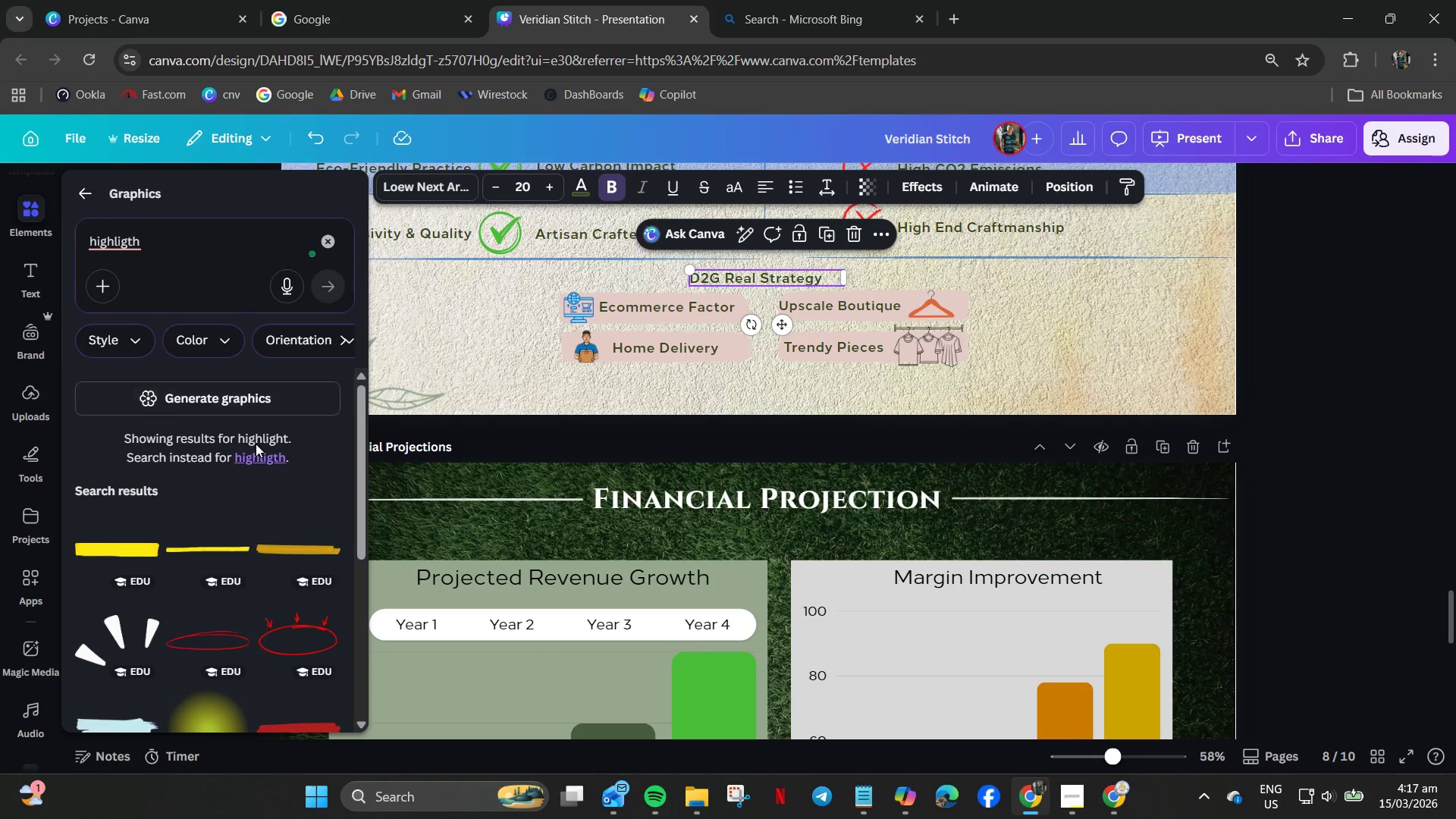 
scroll: coordinate [171, 536], scroll_direction: down, amount: 11.0
 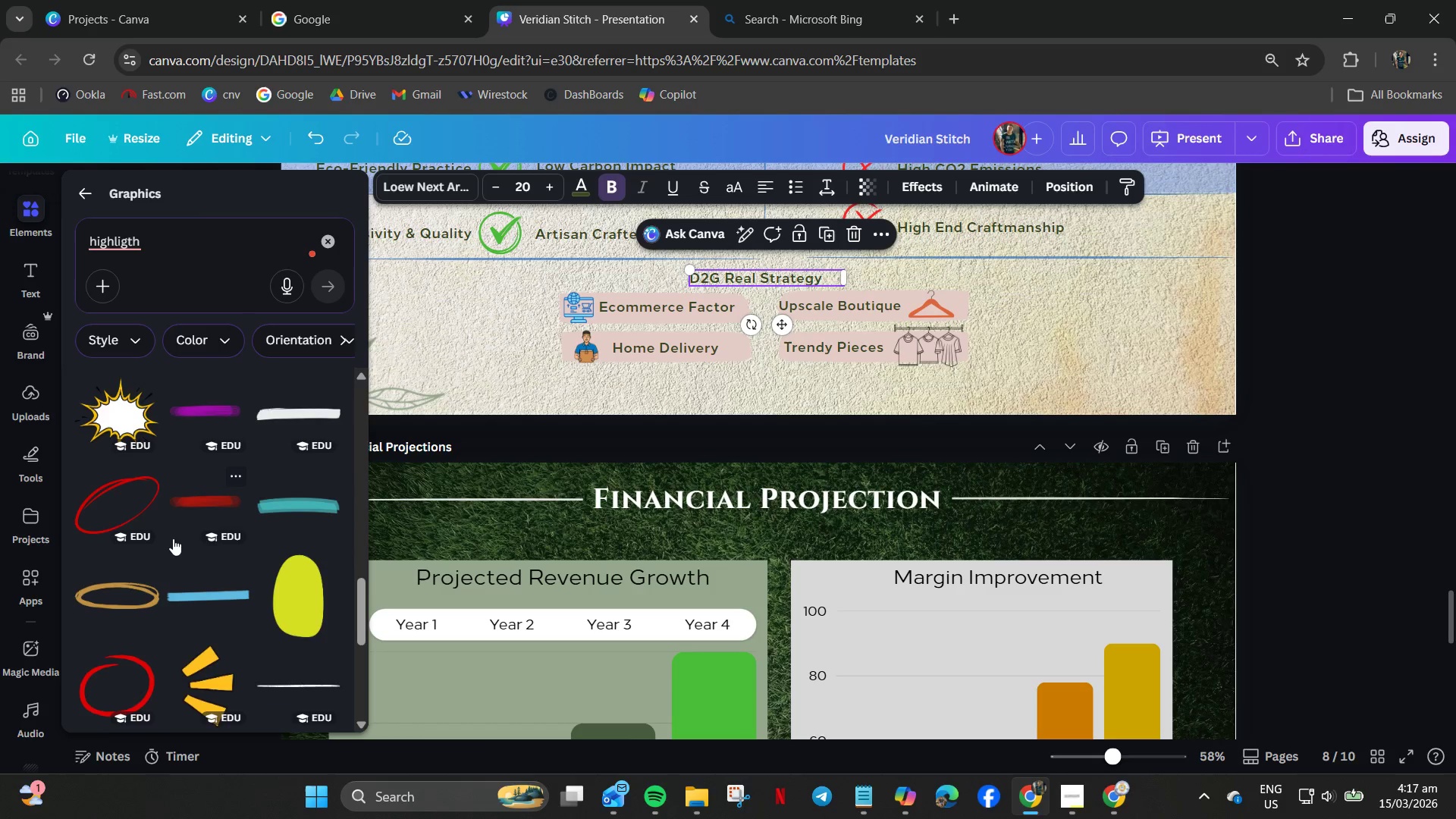 
scroll: coordinate [174, 510], scroll_direction: down, amount: 7.0
 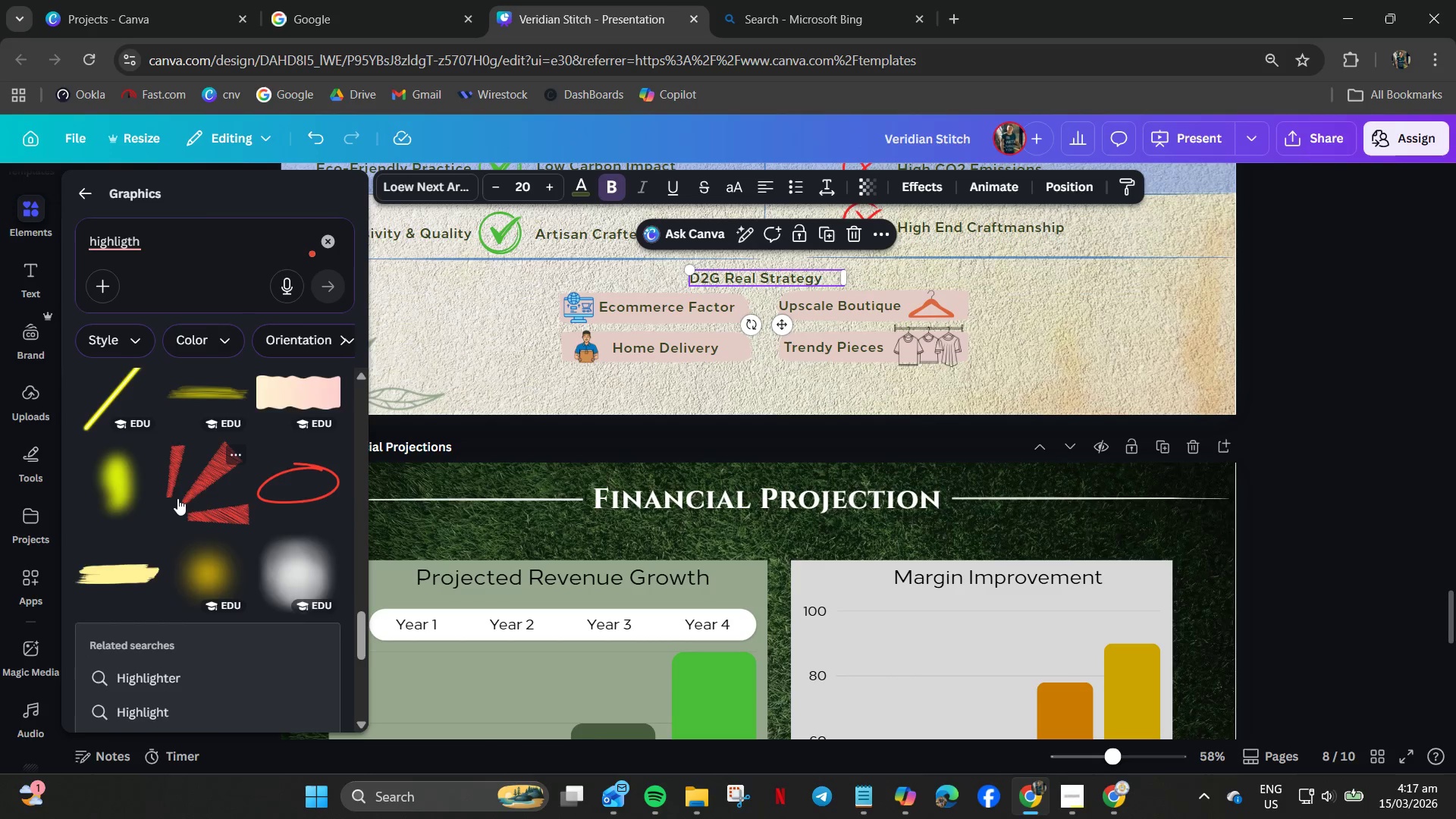 
scroll: coordinate [177, 498], scroll_direction: up, amount: 1.0
 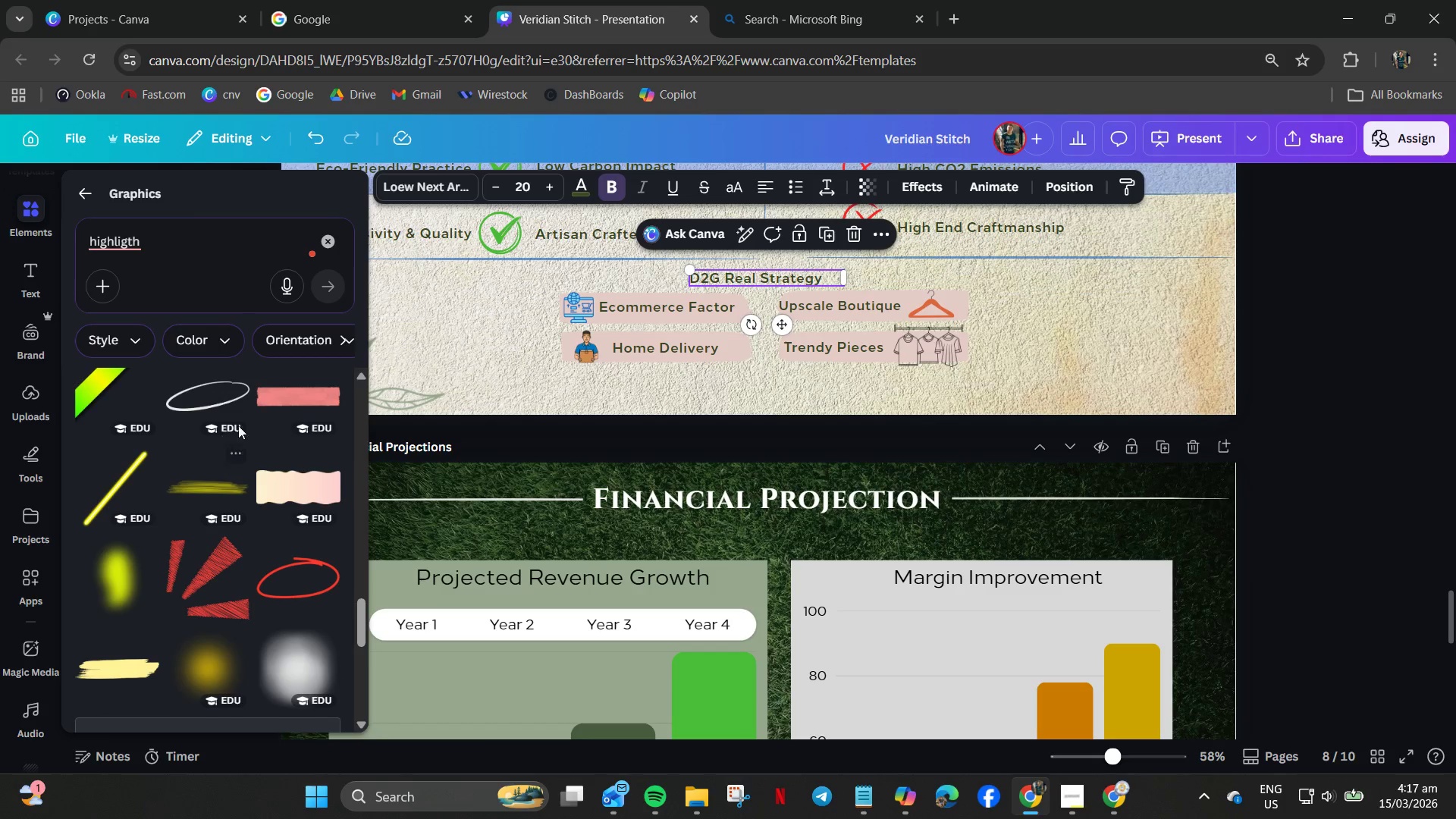 
left_click([284, 396])
 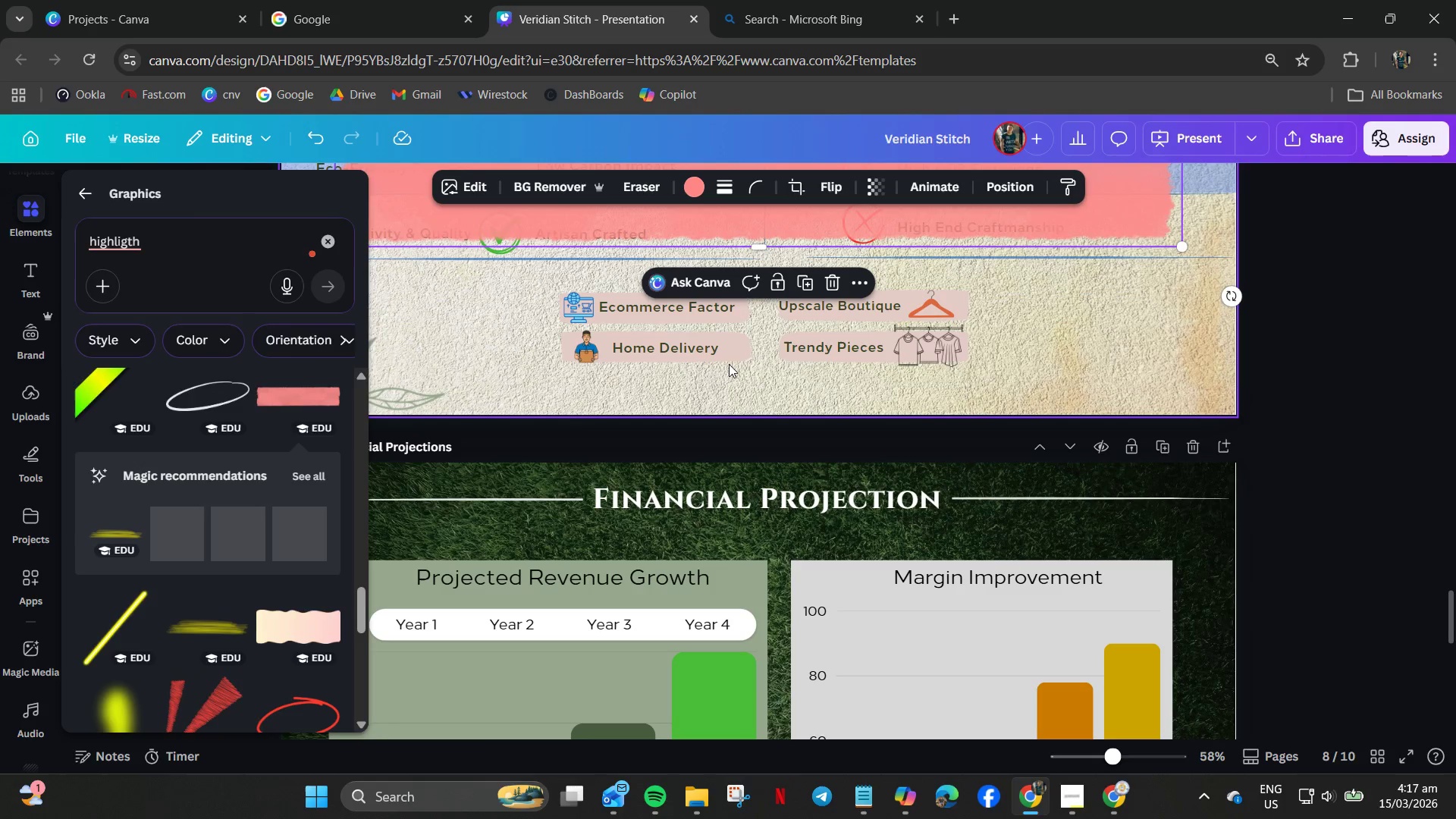 
scroll: coordinate [830, 474], scroll_direction: up, amount: 2.0
 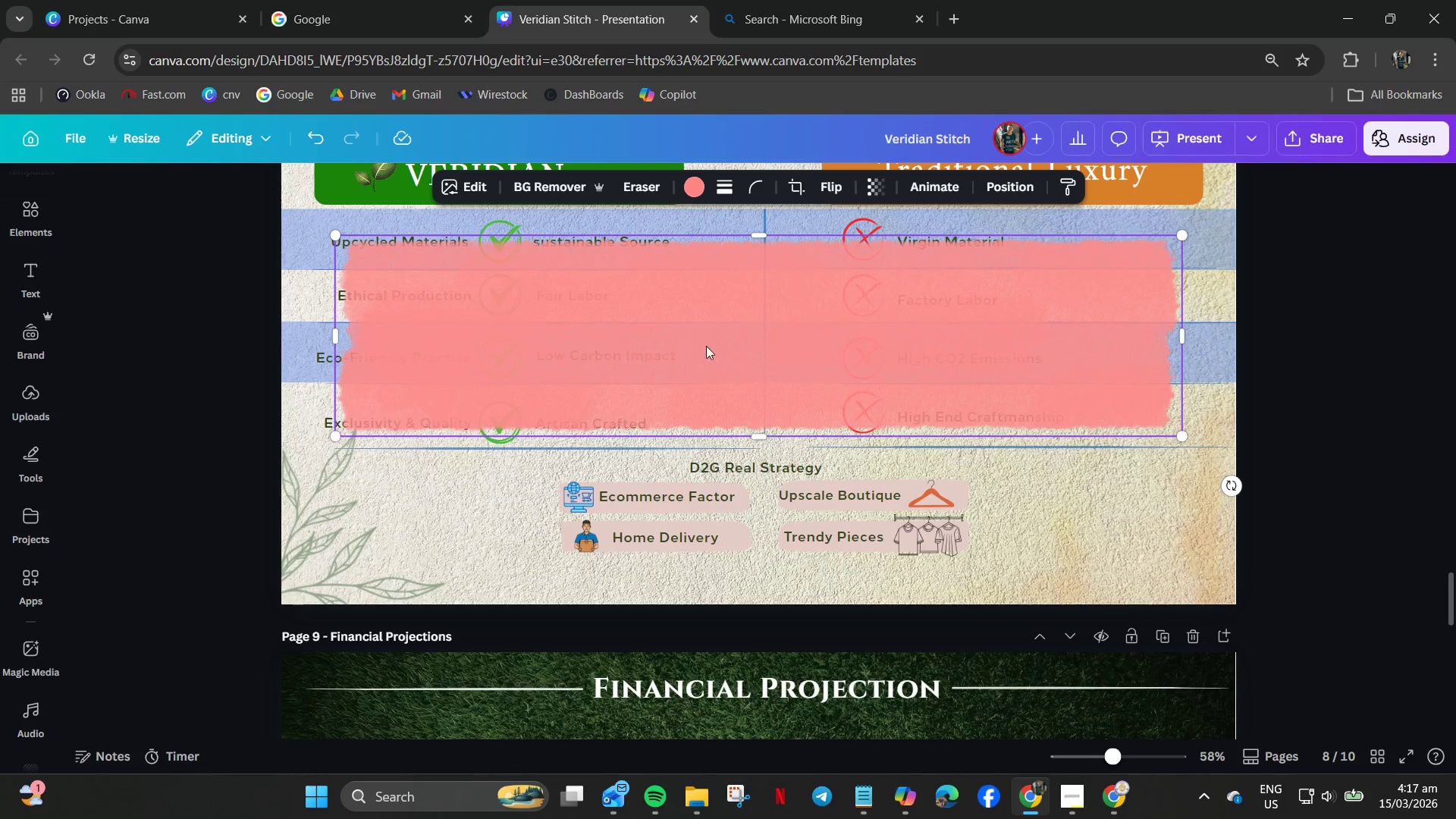 
left_click_drag(start_coordinate=[701, 335], to_coordinate=[750, 411])
 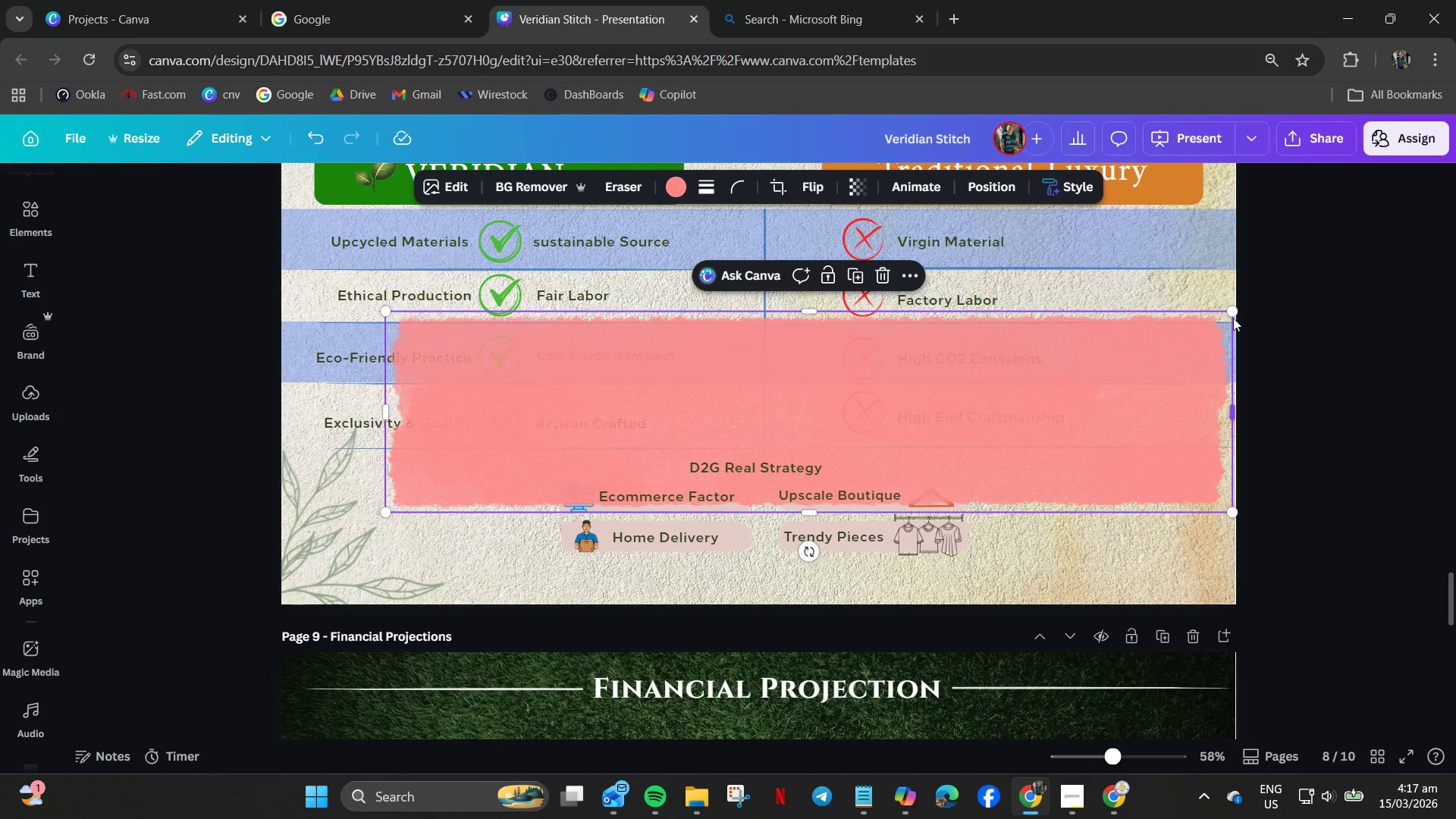 
left_click_drag(start_coordinate=[1233, 312], to_coordinate=[548, 526])
 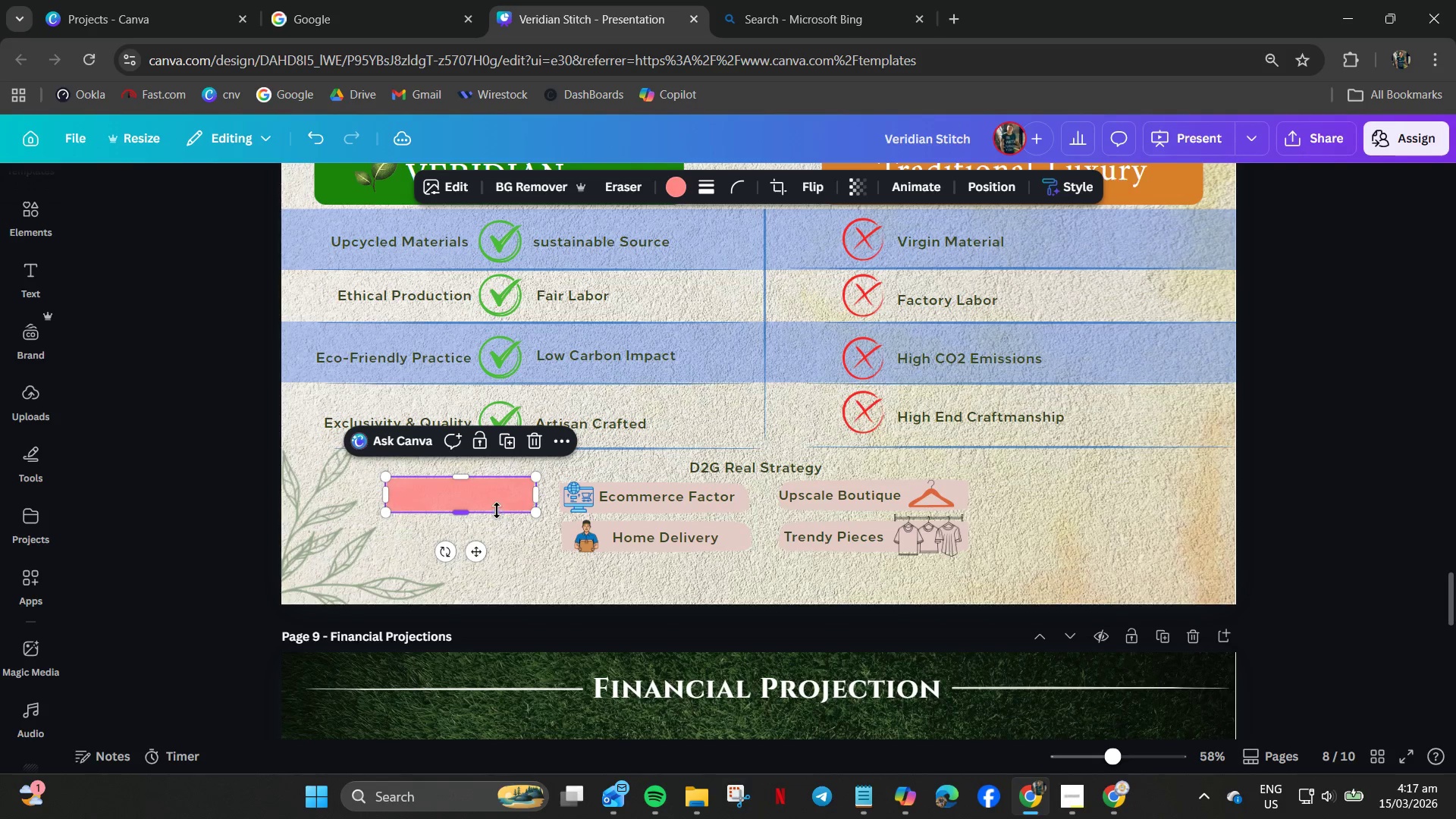 
left_click_drag(start_coordinate=[498, 510], to_coordinate=[783, 504])
 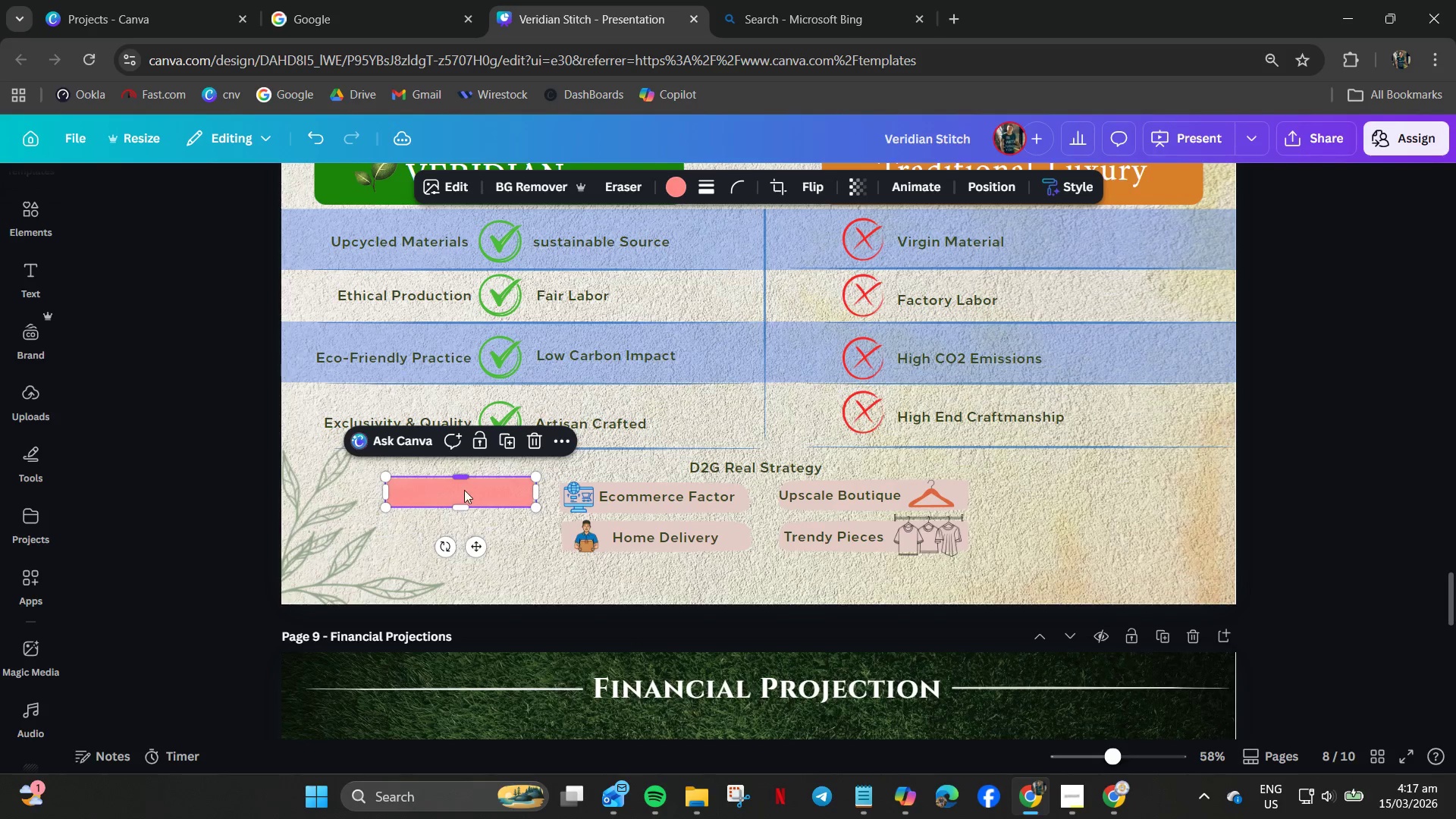 
left_click_drag(start_coordinate=[462, 500], to_coordinate=[755, 479])
 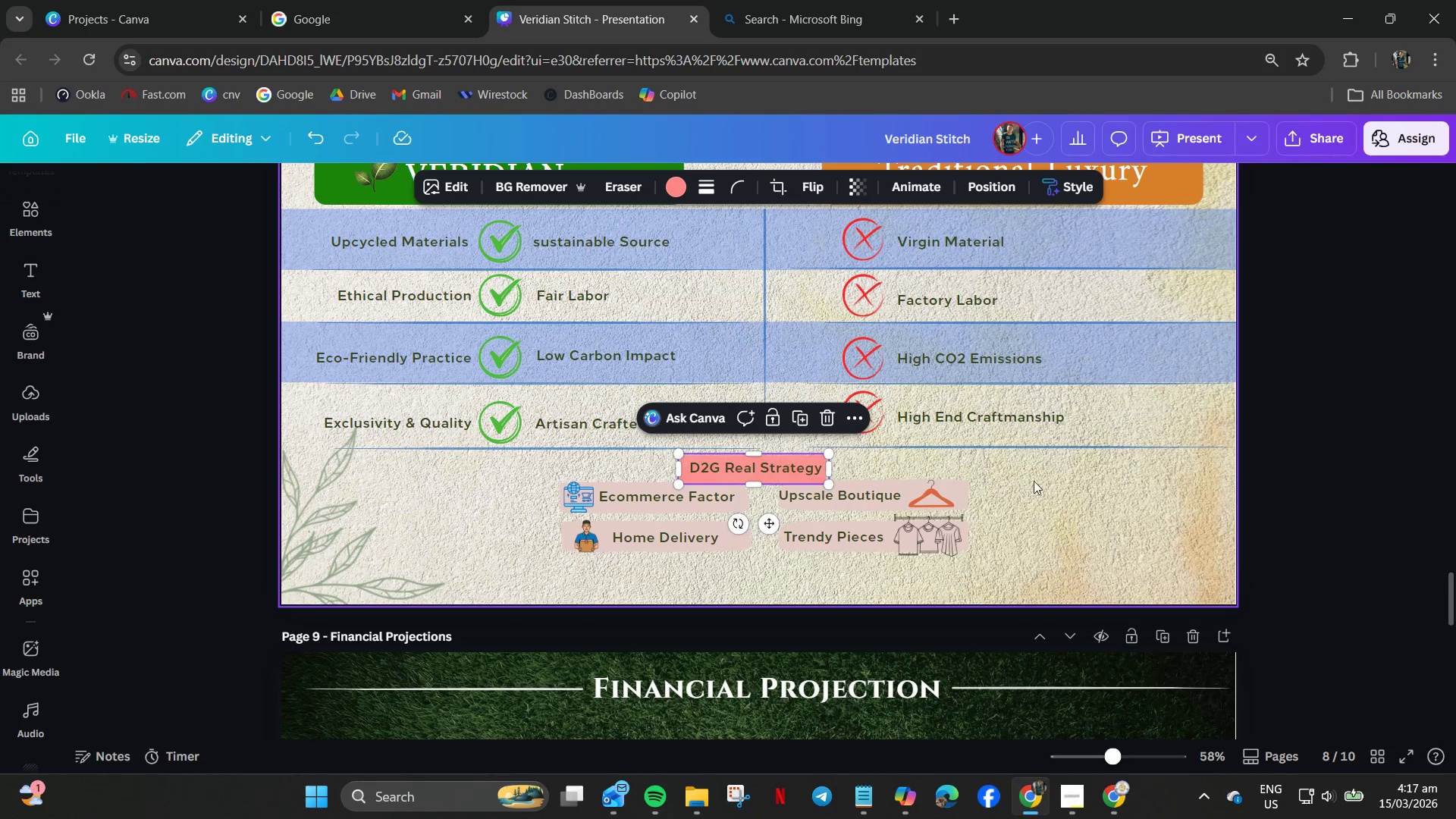 
left_click([1077, 479])
 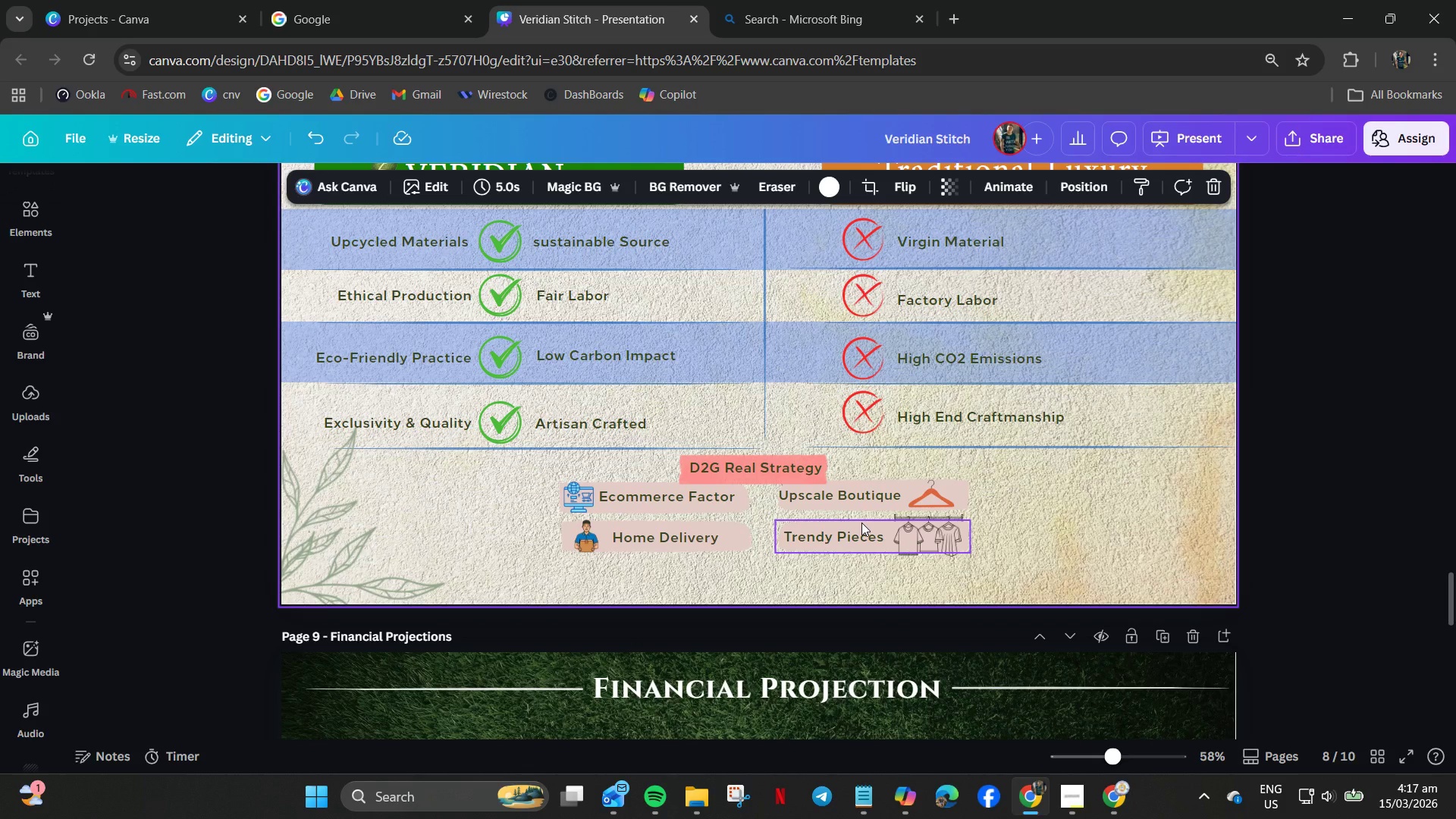 
key(Control+ControlLeft)
 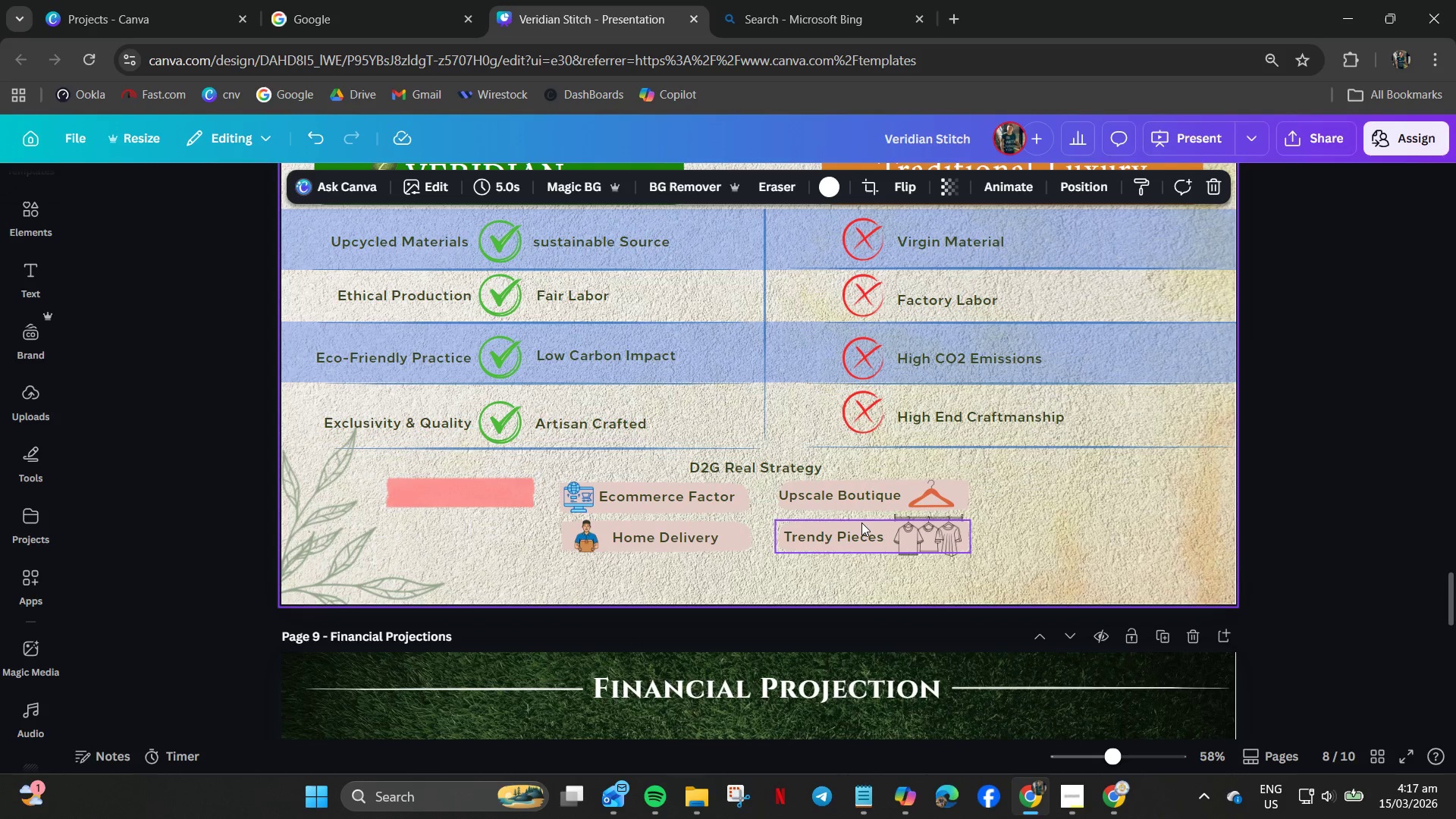 
key(Control+Z)
 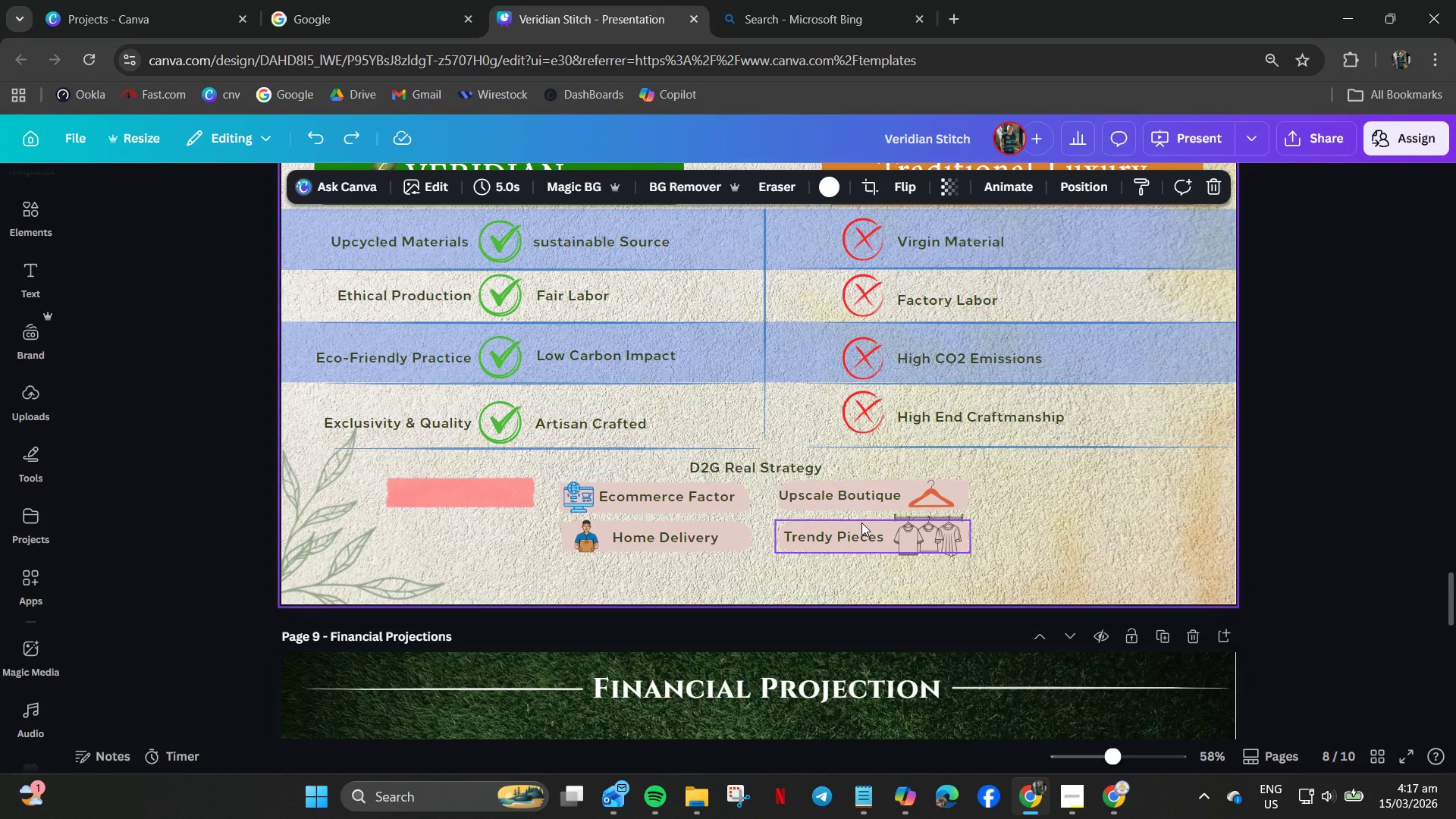 
key(Delete)
 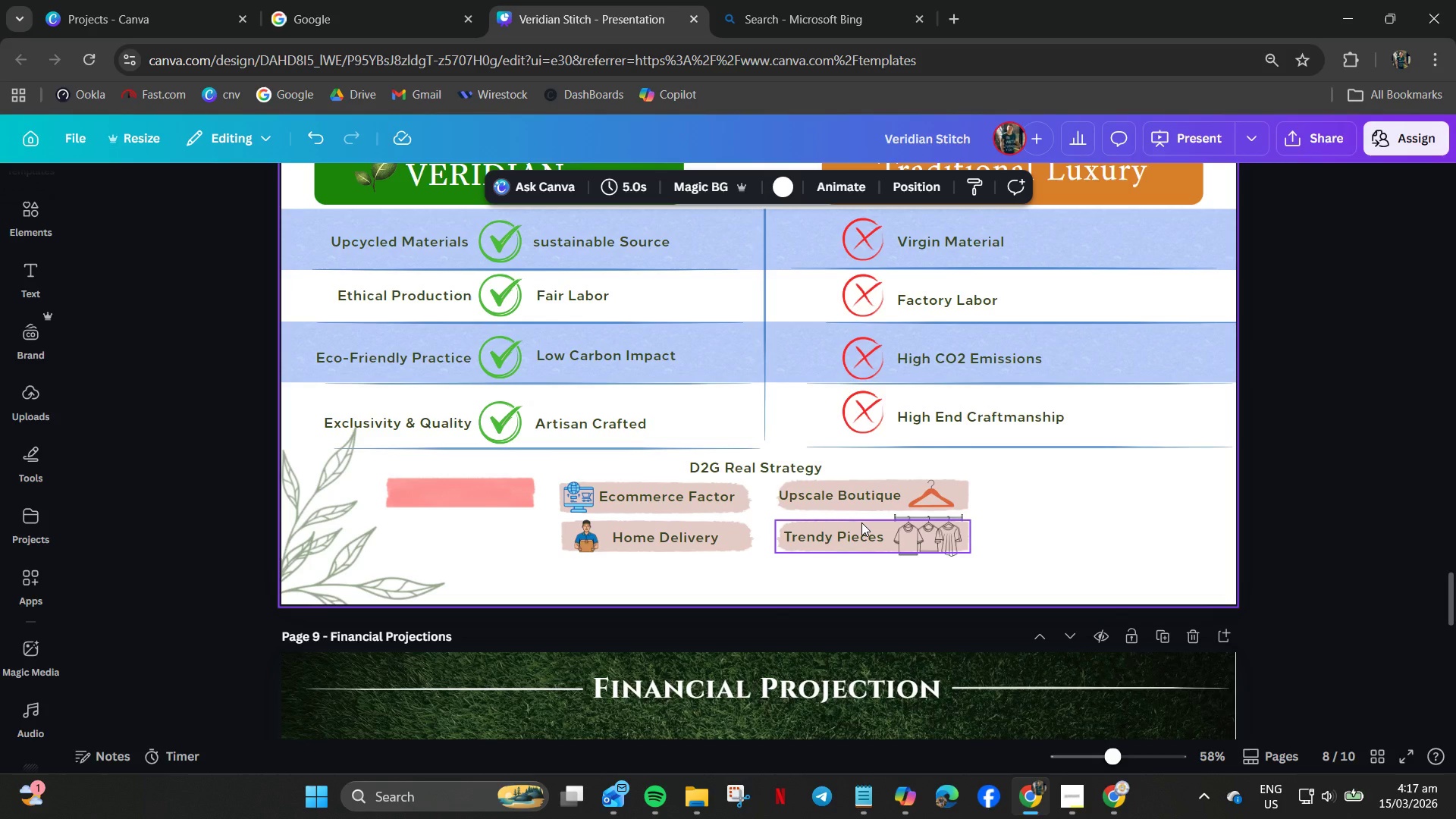 
key(Control+Z)
 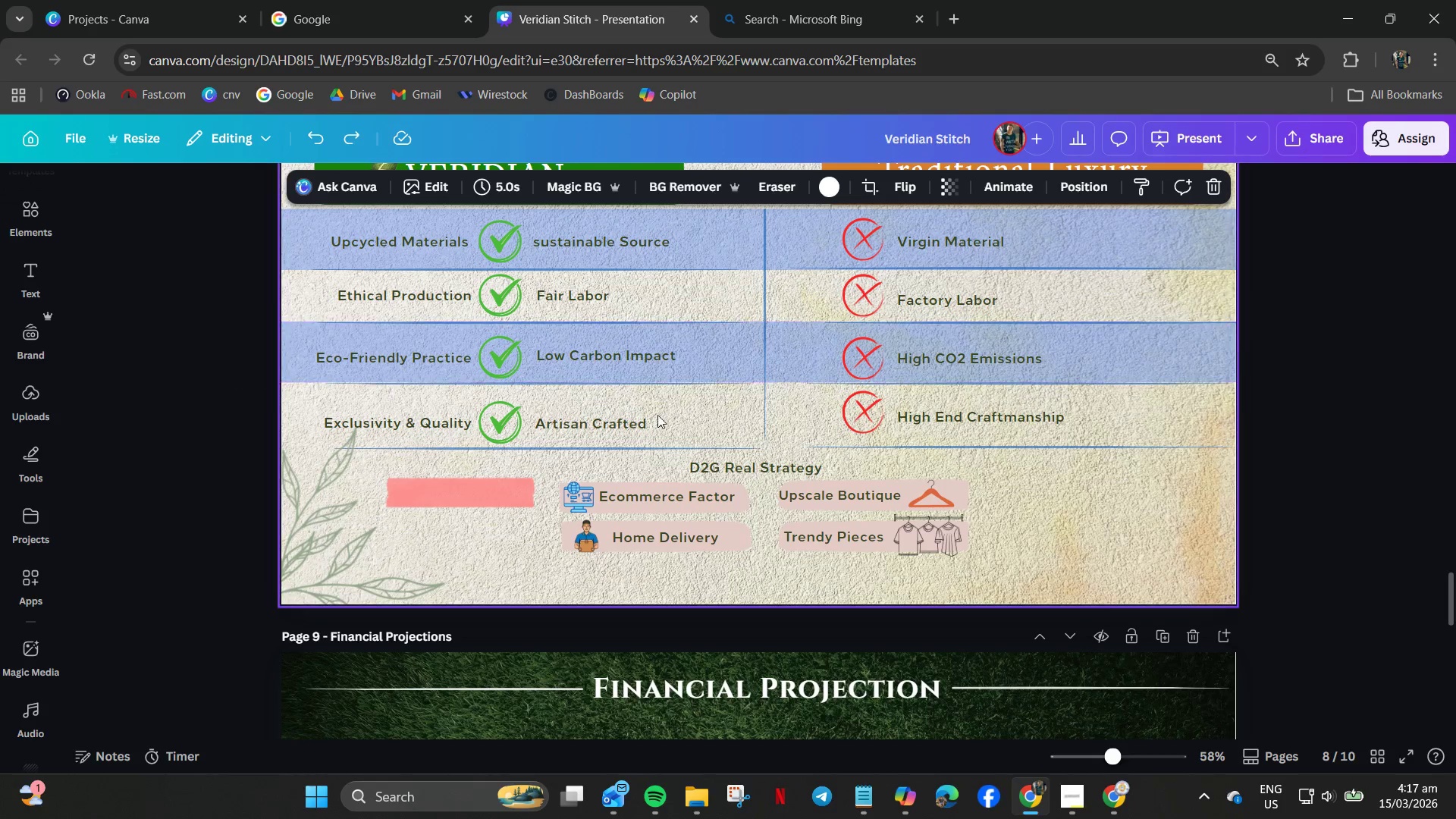 
left_click([462, 496])
 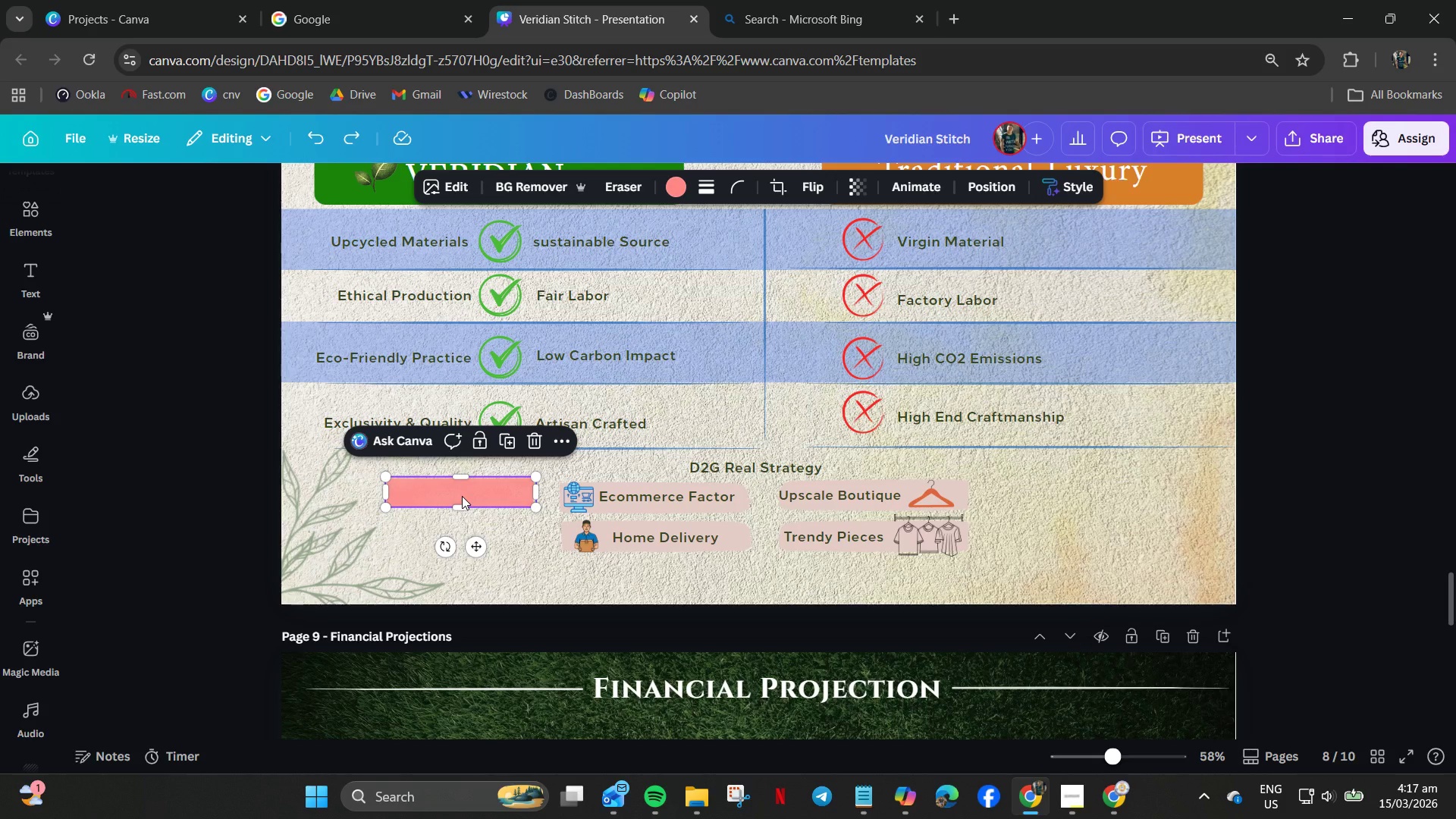 
key(Delete)
 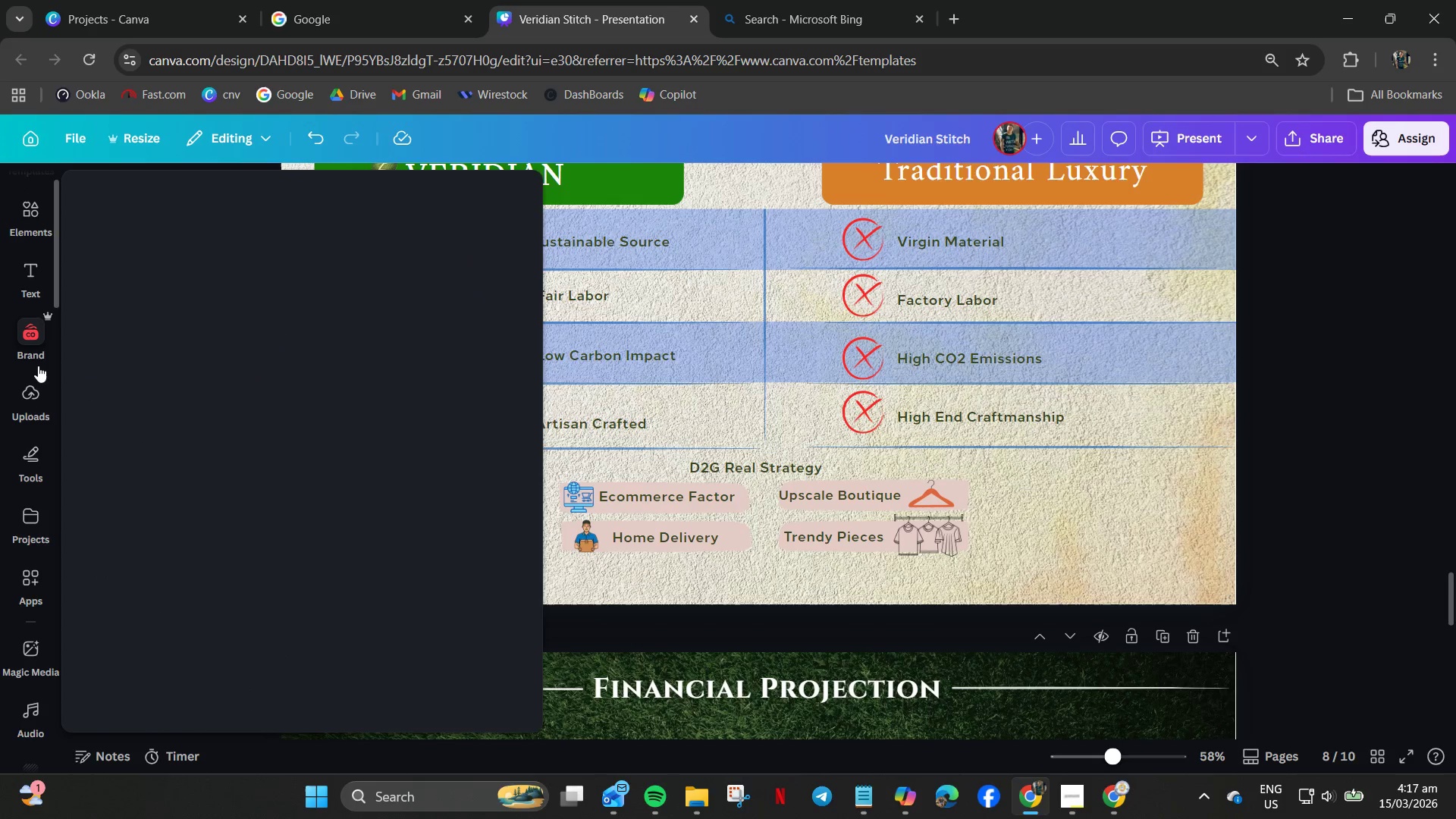 
left_click([29, 228])
 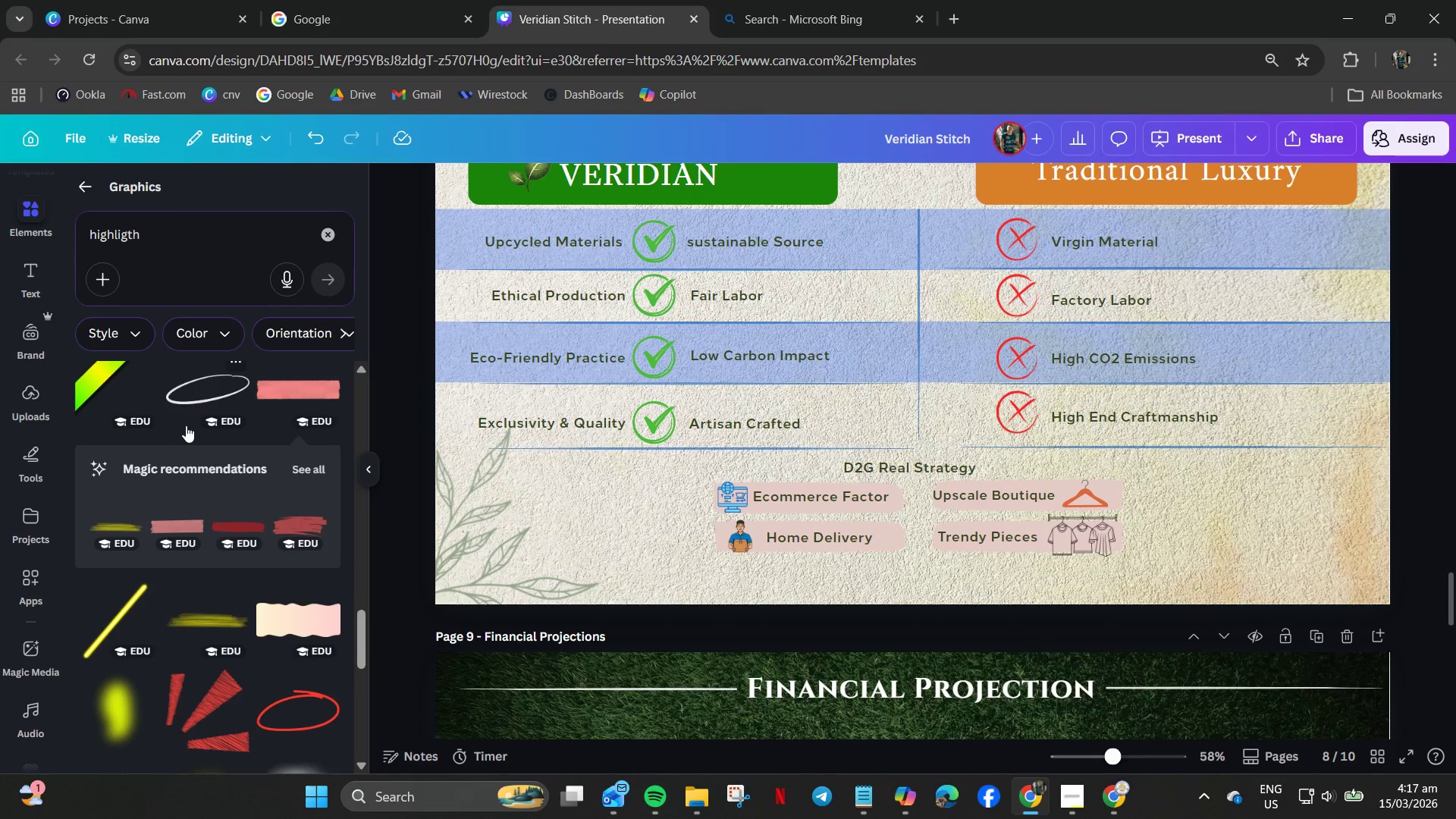 
scroll: coordinate [195, 457], scroll_direction: down, amount: 2.0
 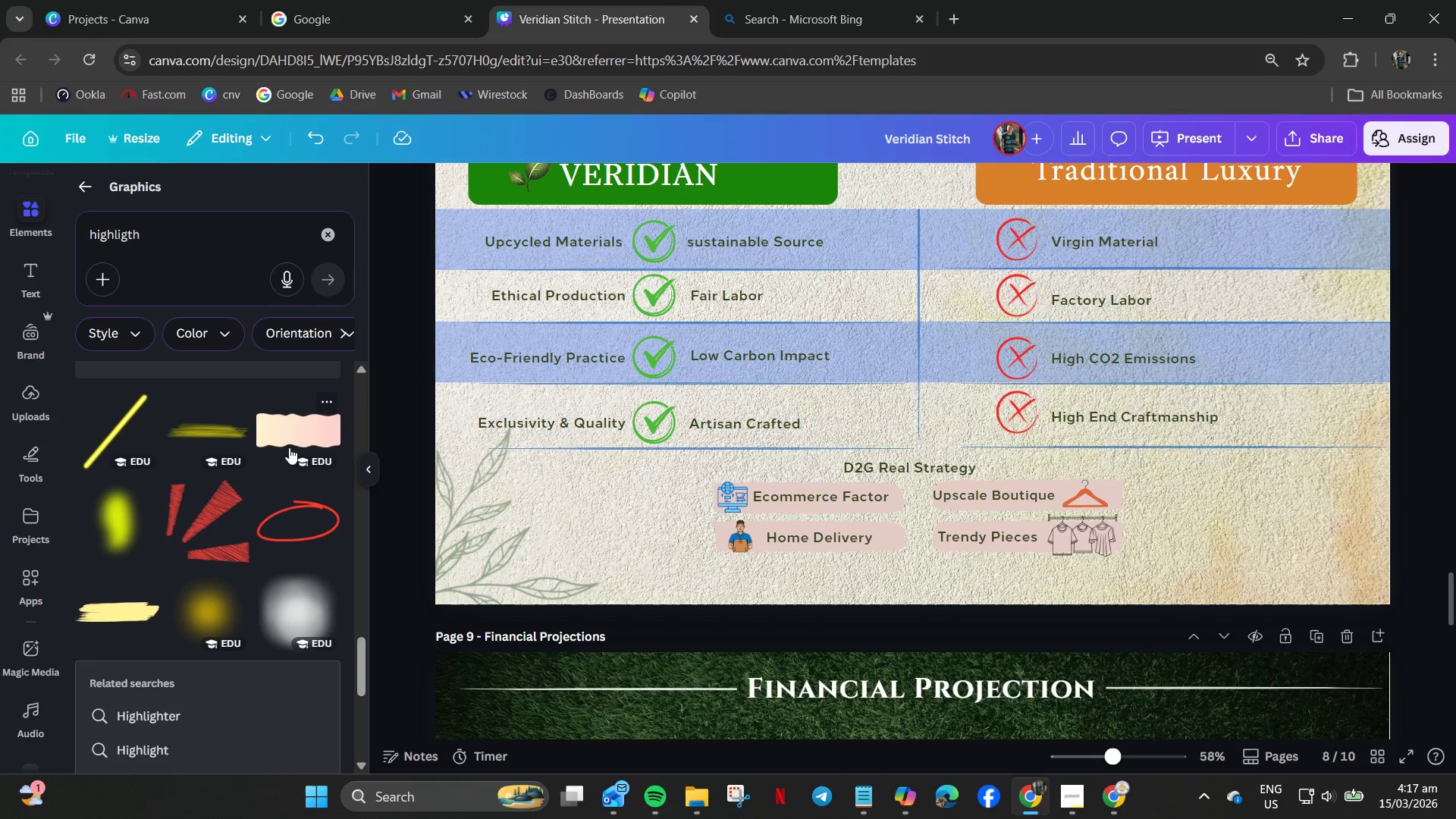 
scroll: coordinate [276, 467], scroll_direction: up, amount: 1.0
 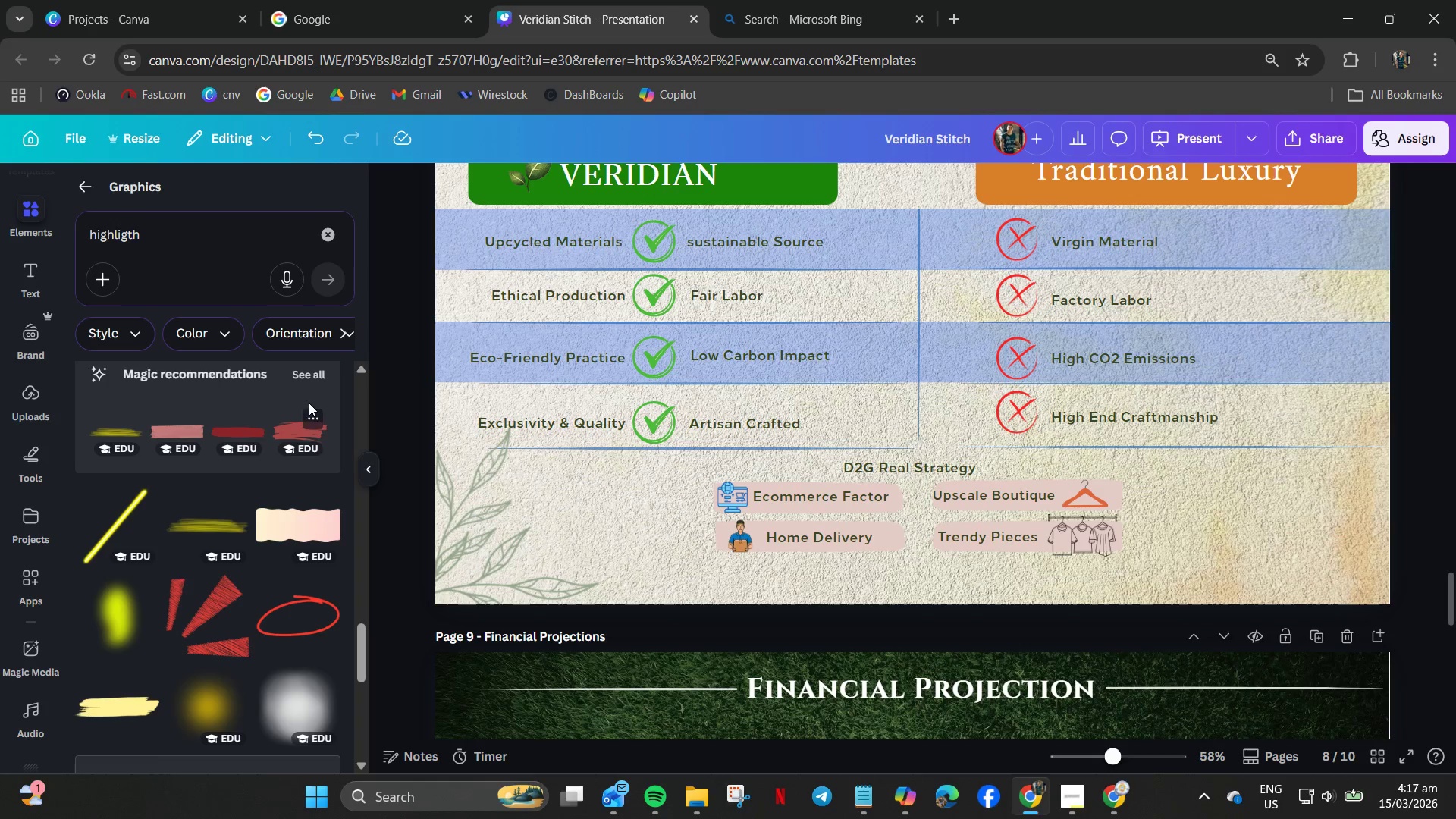 
left_click([300, 379])